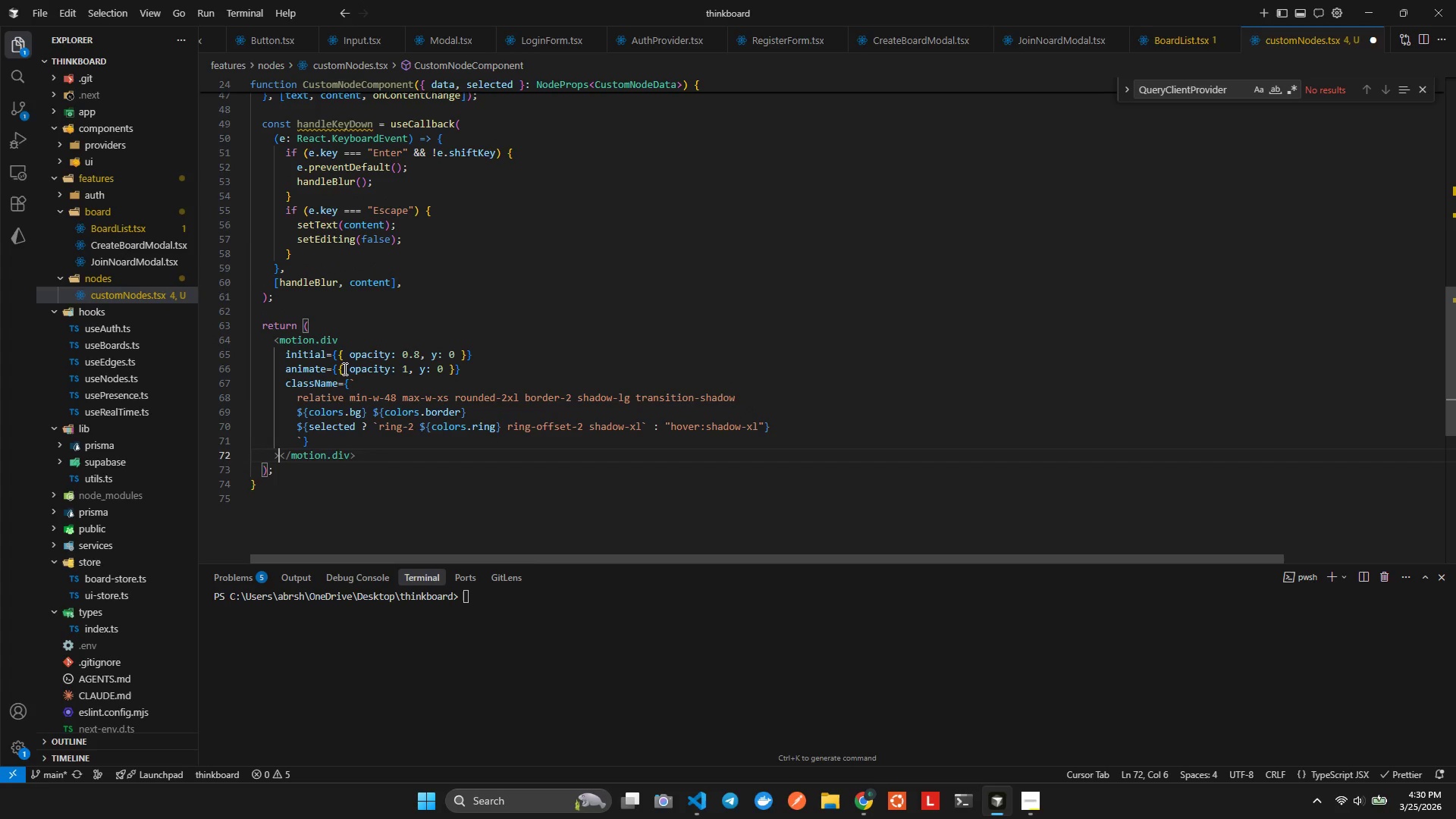 
key(Enter)
 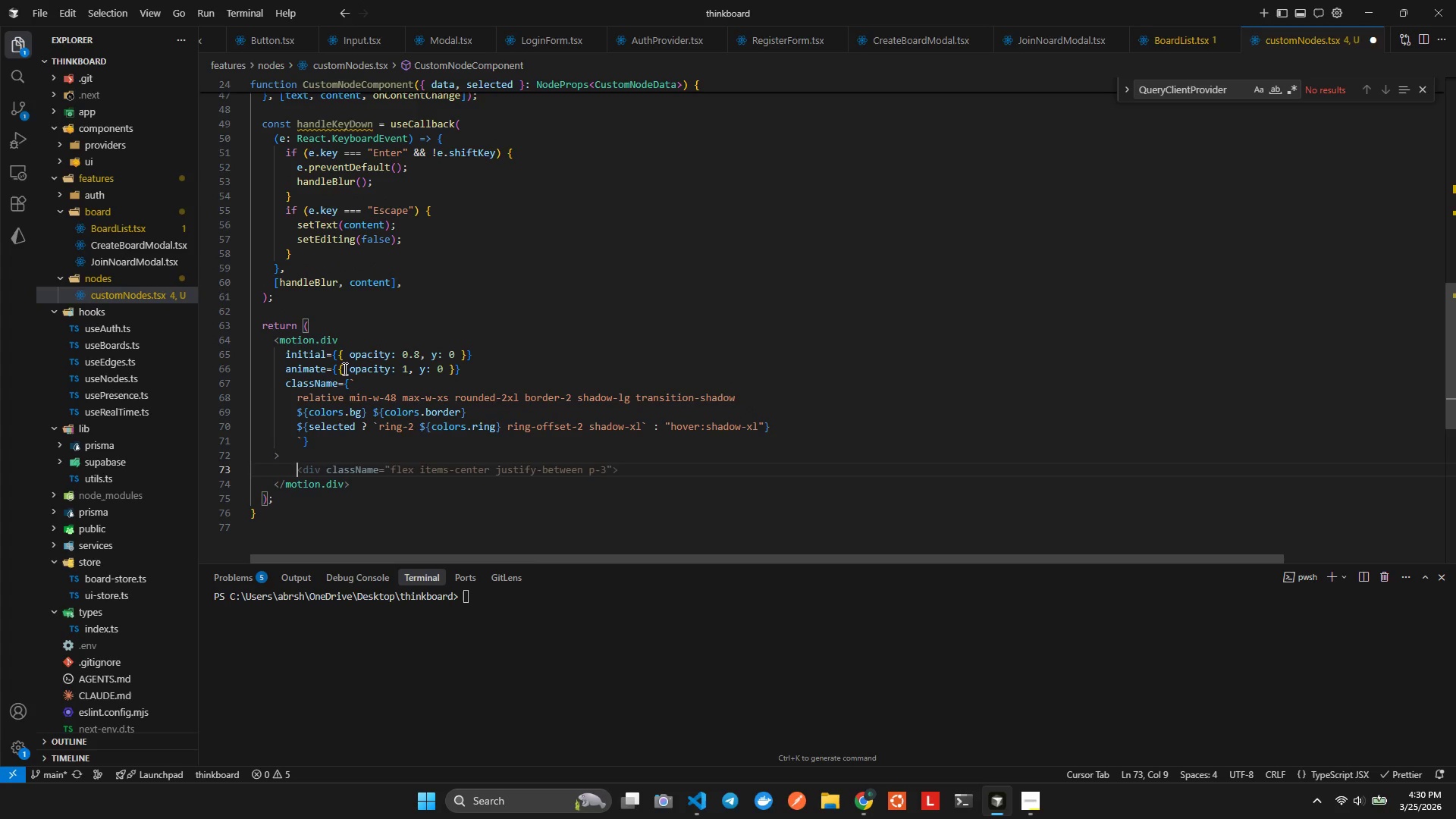 
type(<Handle)
 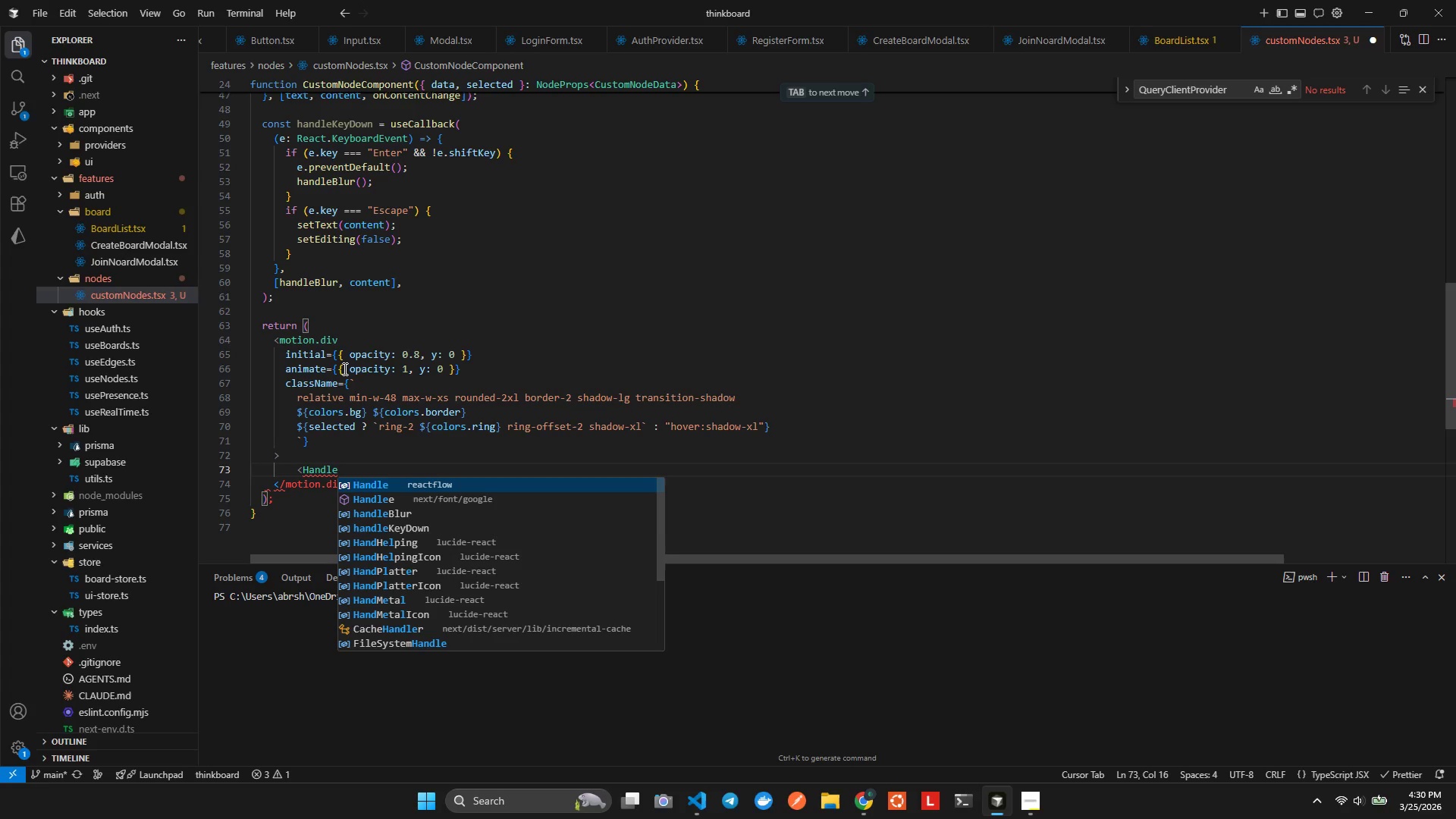 
key(Enter)
 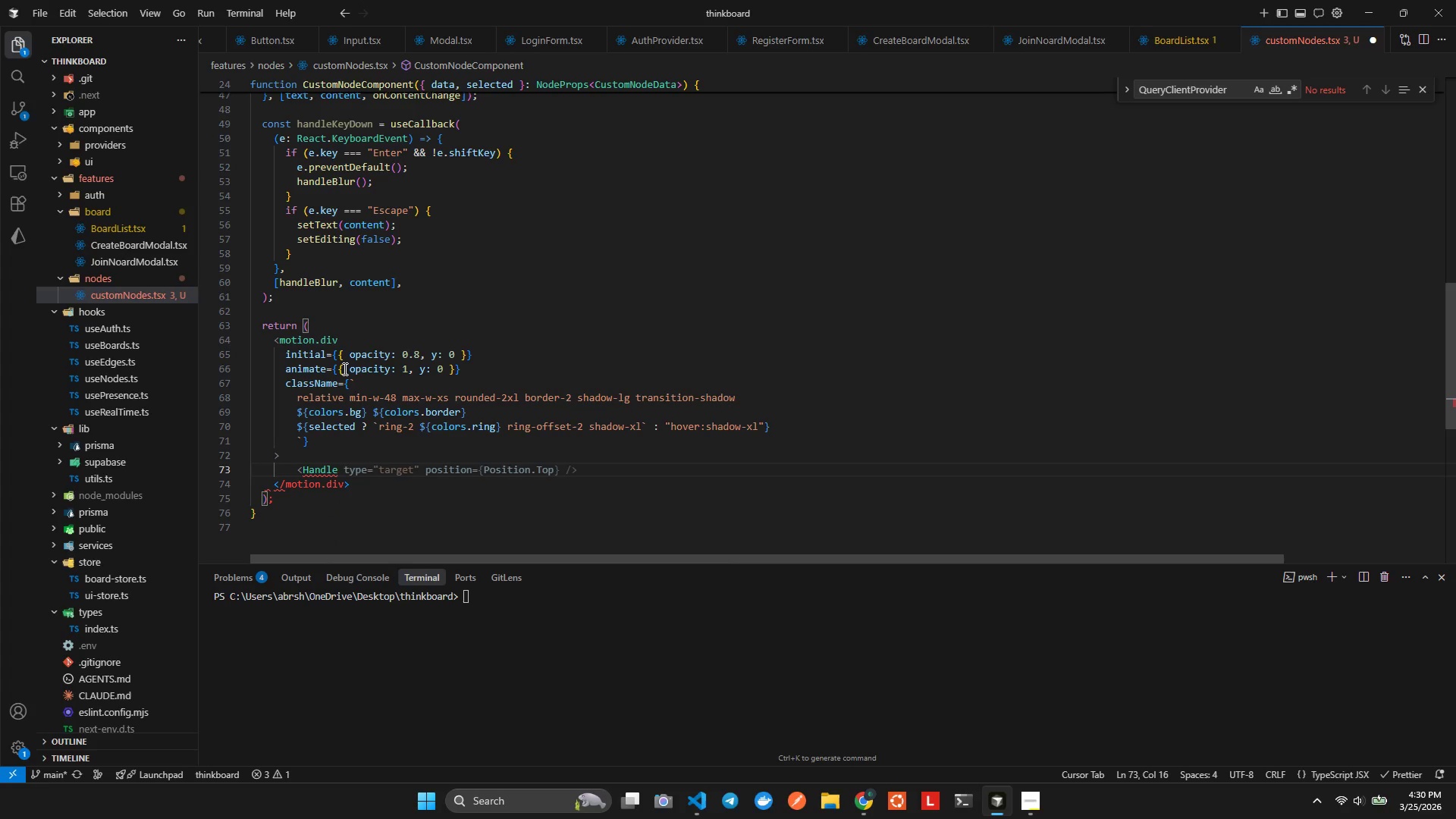 
key(Space)
 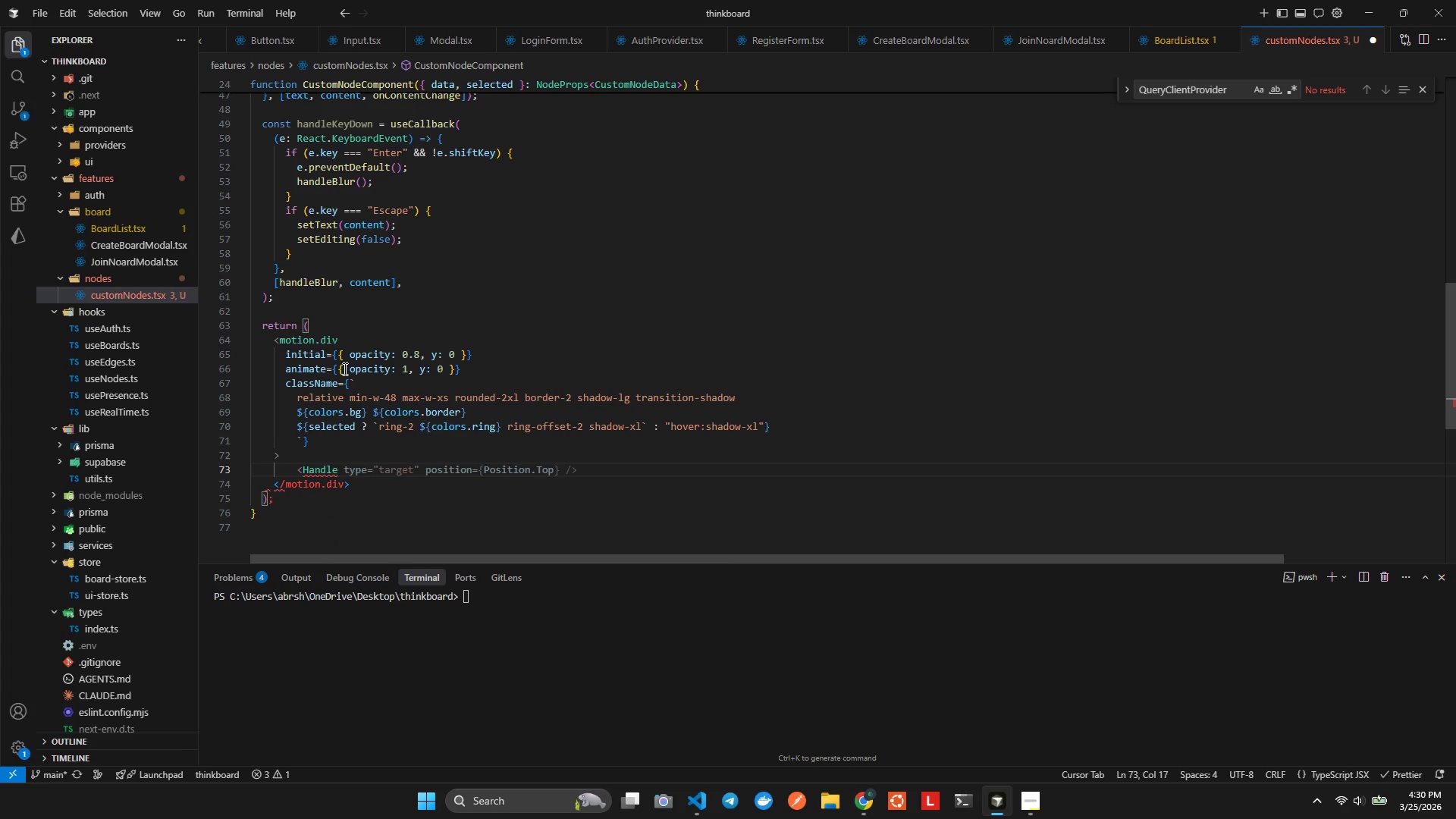 
key(Tab)
 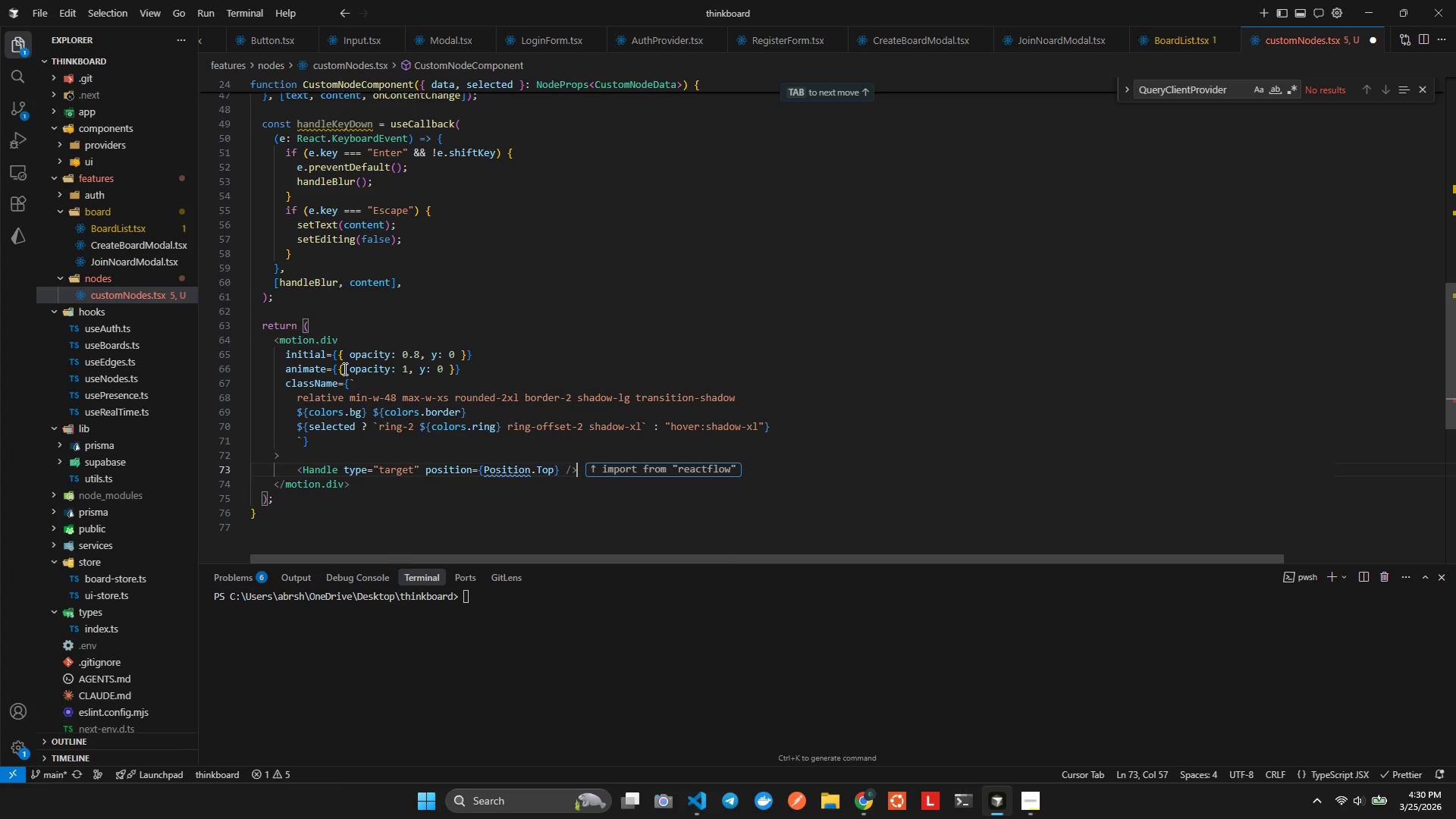 
key(ArrowLeft)
 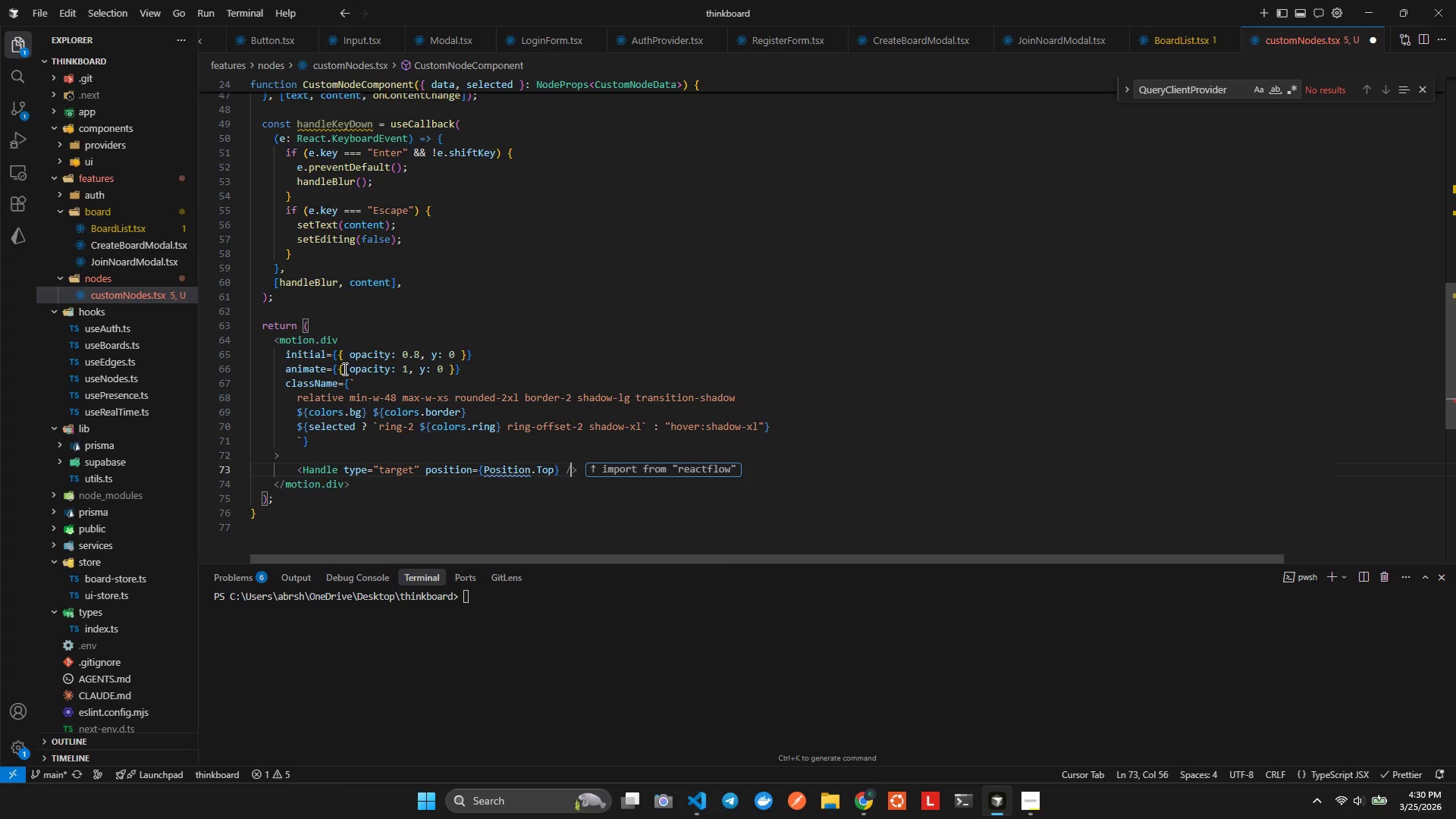 
key(ArrowLeft)
 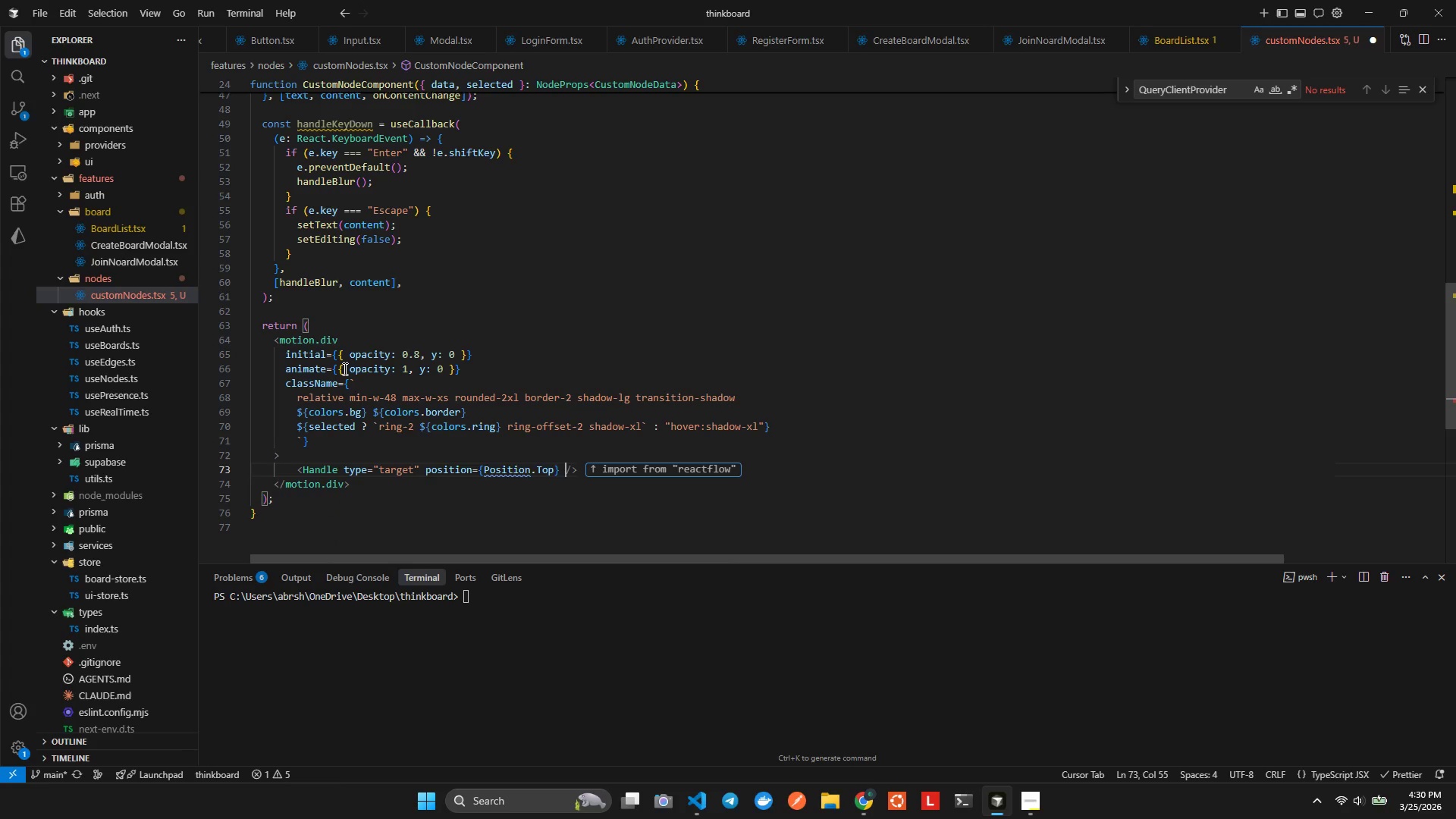 
key(ArrowLeft)
 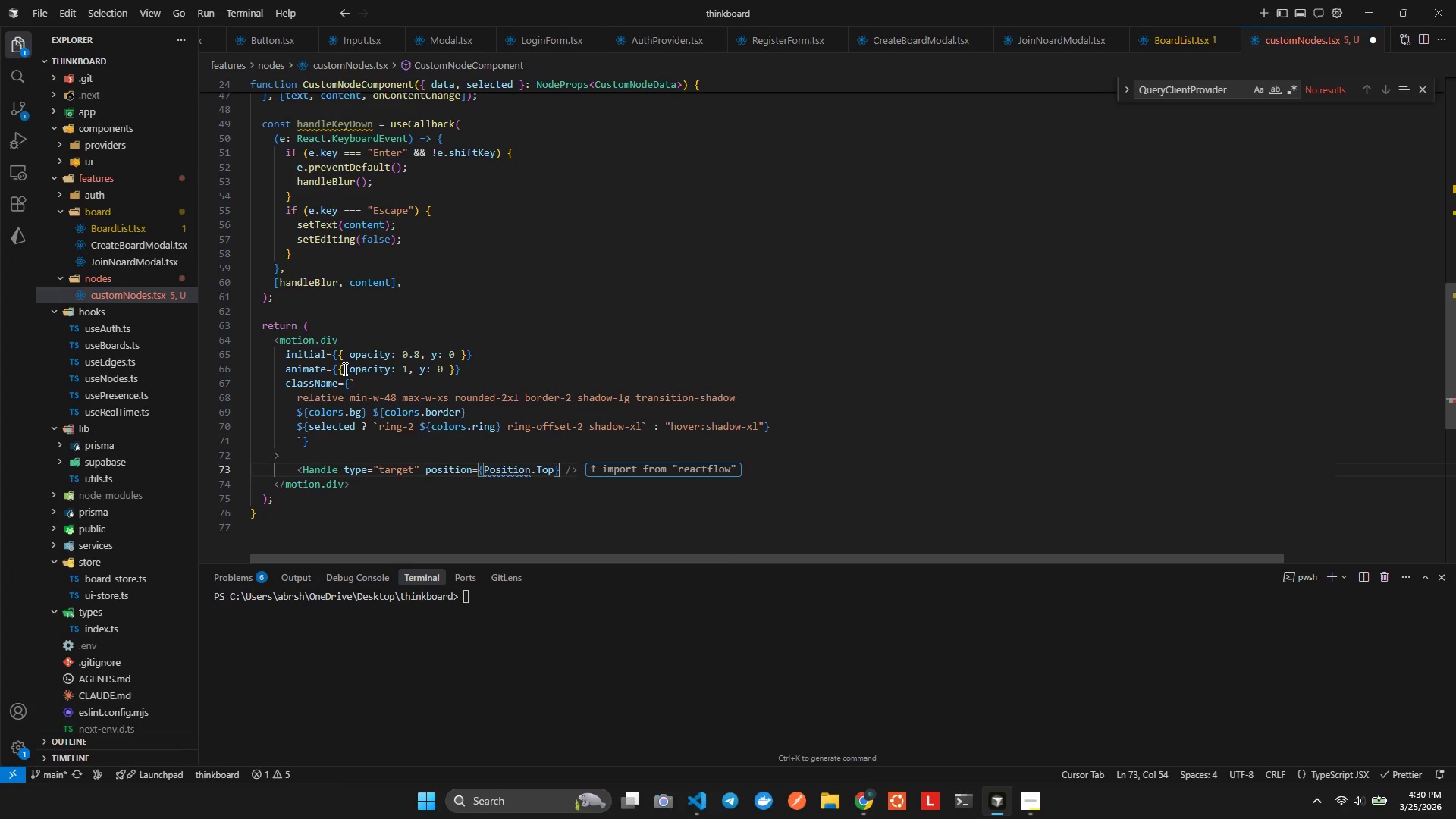 
key(ArrowLeft)
 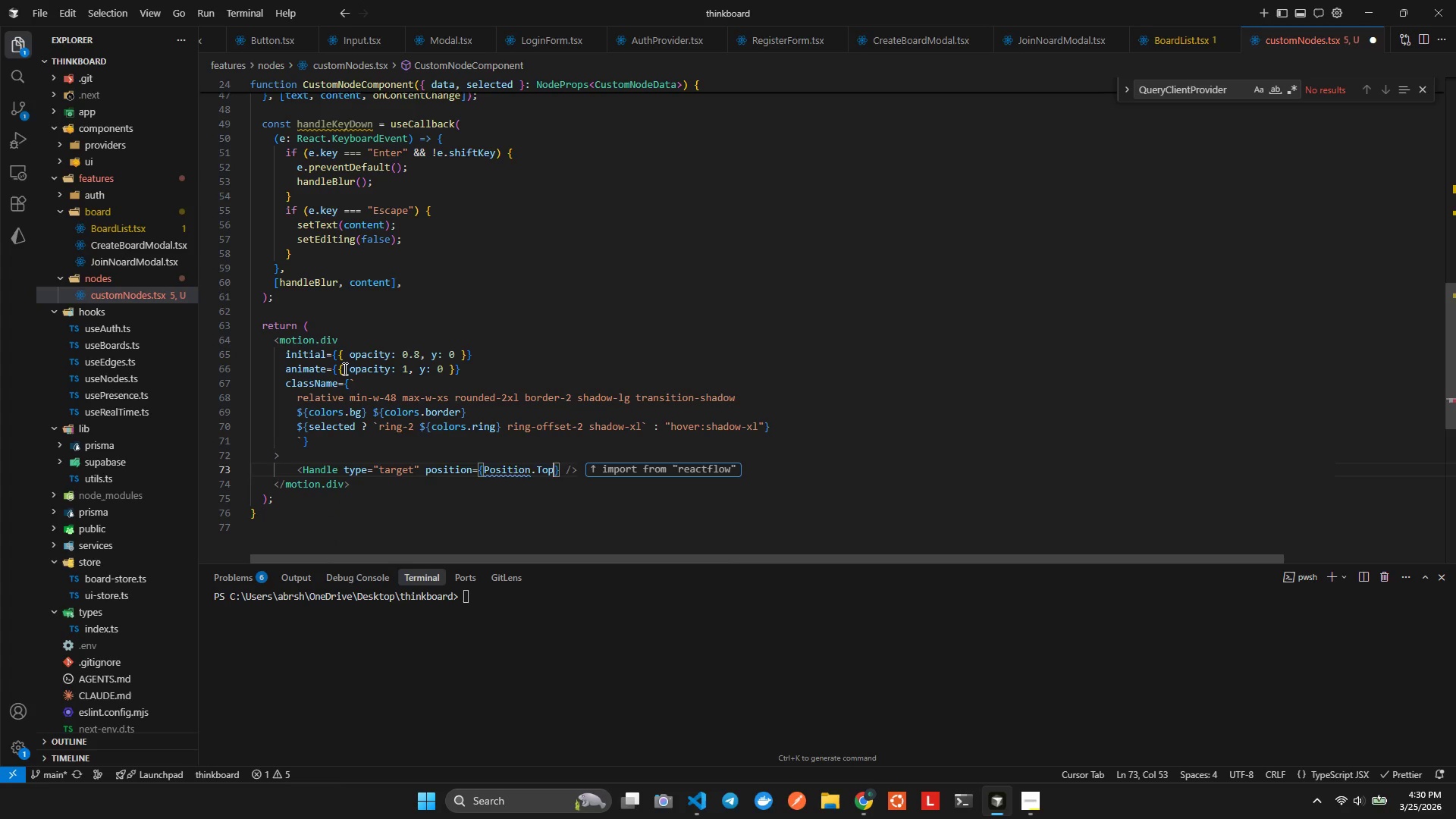 
key(ArrowLeft)
 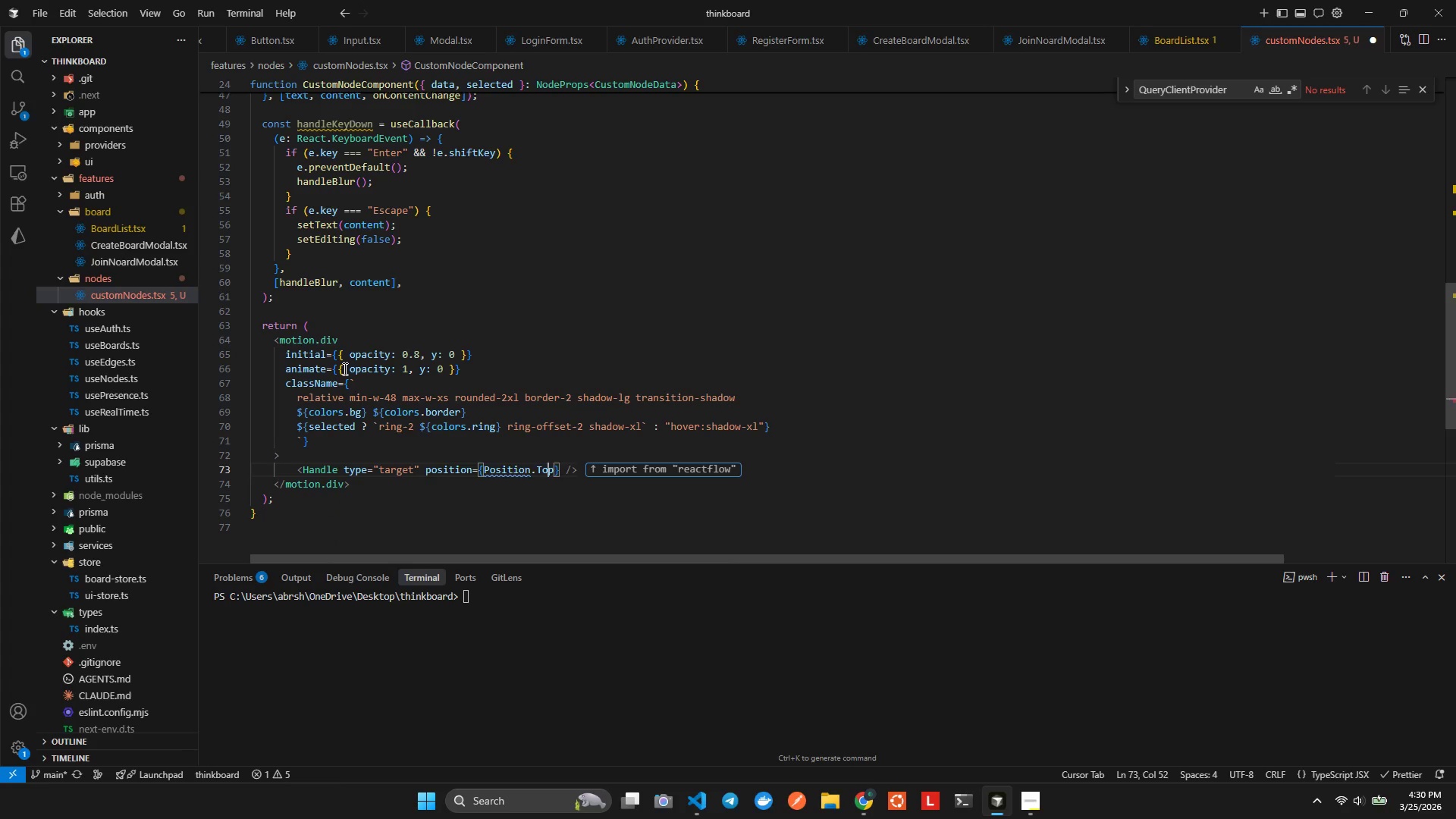 
key(ArrowLeft)
 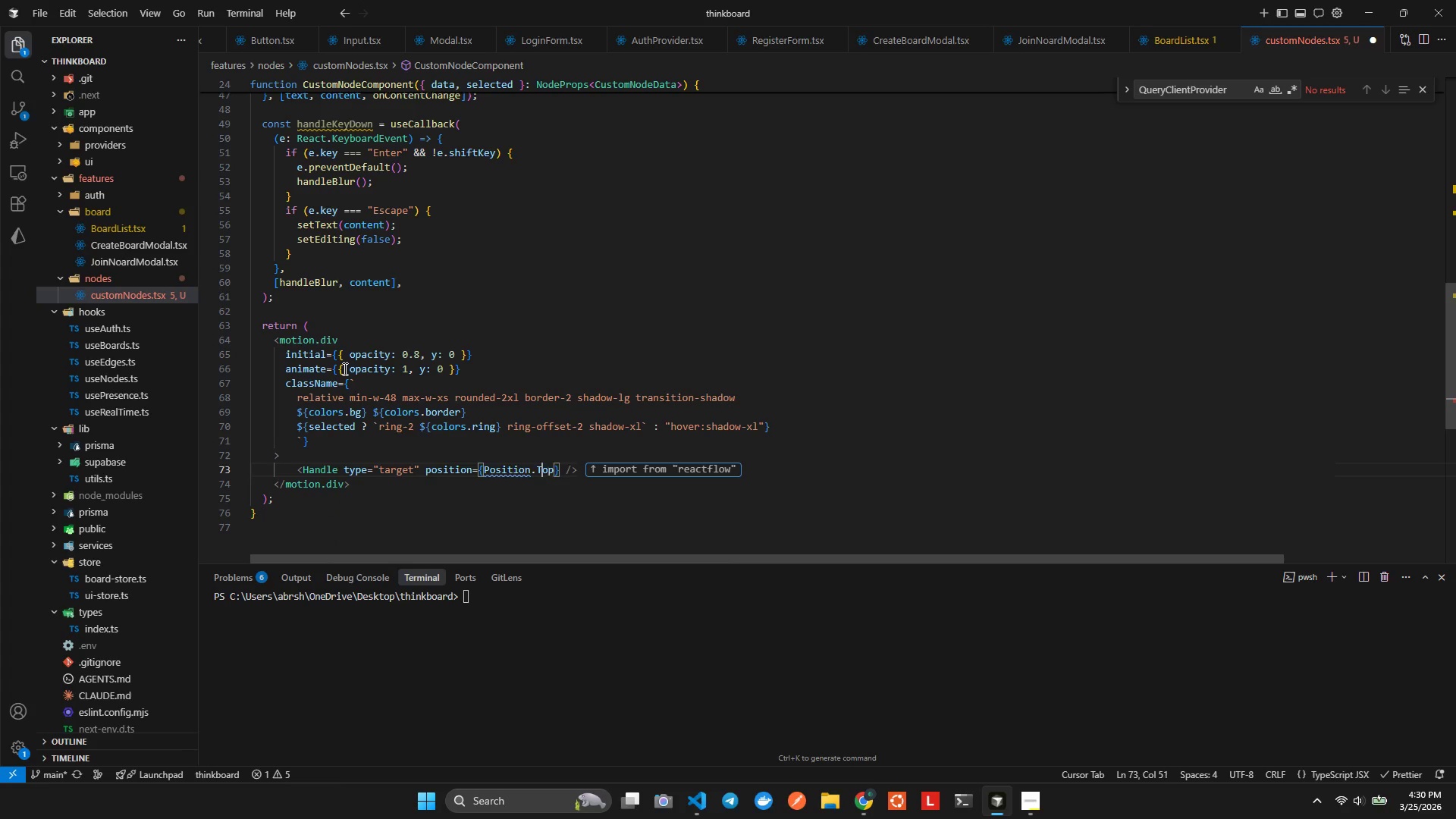 
key(ArrowLeft)
 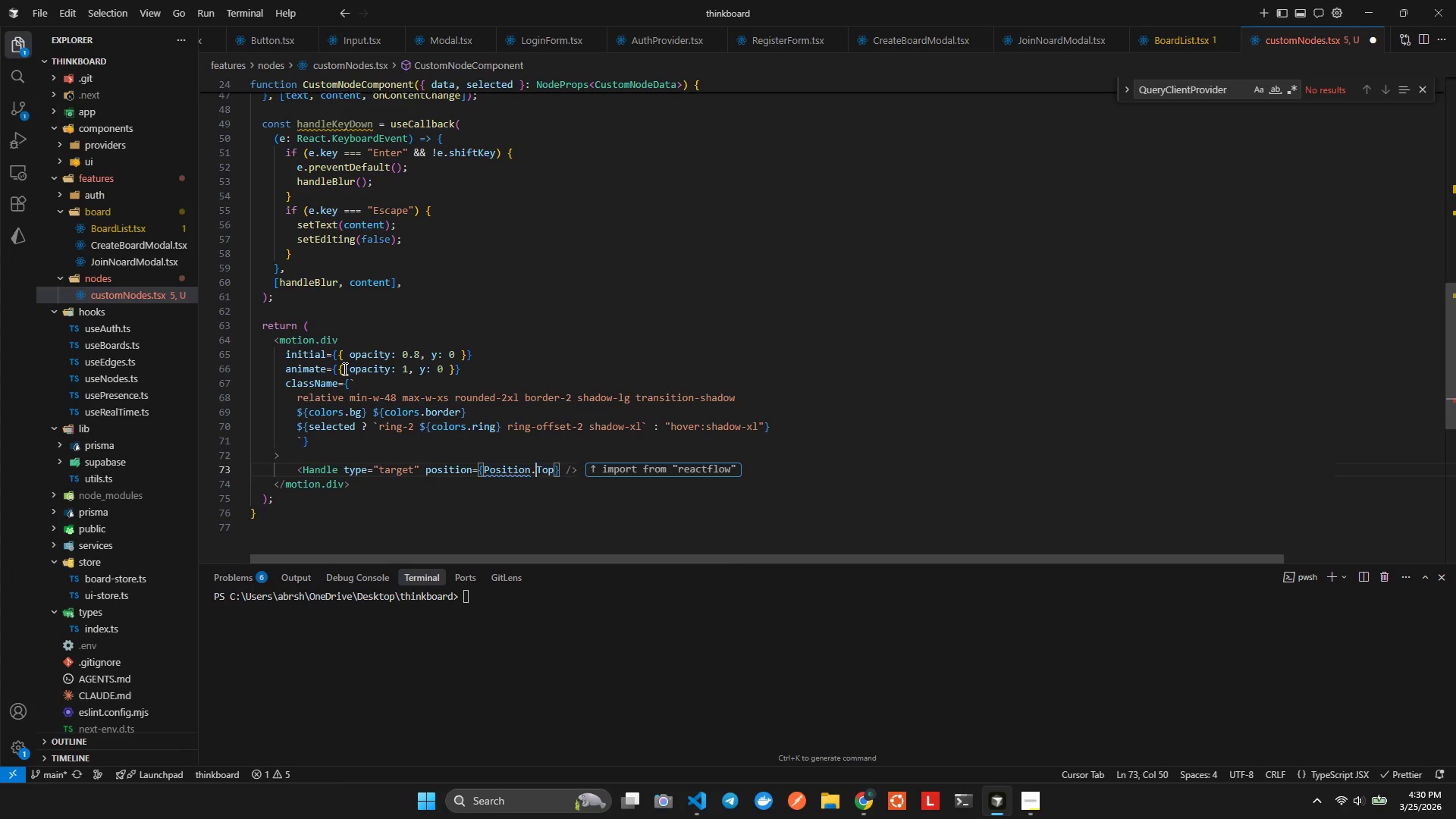 
key(ArrowLeft)
 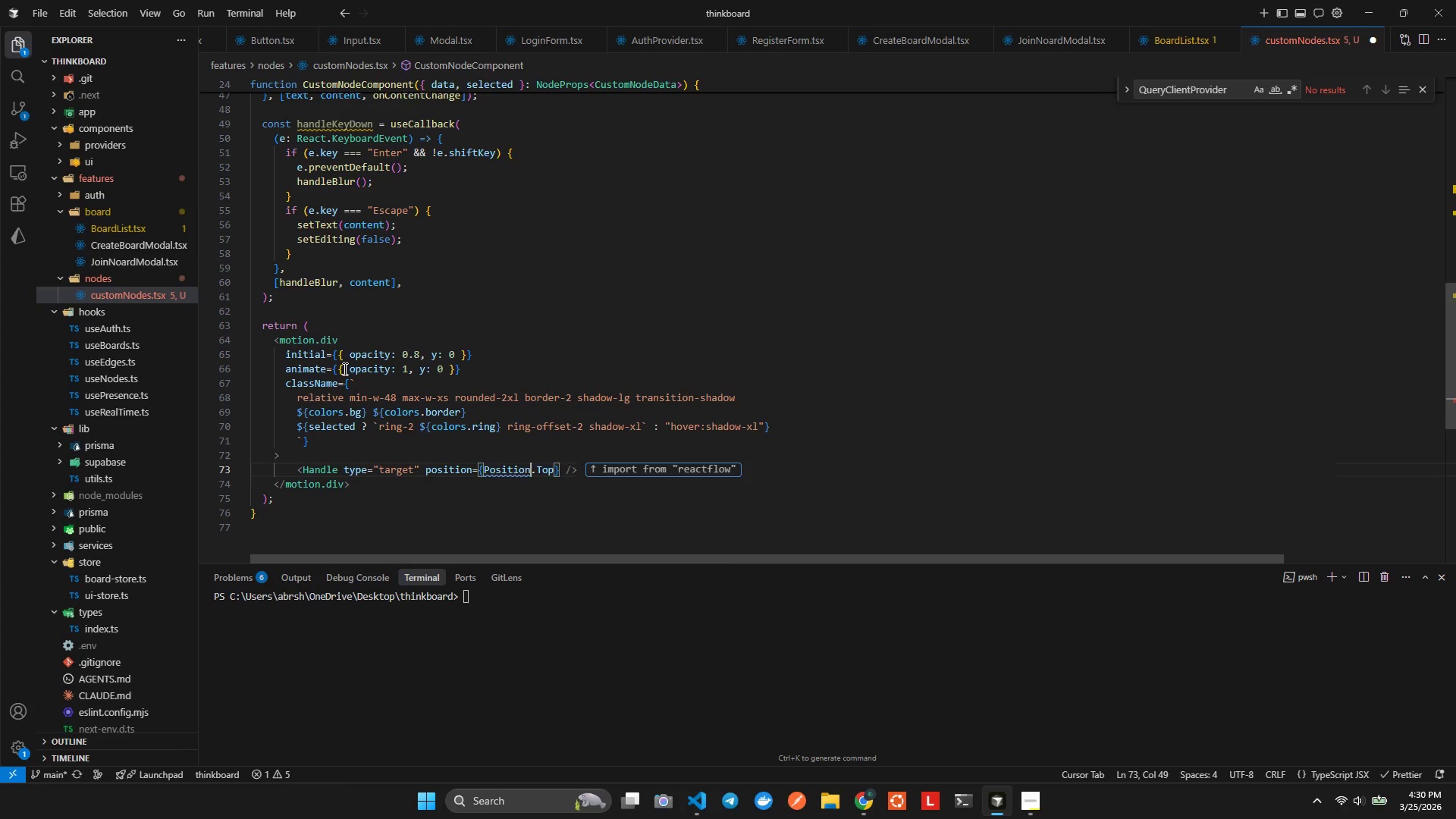 
key(Space)
 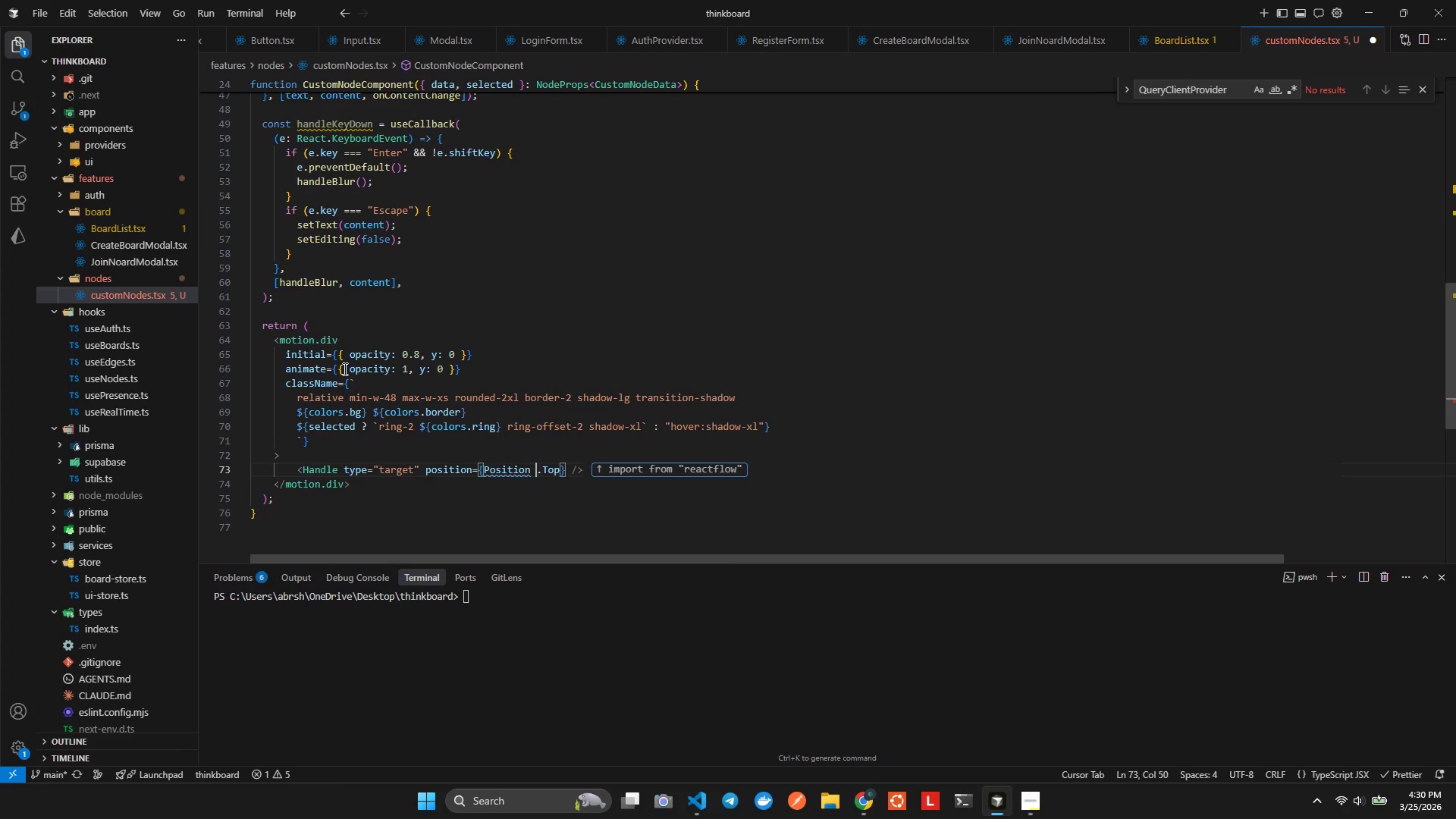 
key(Control+ControlLeft)
 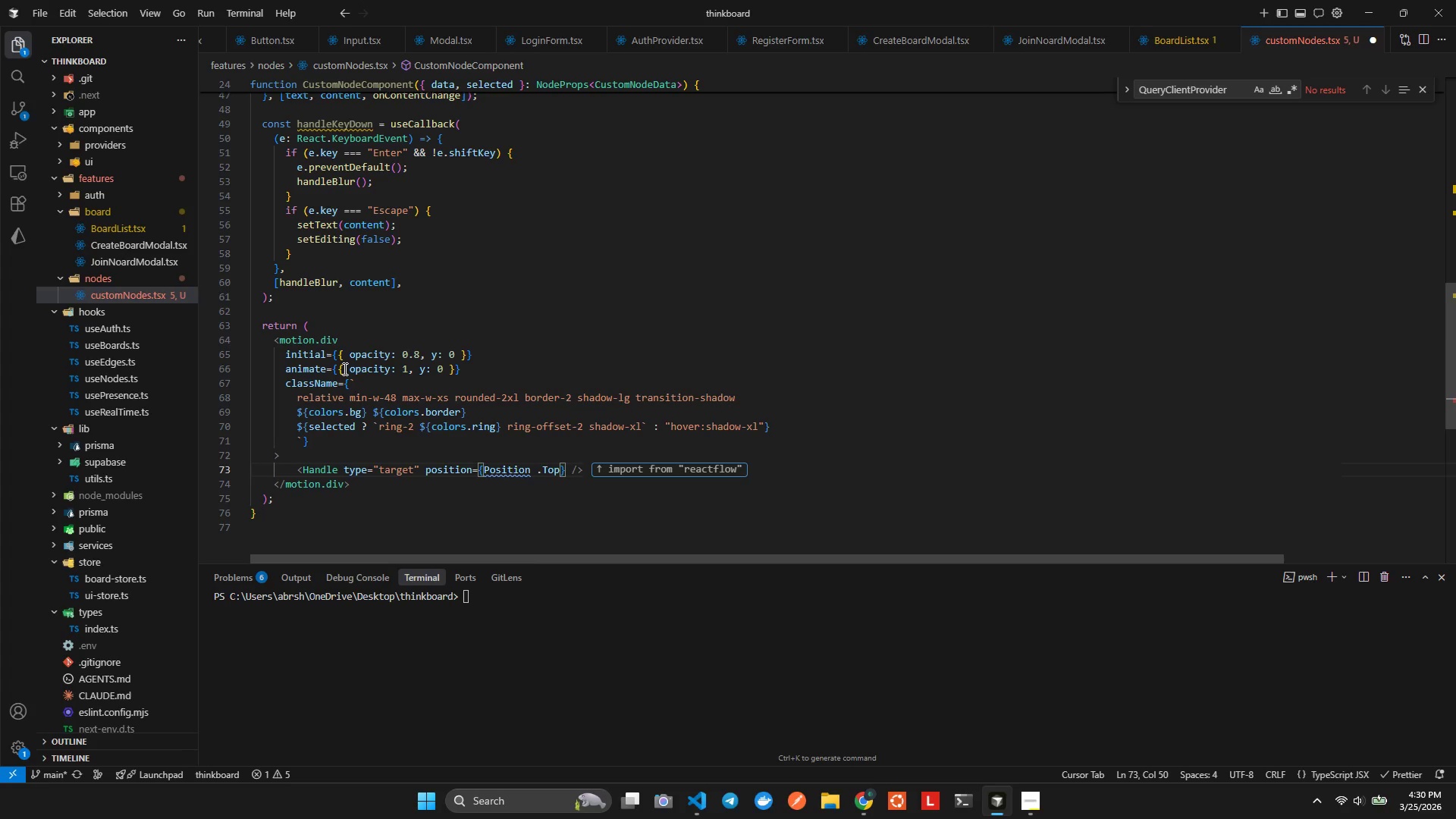 
key(Backspace)
 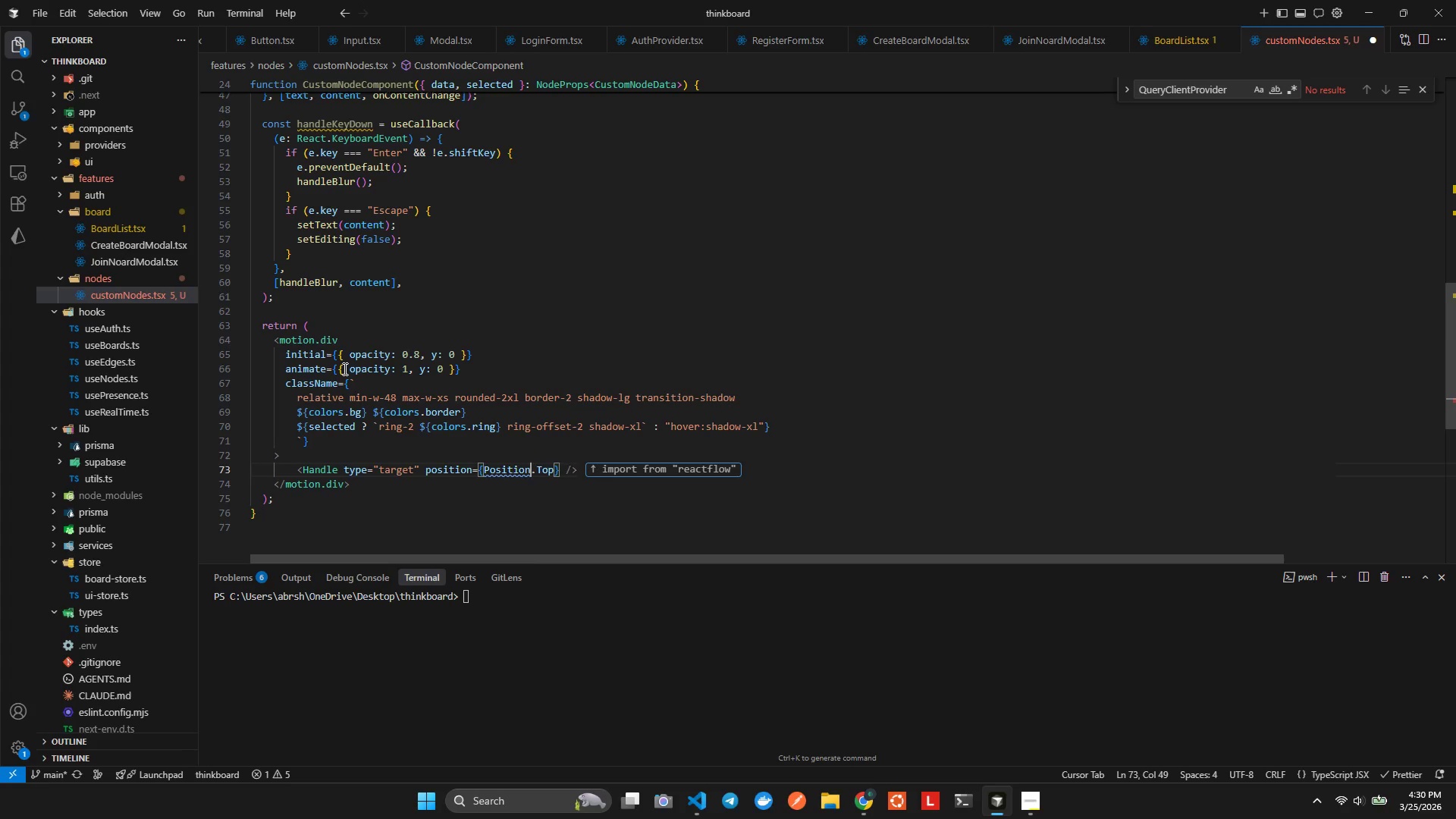 
key(Control+ControlLeft)
 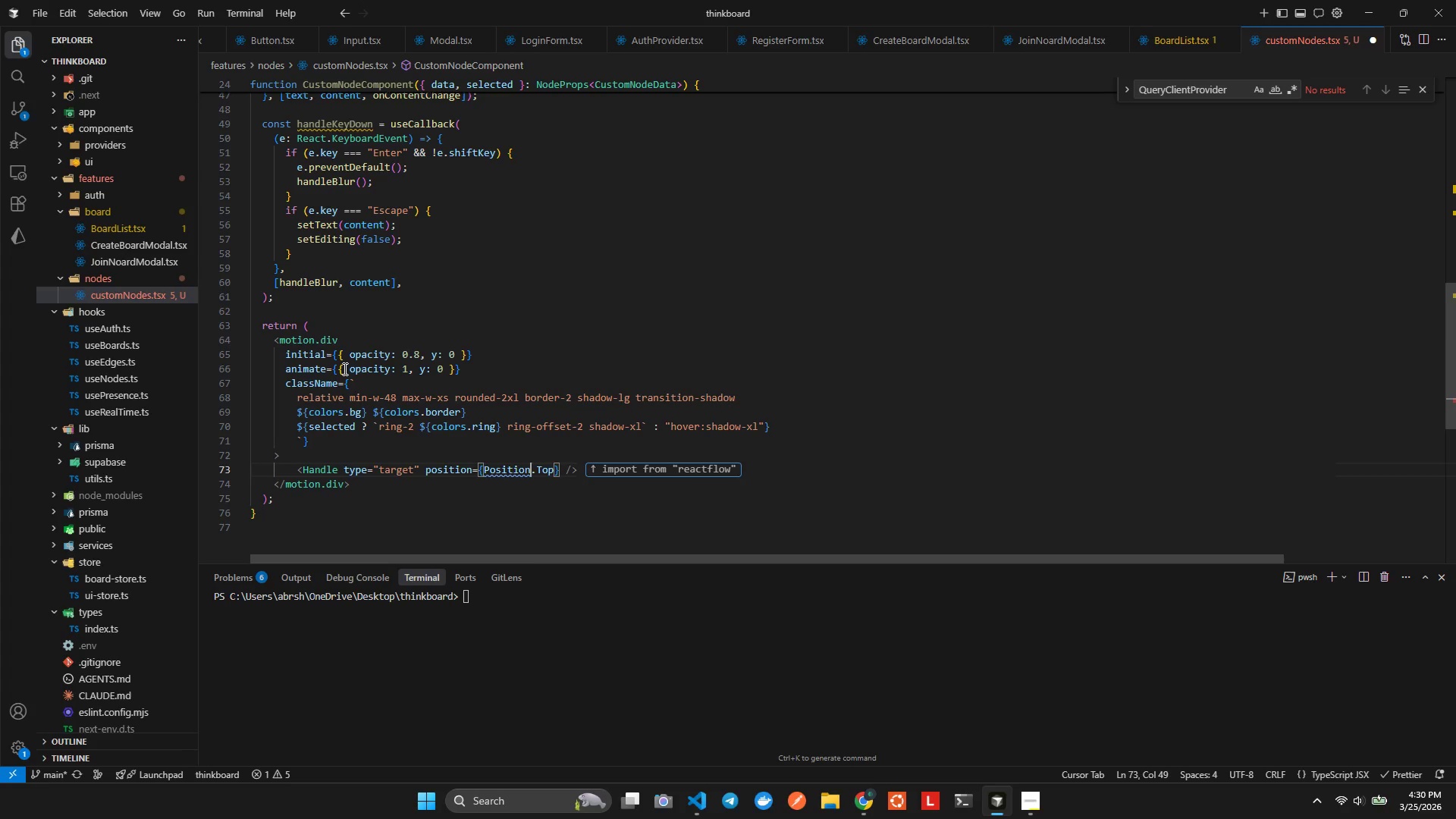 
key(Control+Space)
 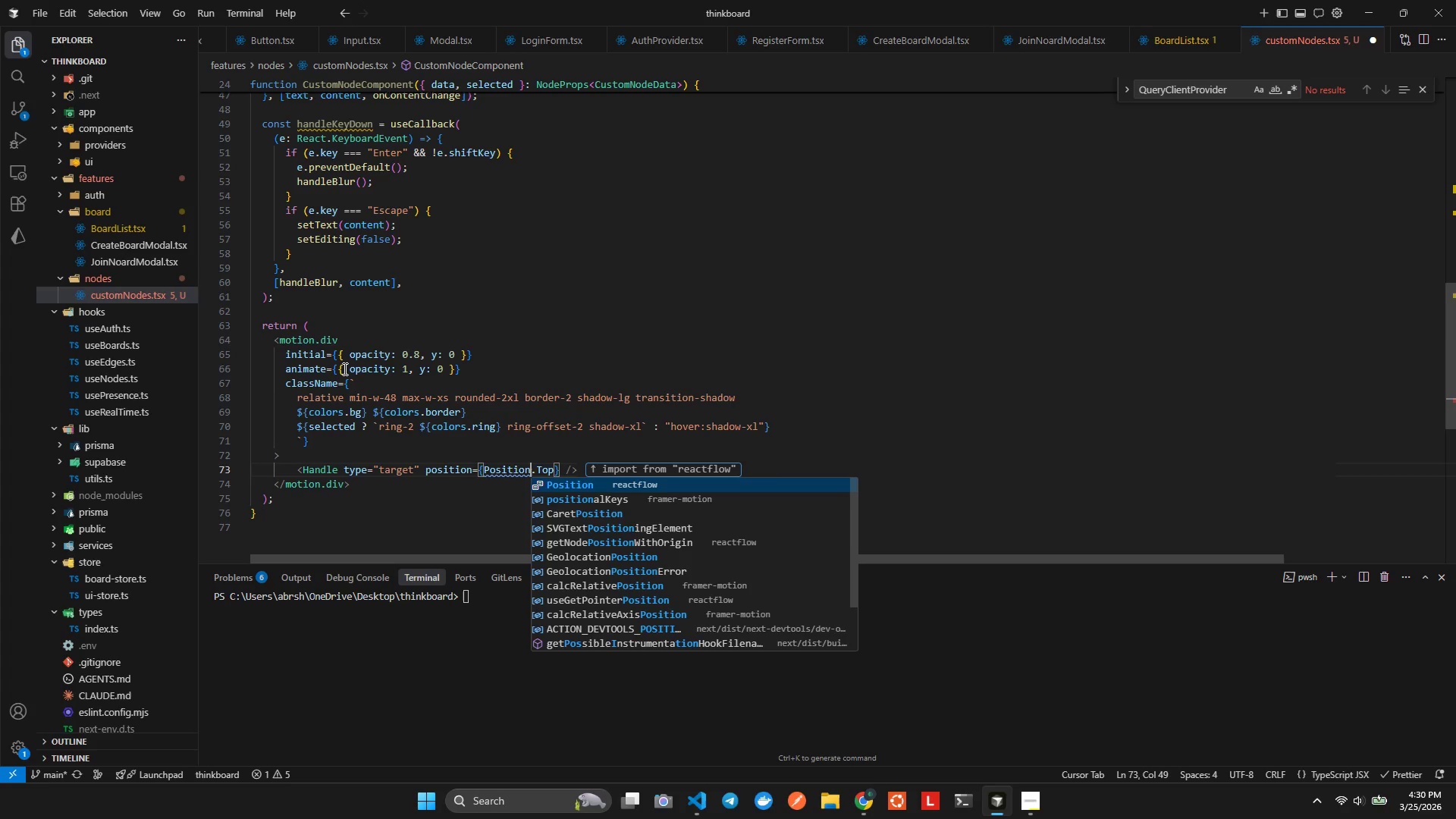 
key(Enter)
 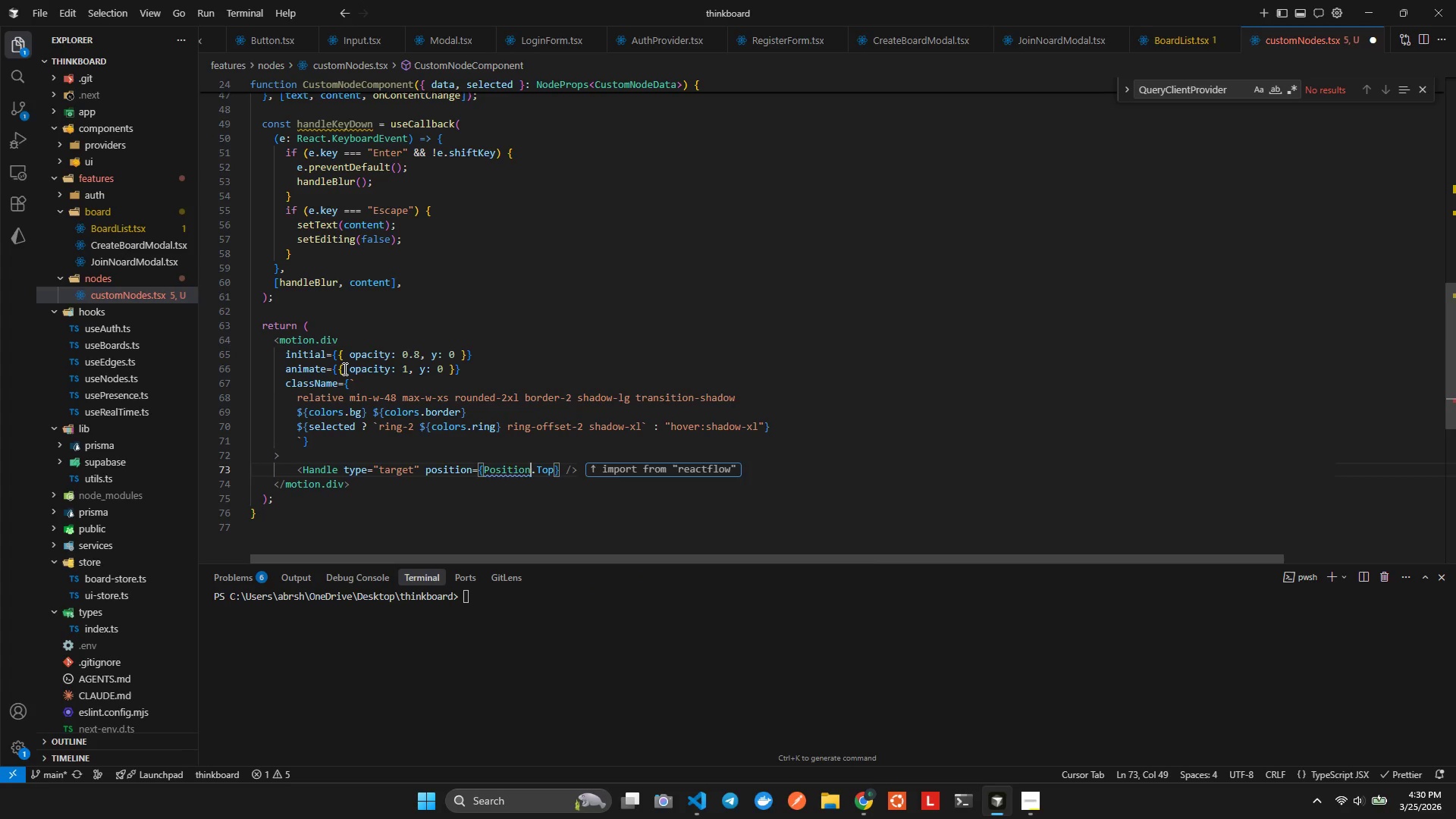 
key(ArrowRight)
 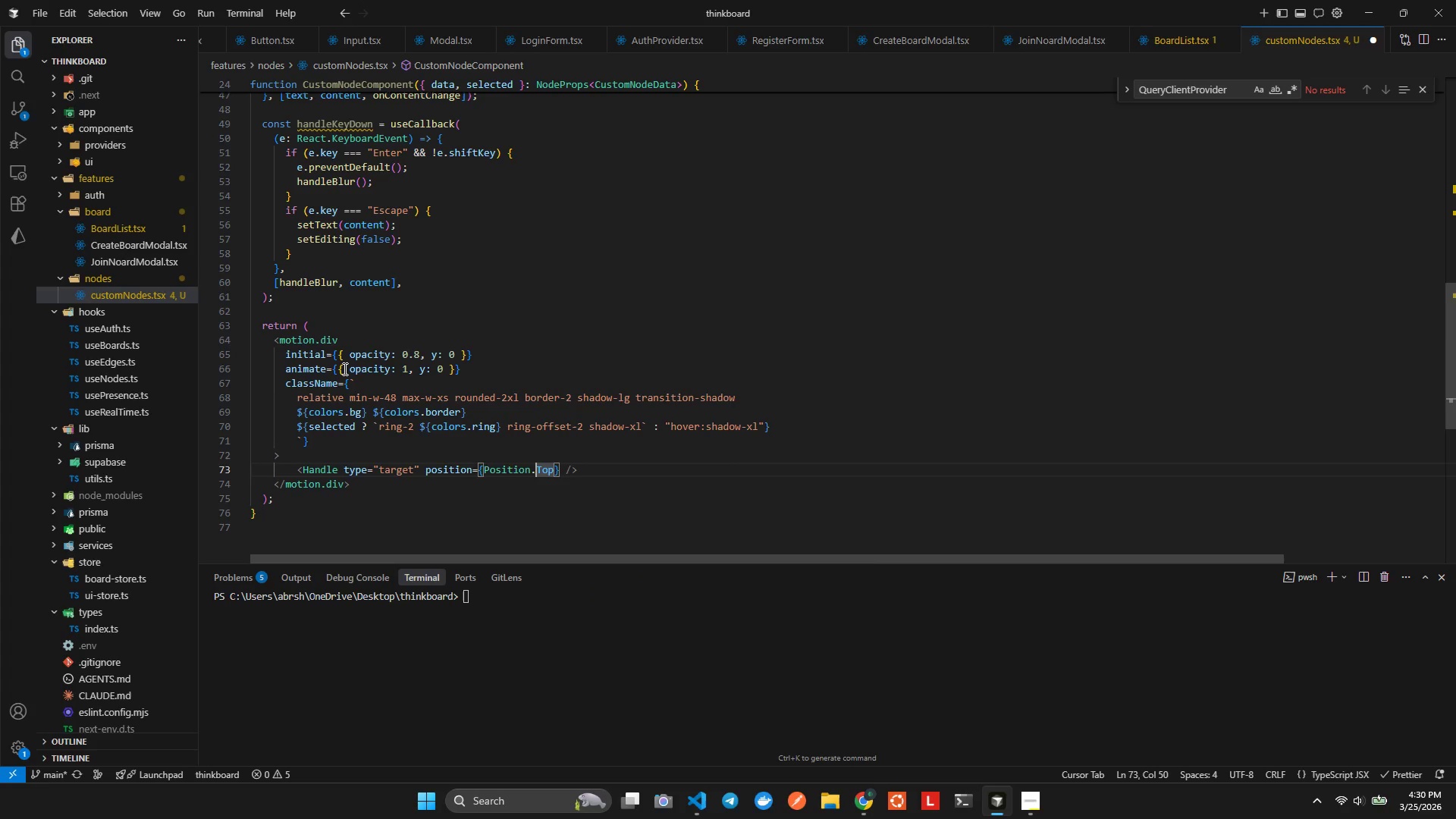 
key(ArrowRight)
 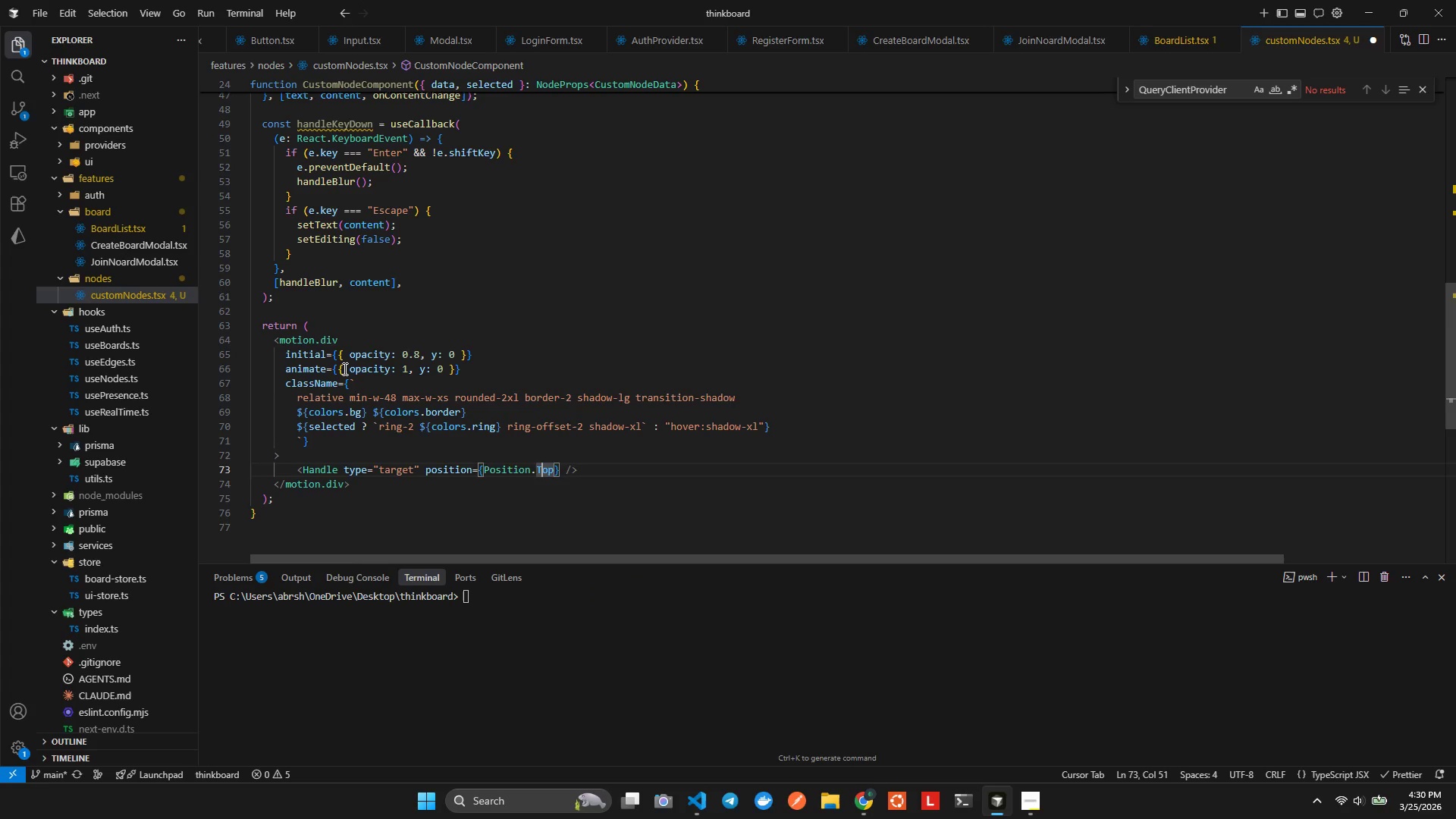 
key(ArrowRight)
 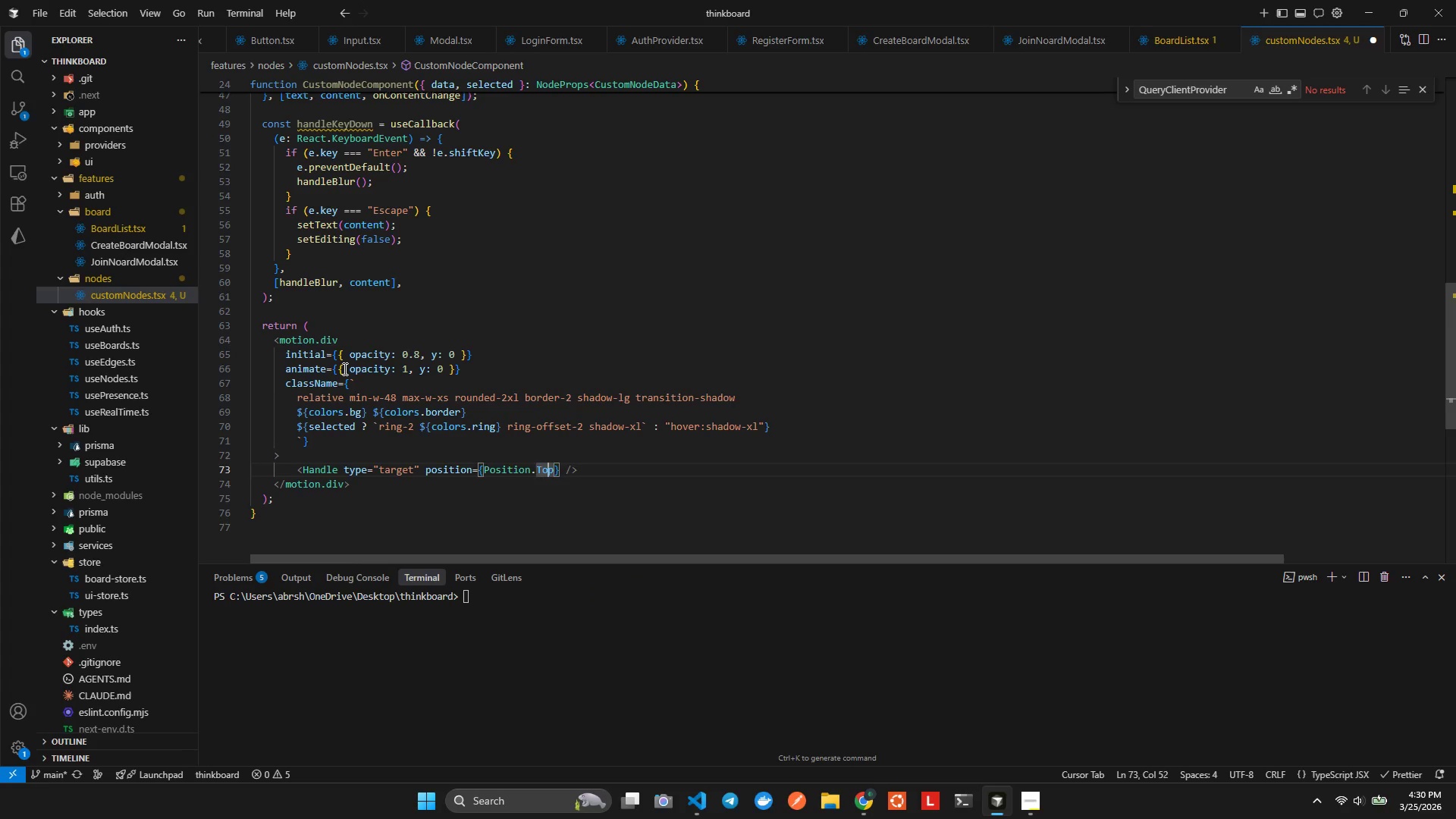 
key(ArrowRight)
 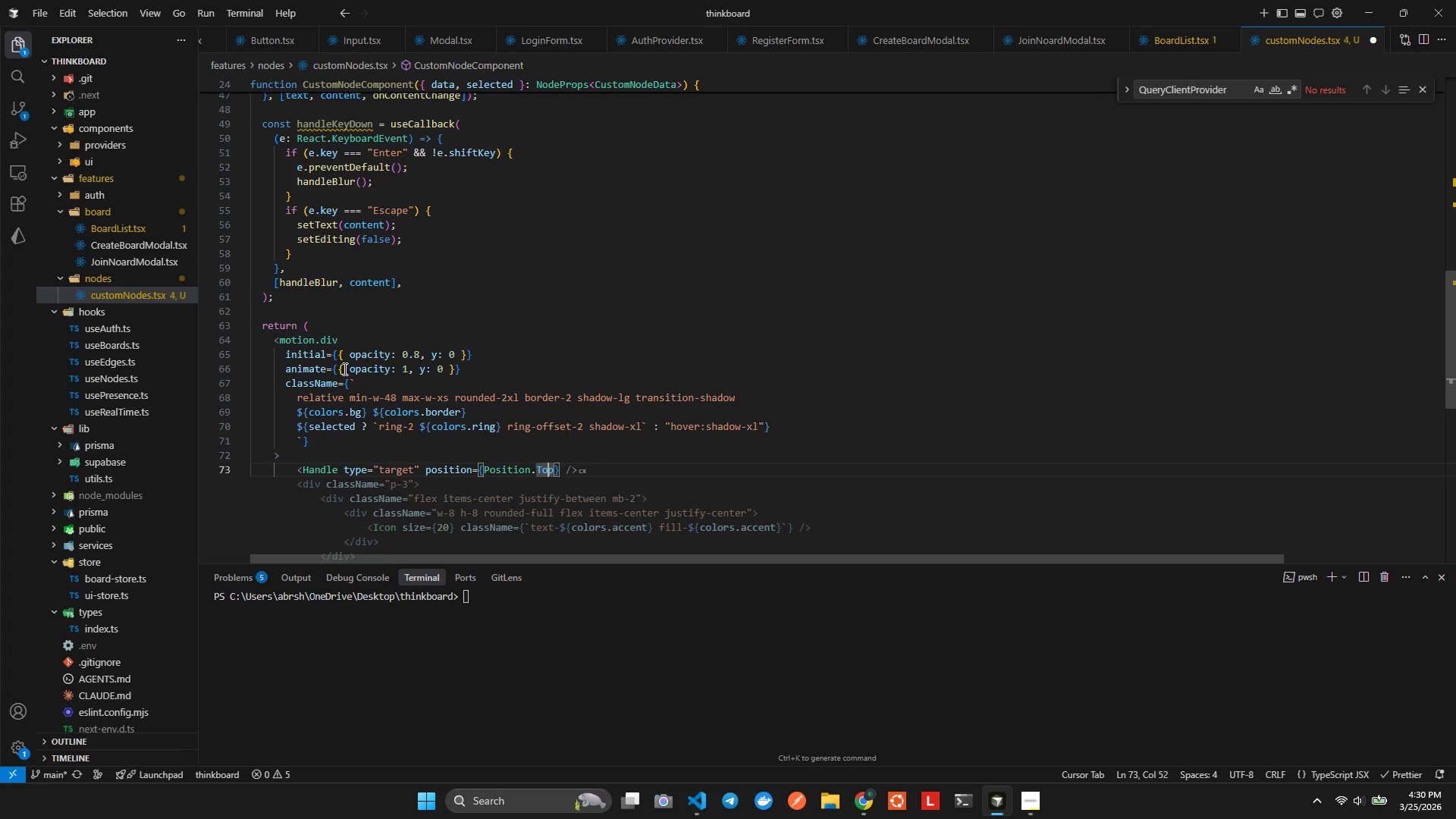 
key(ArrowRight)
 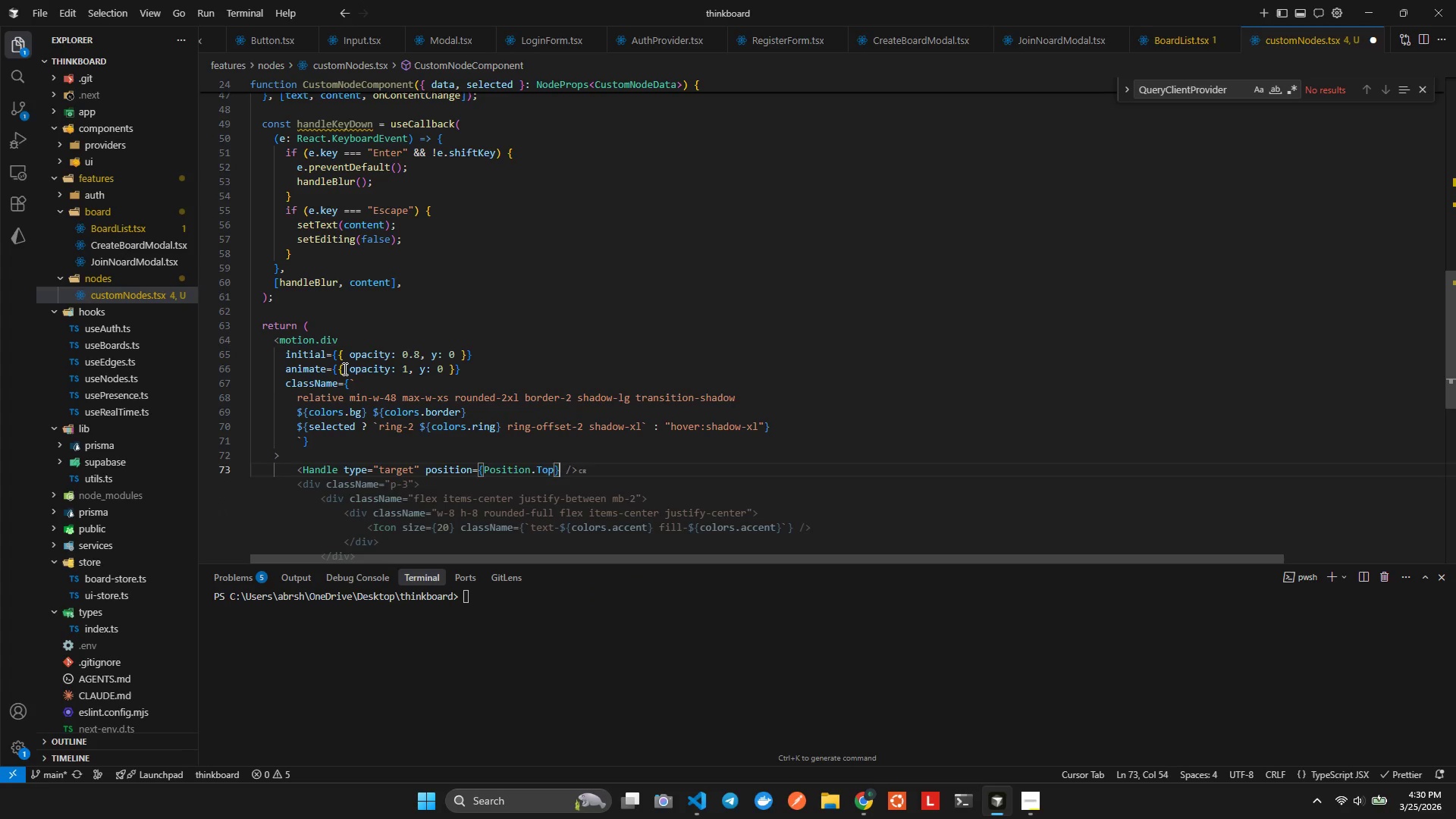 
key(ArrowRight)
 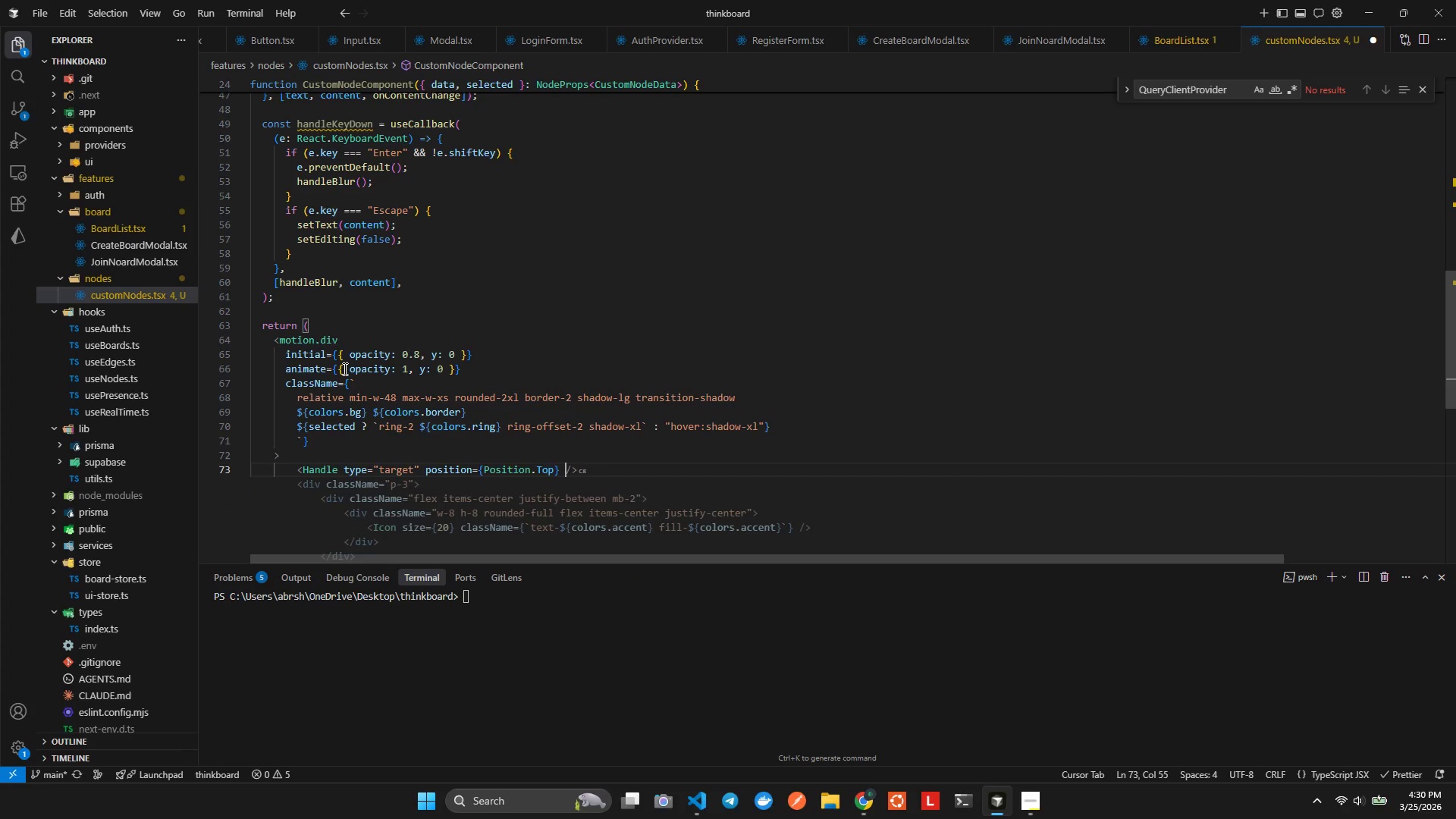 
type(clas)
 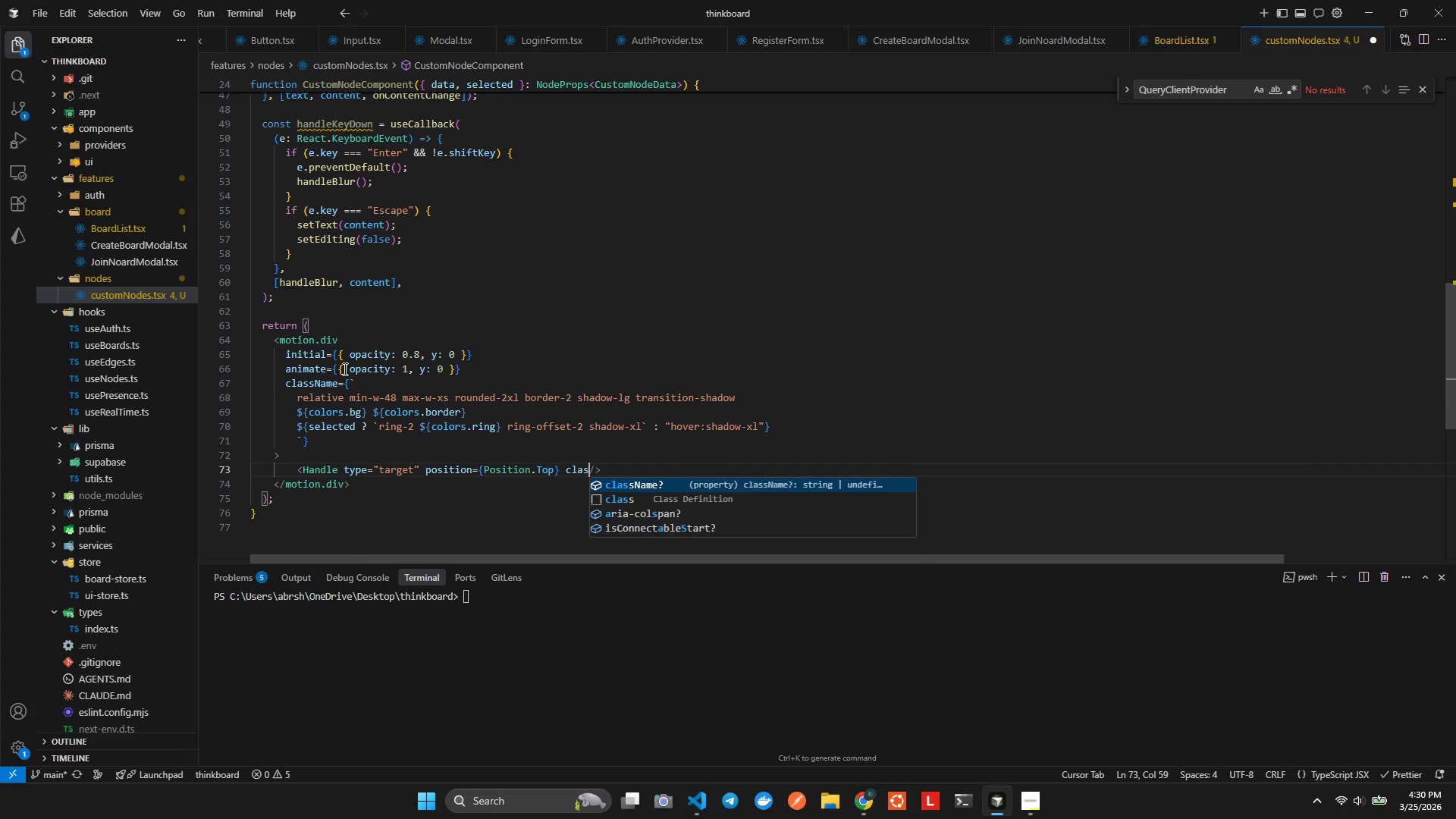 
key(Enter)
 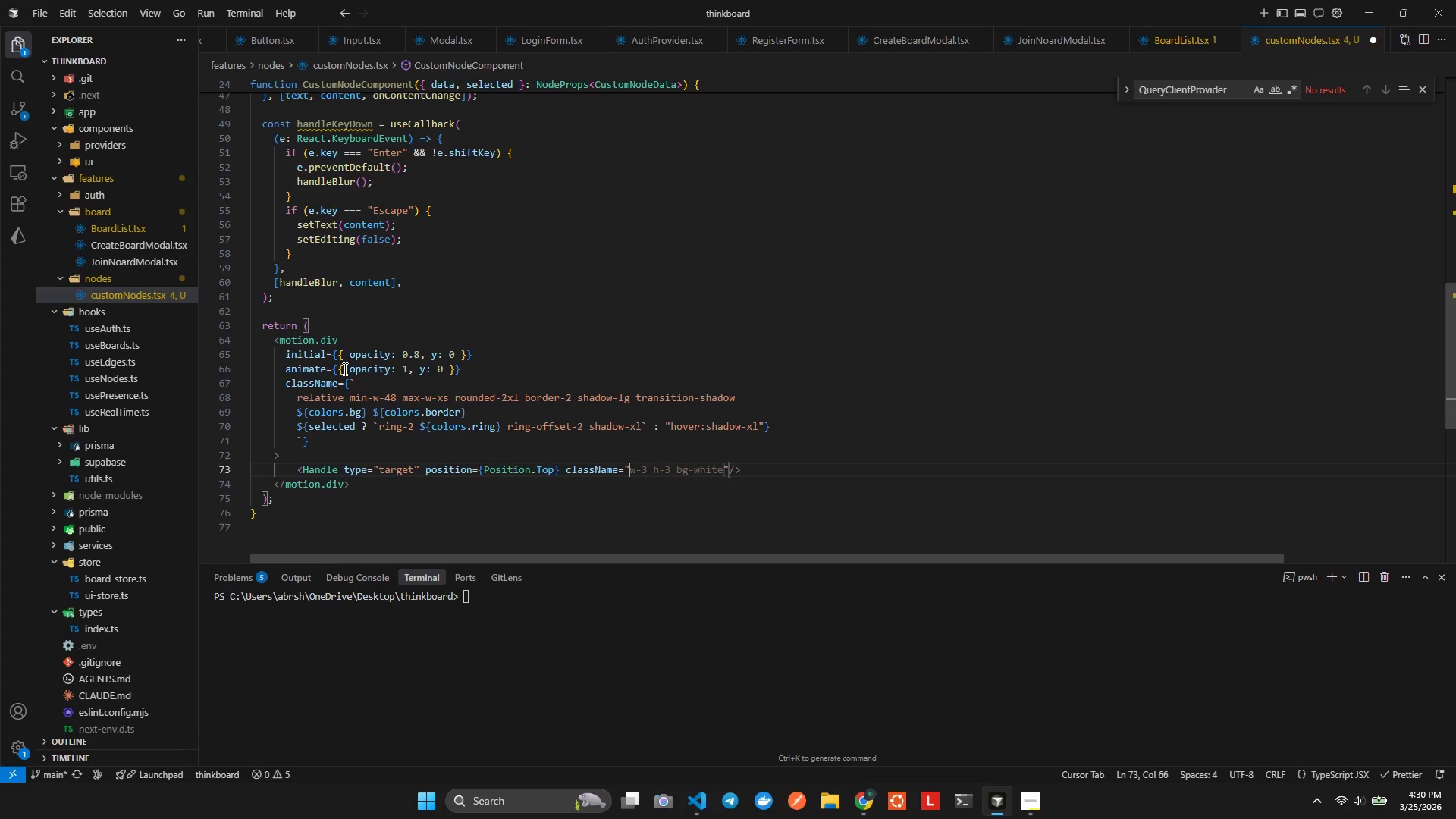 
type(!bg)
 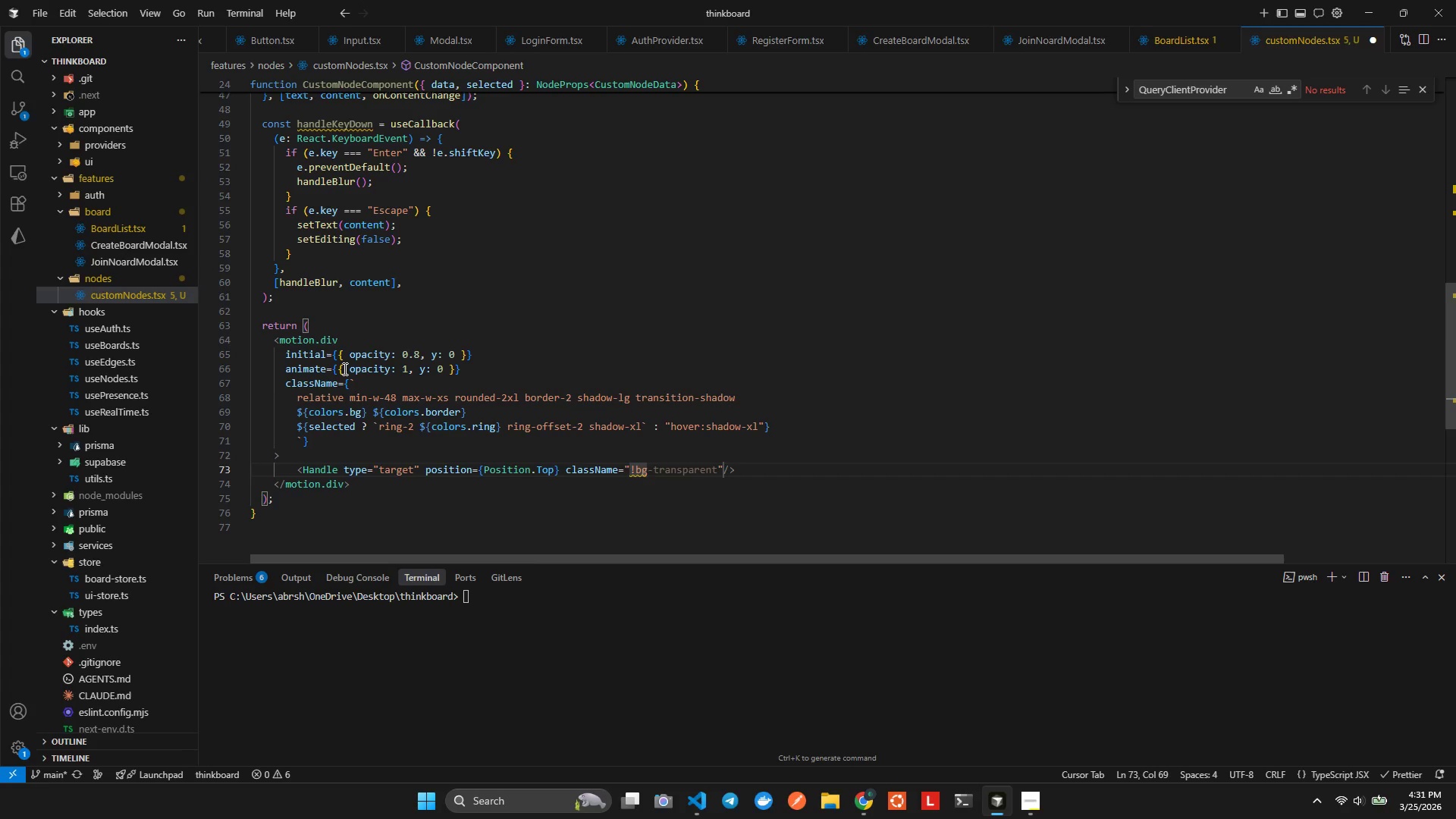 
type(-gra)
 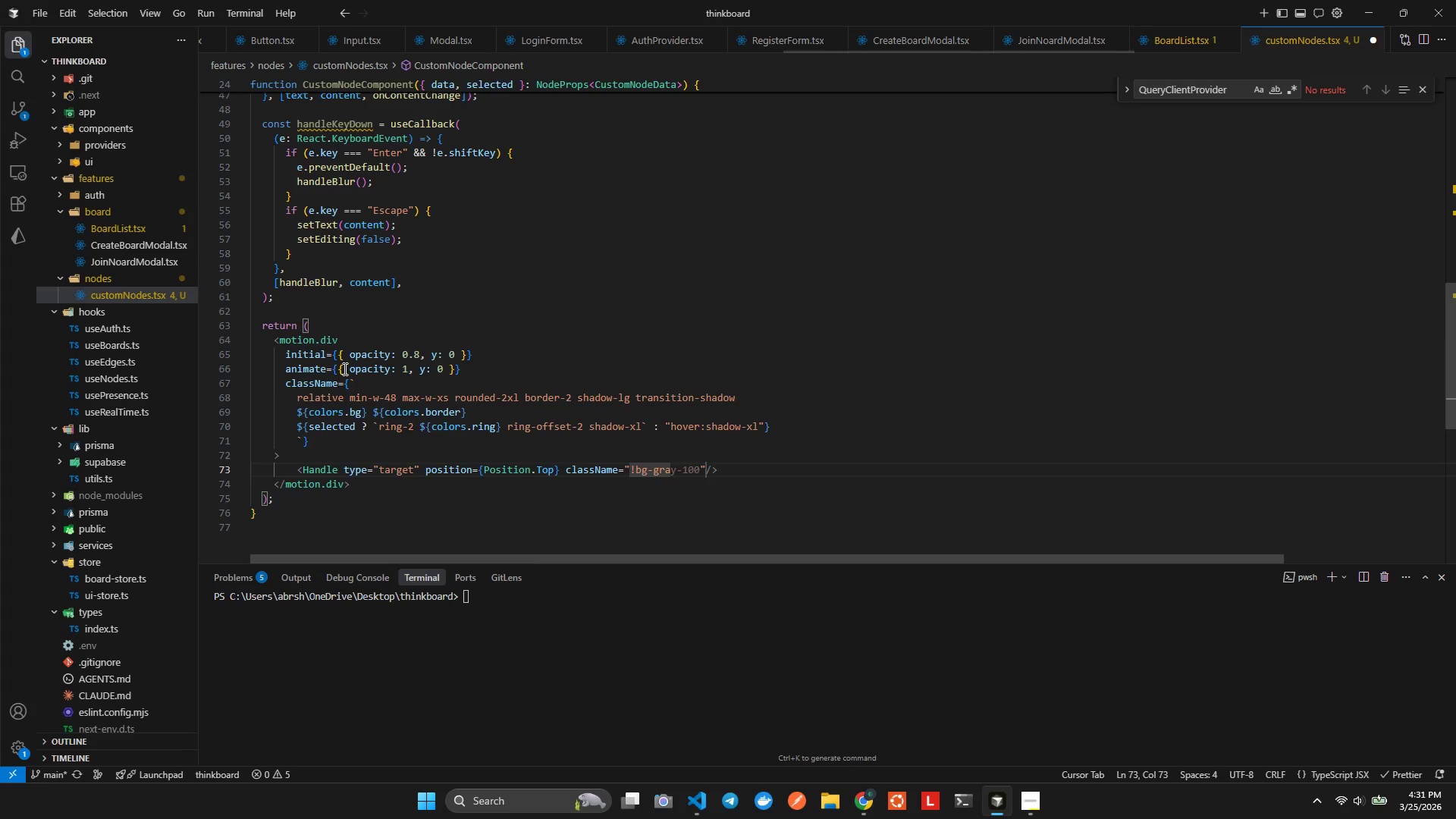 
key(Control+Space)
 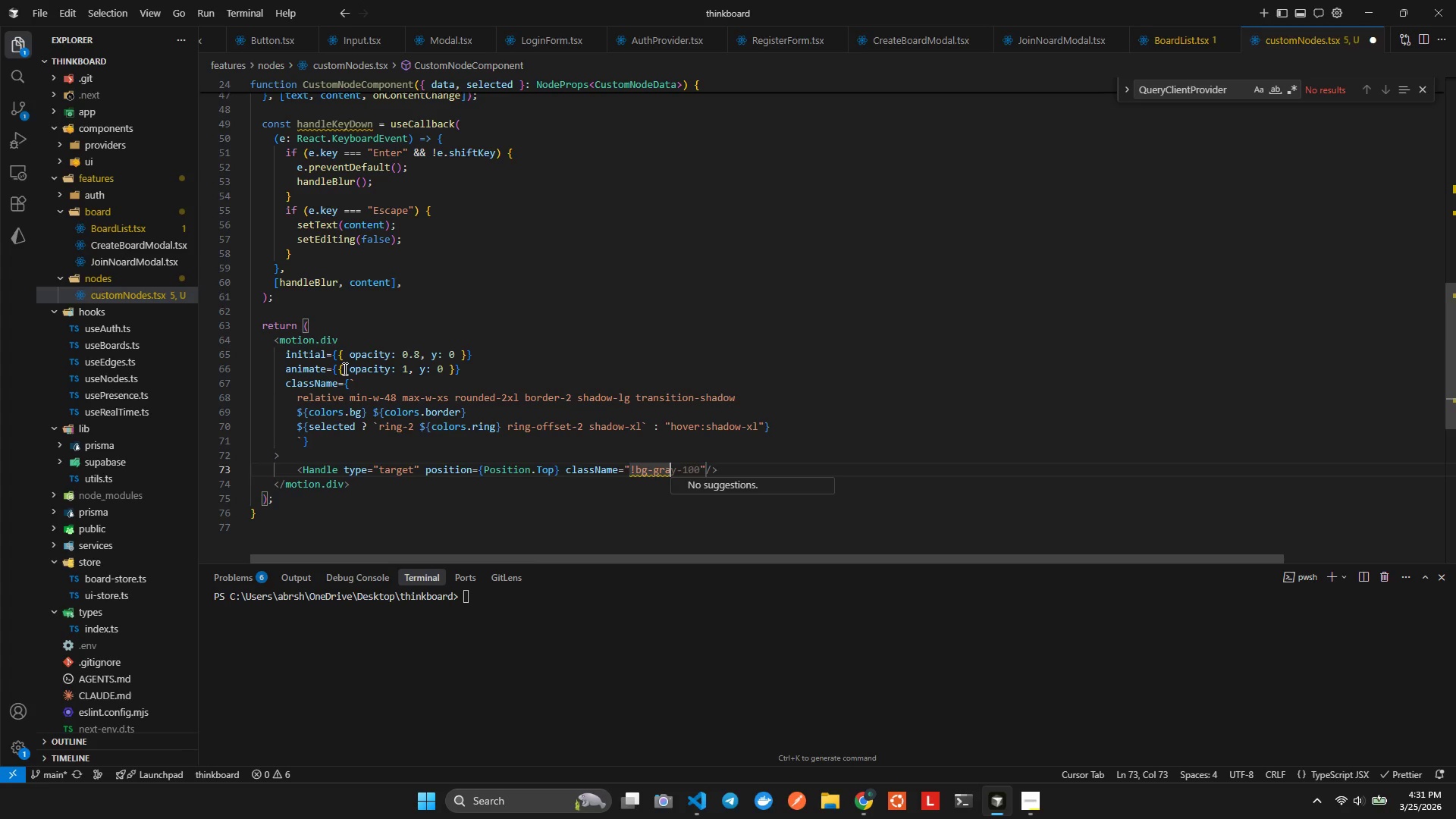 
wait(9.03)
 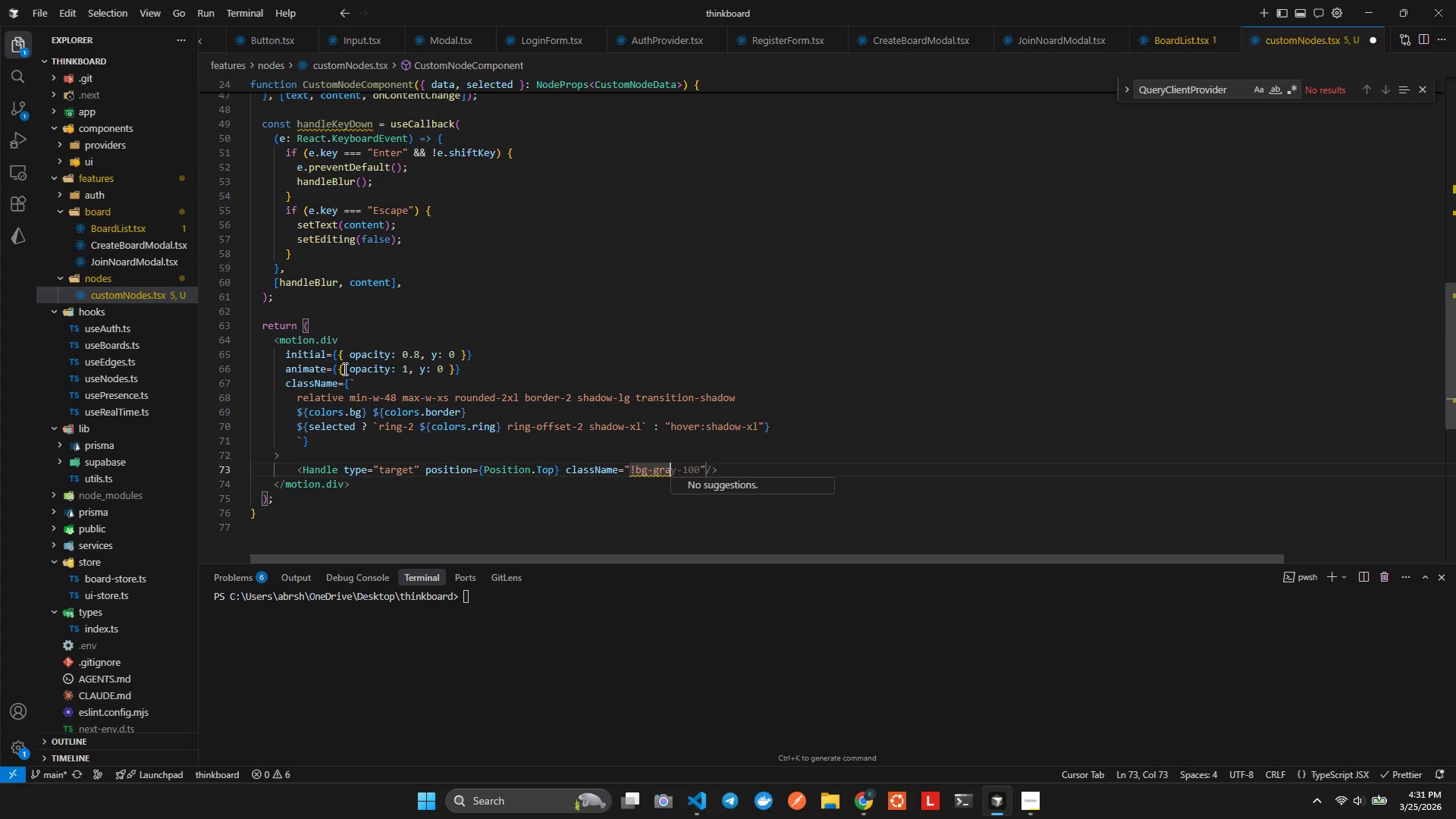 
type(y-400 )
 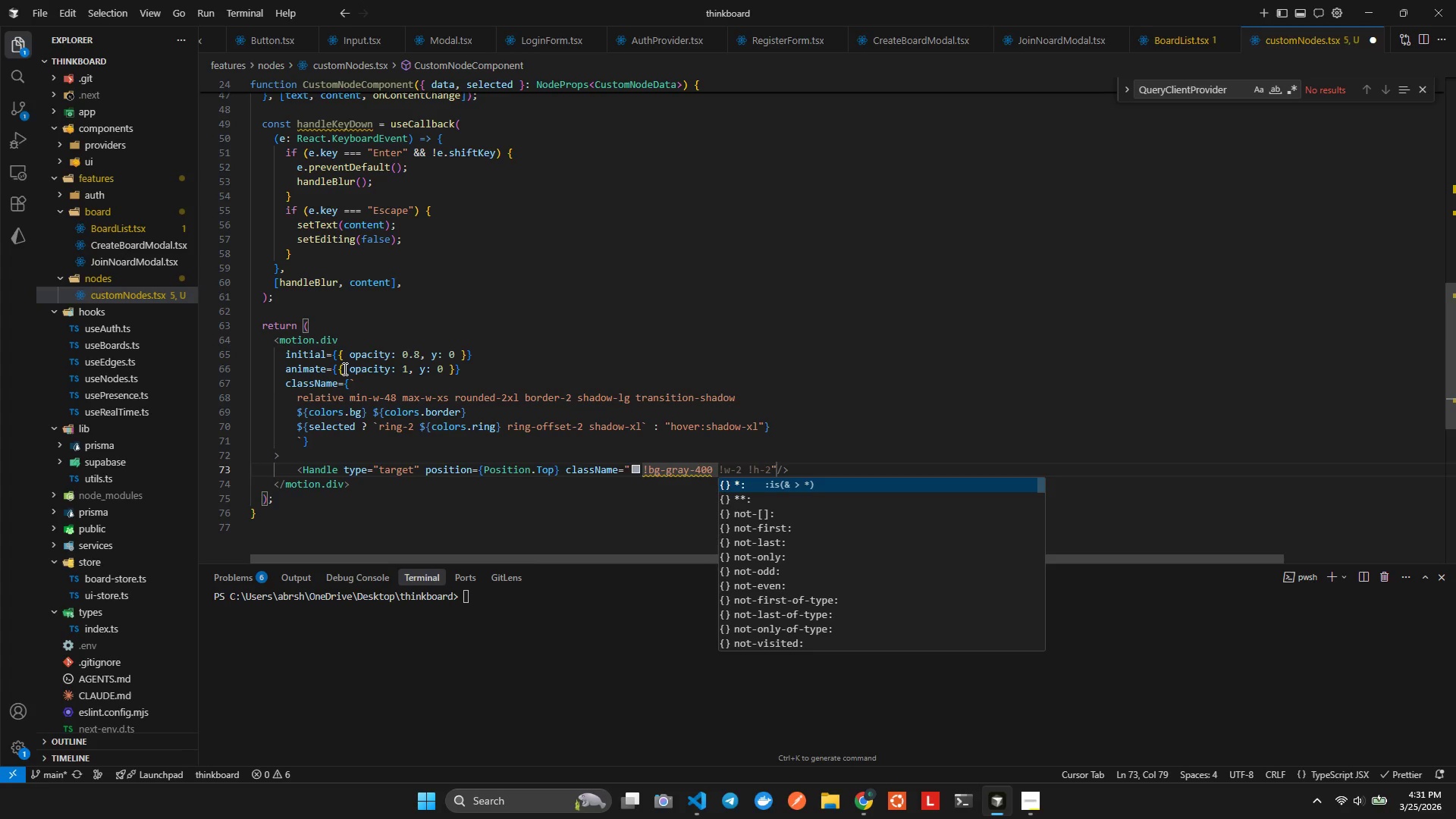 
wait(6.45)
 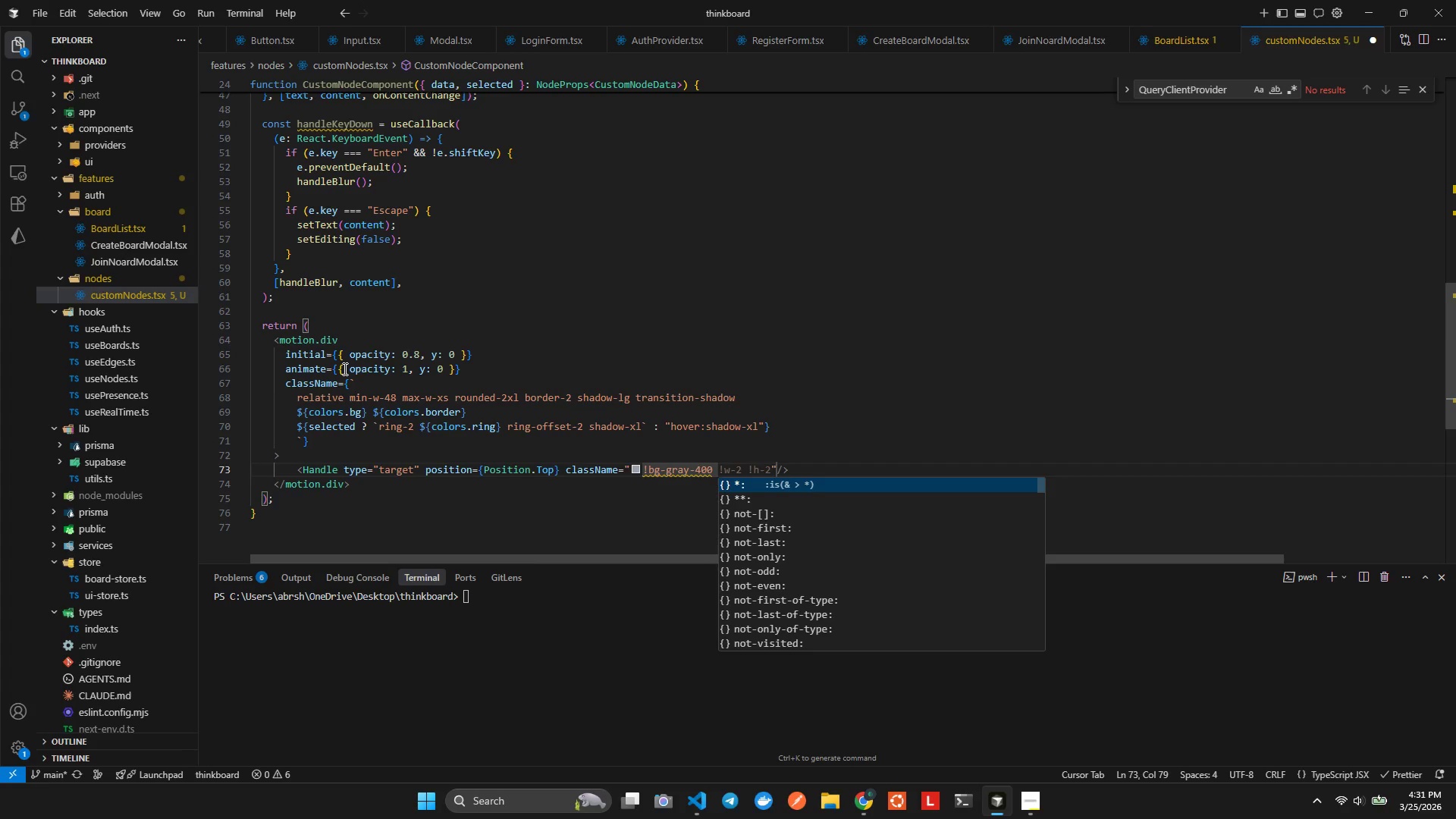 
key(Tab)
 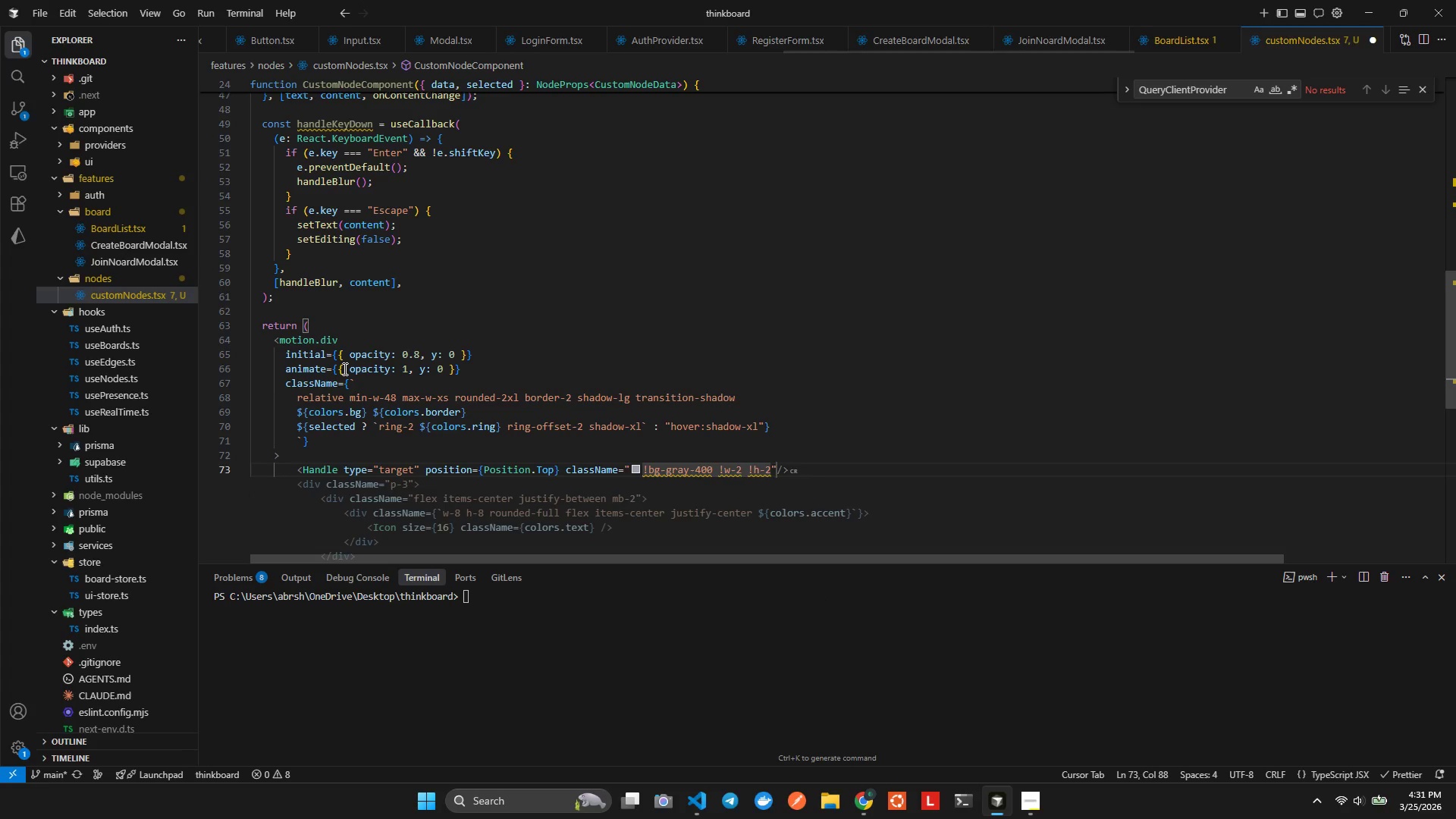 
hold_key(key=ArrowLeft, duration=0.67)
 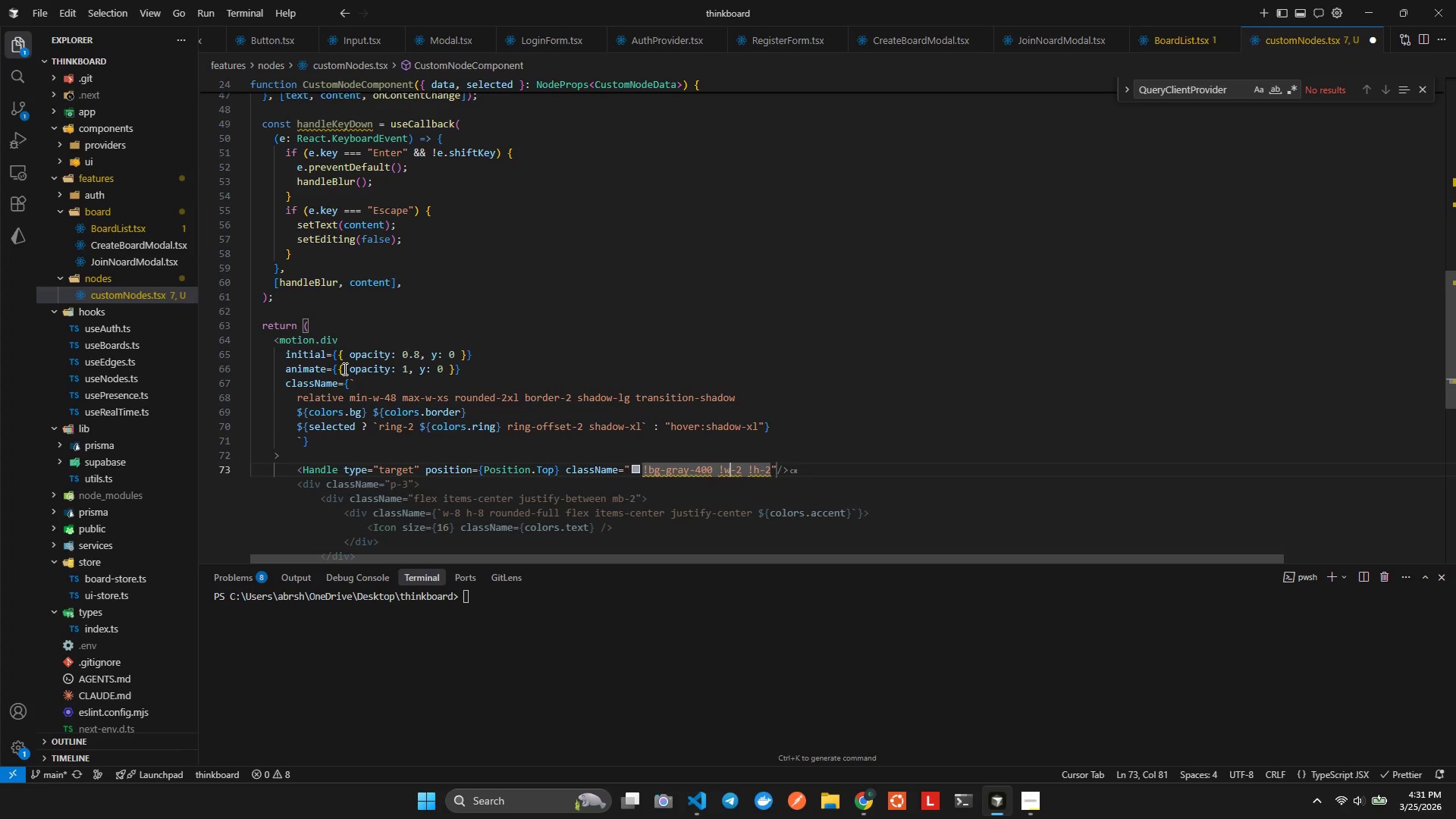 
key(ArrowRight)
 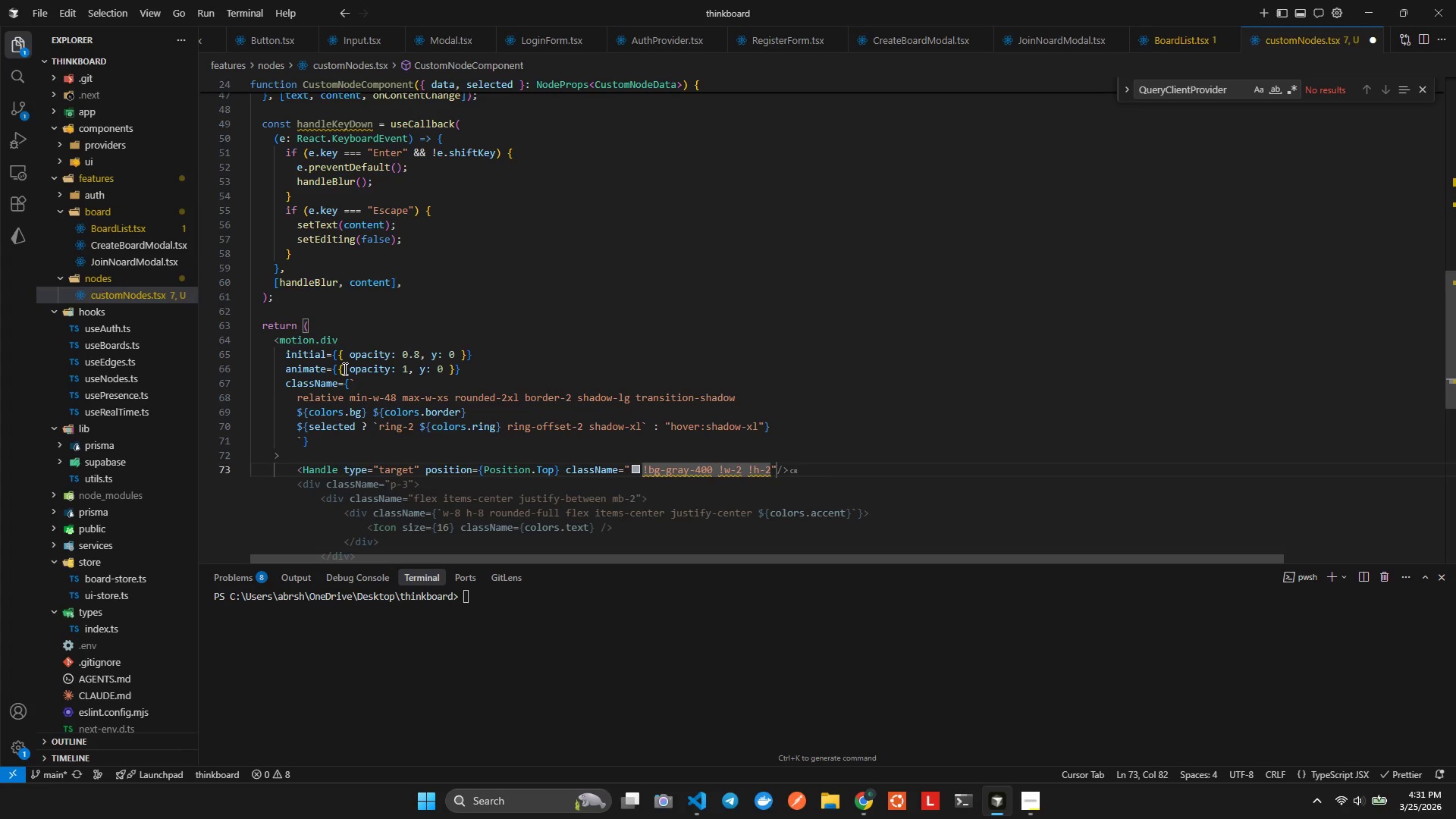 
key(ArrowRight)
 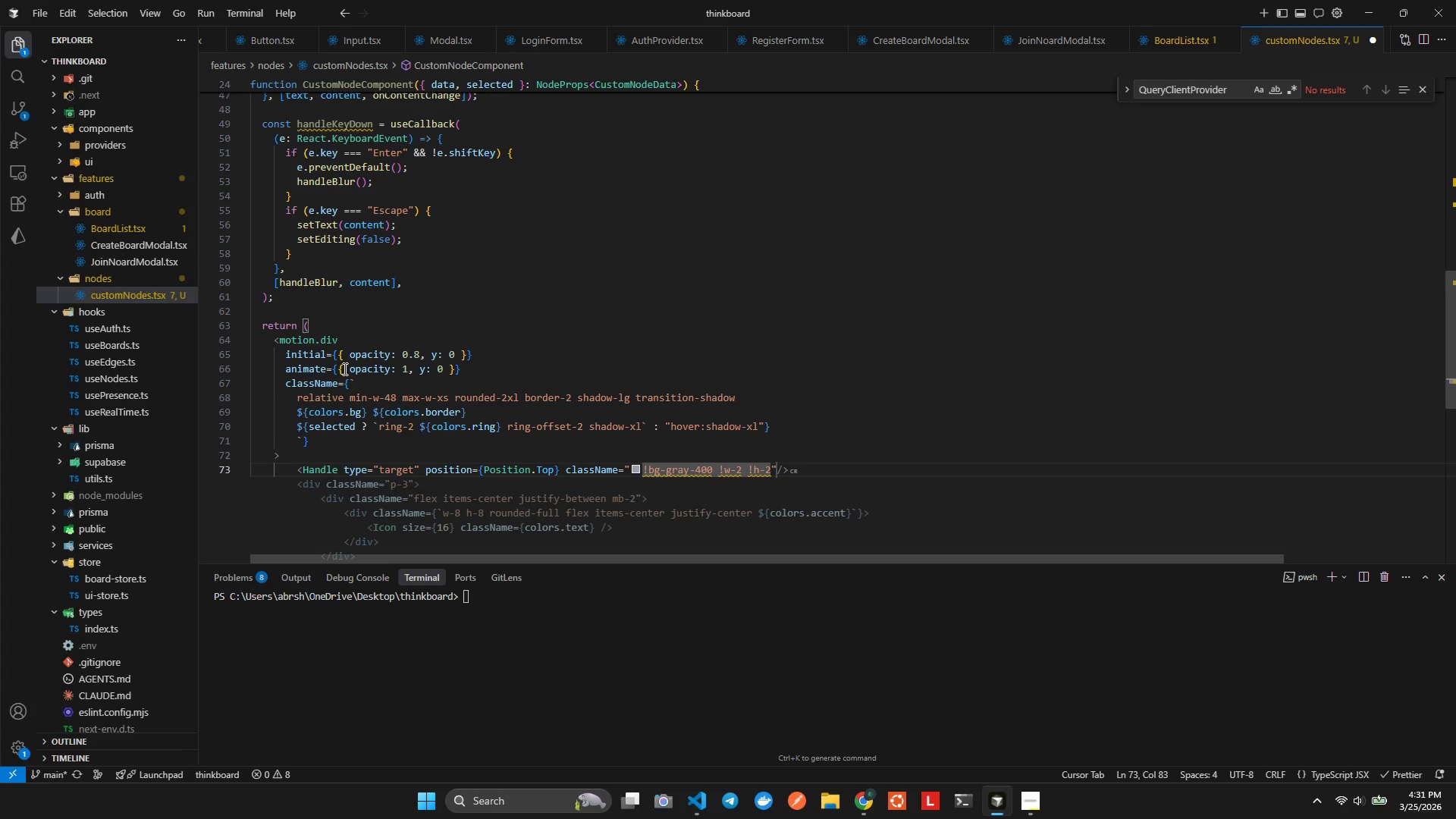 
key(Backspace)
 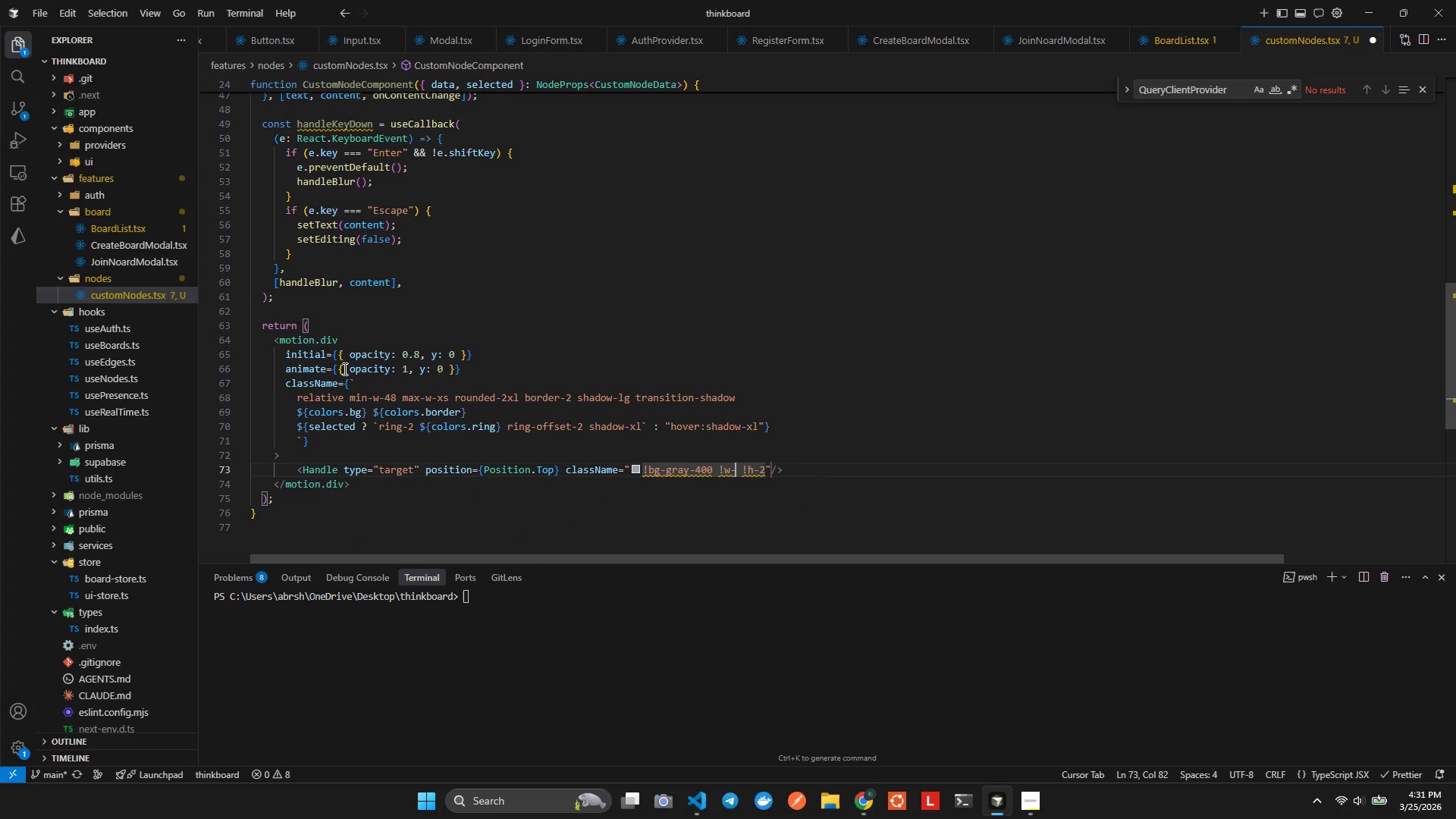 
key(3)
 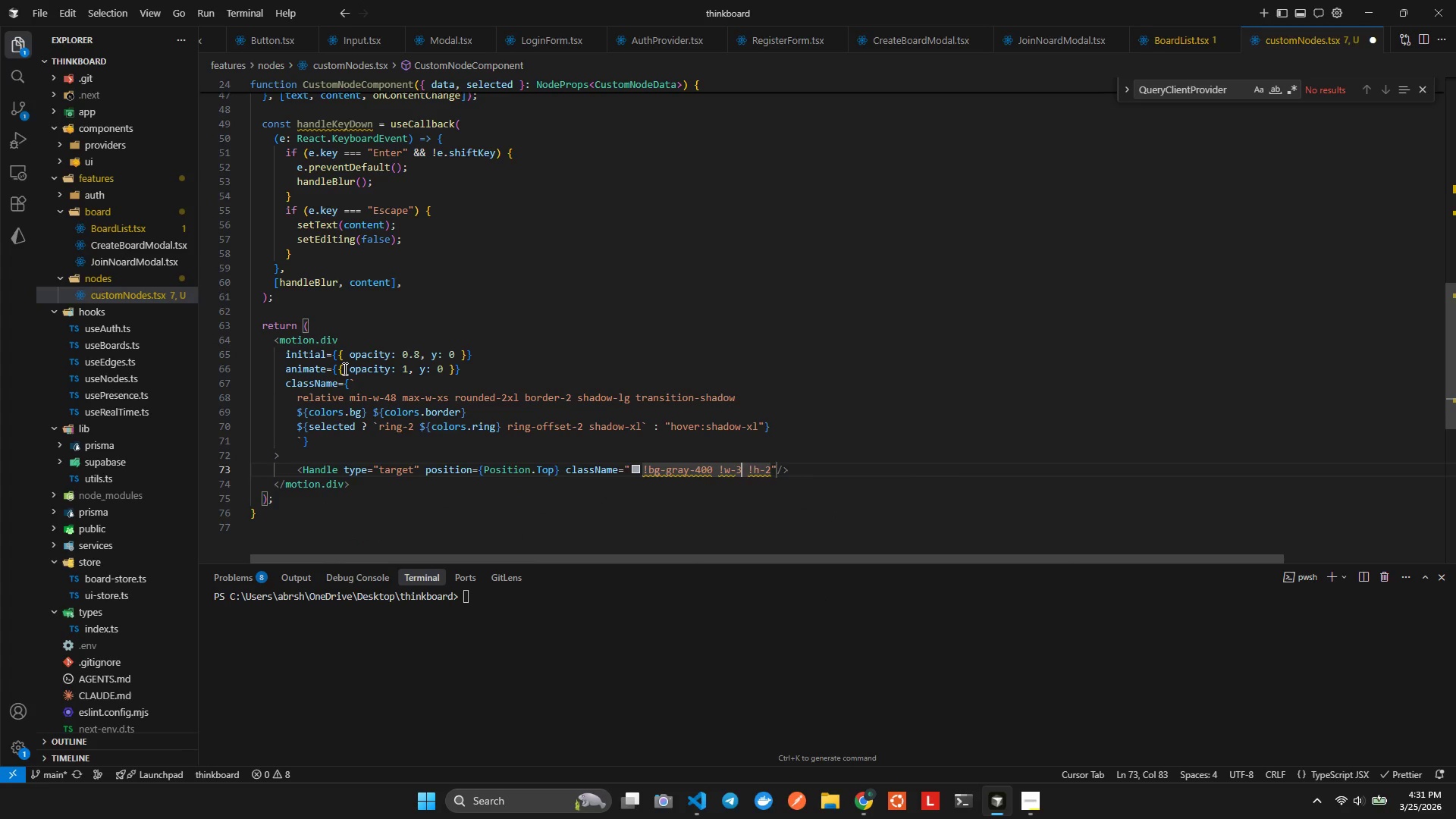 
hold_key(key=ArrowRight, duration=0.67)
 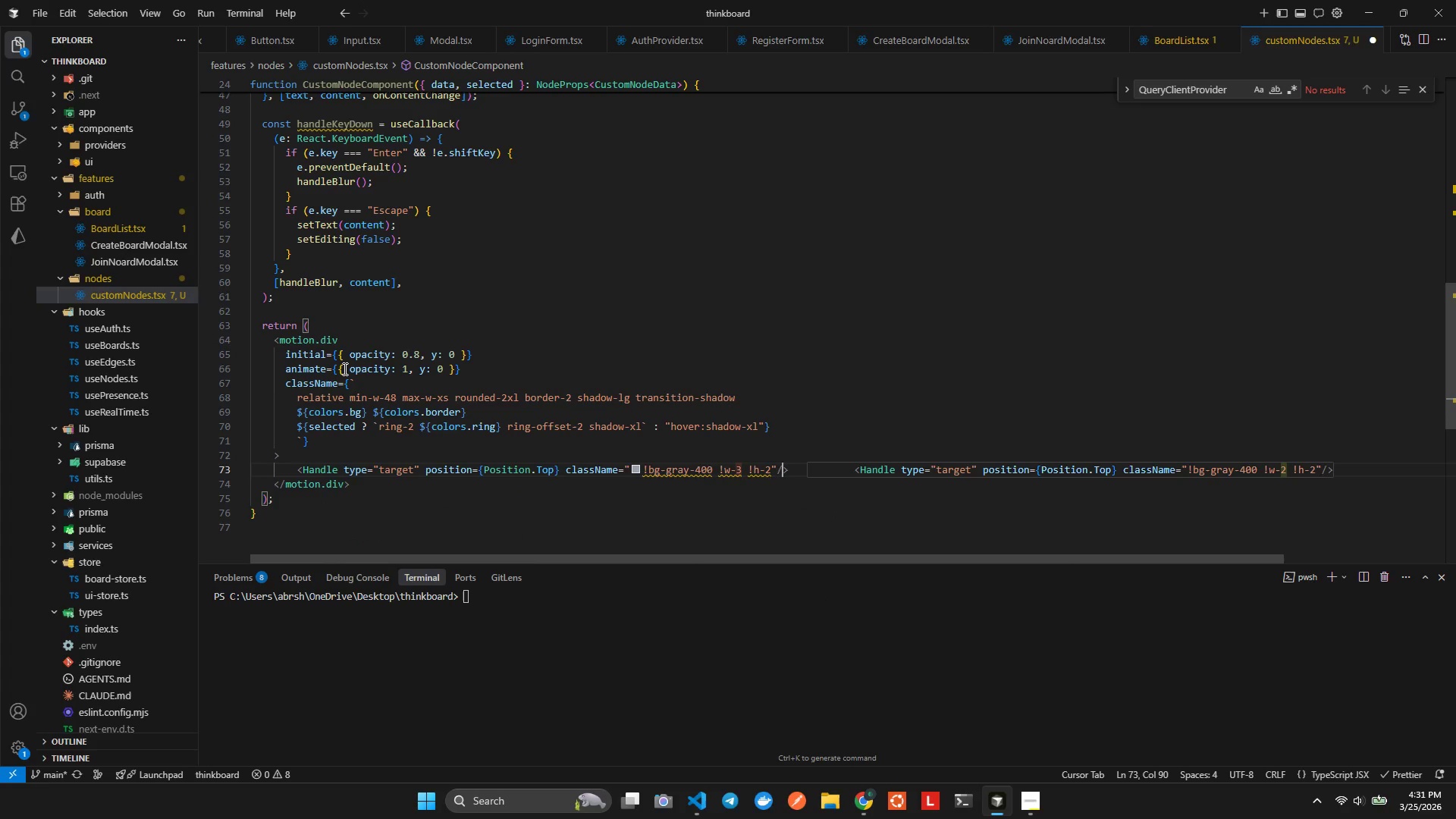 
key(ArrowLeft)
 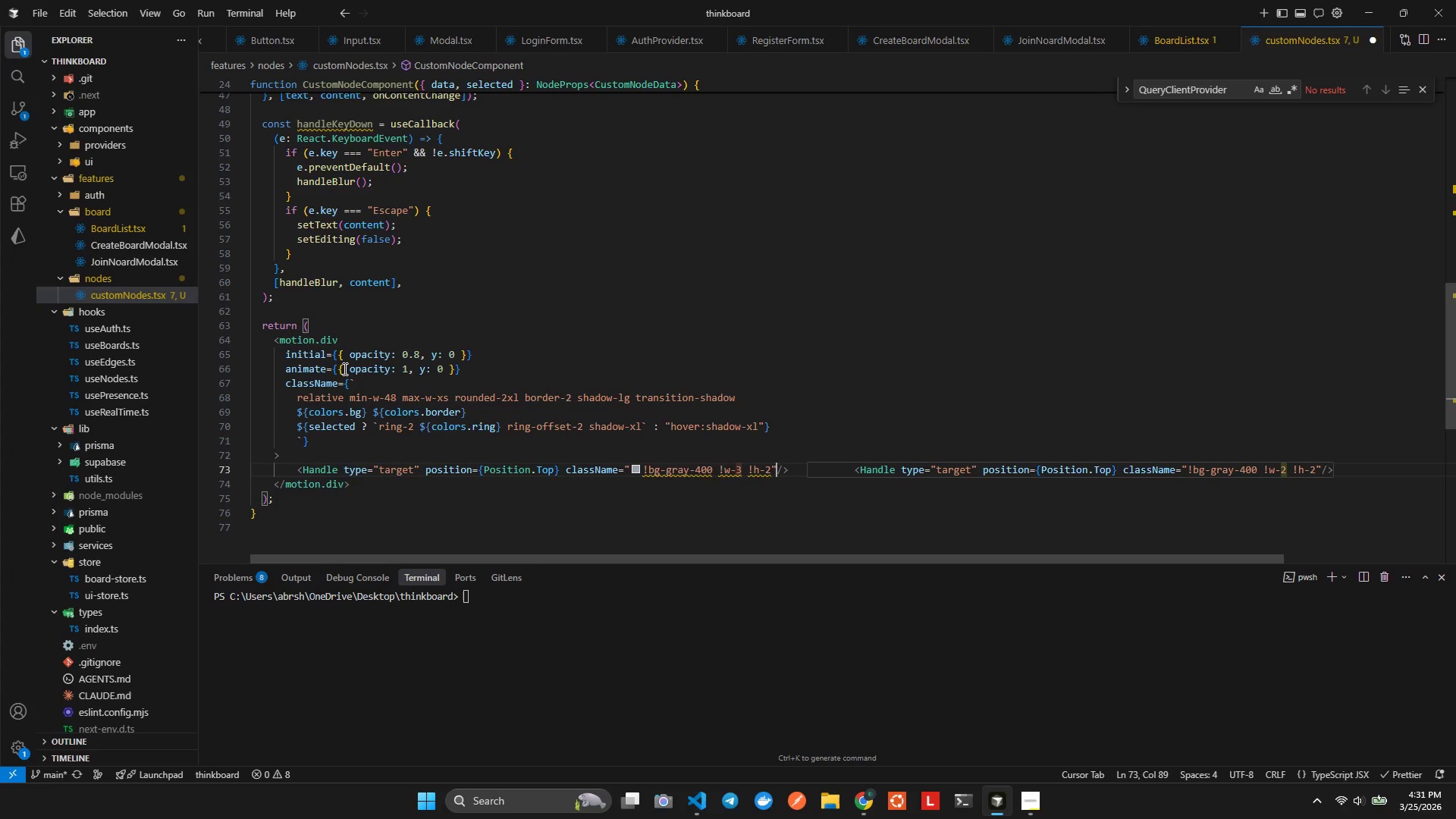 
key(ArrowLeft)
 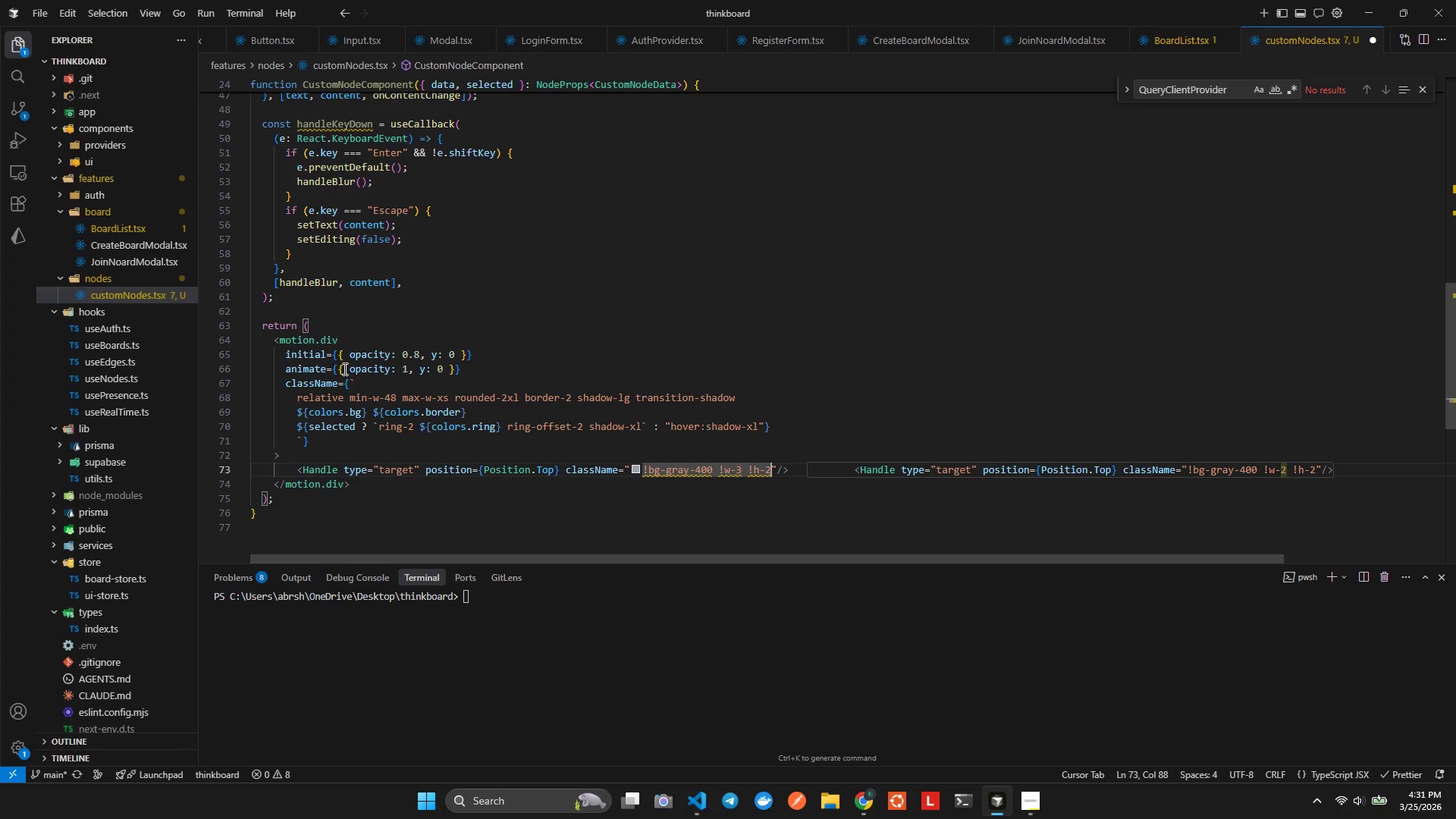 
key(Backspace)
 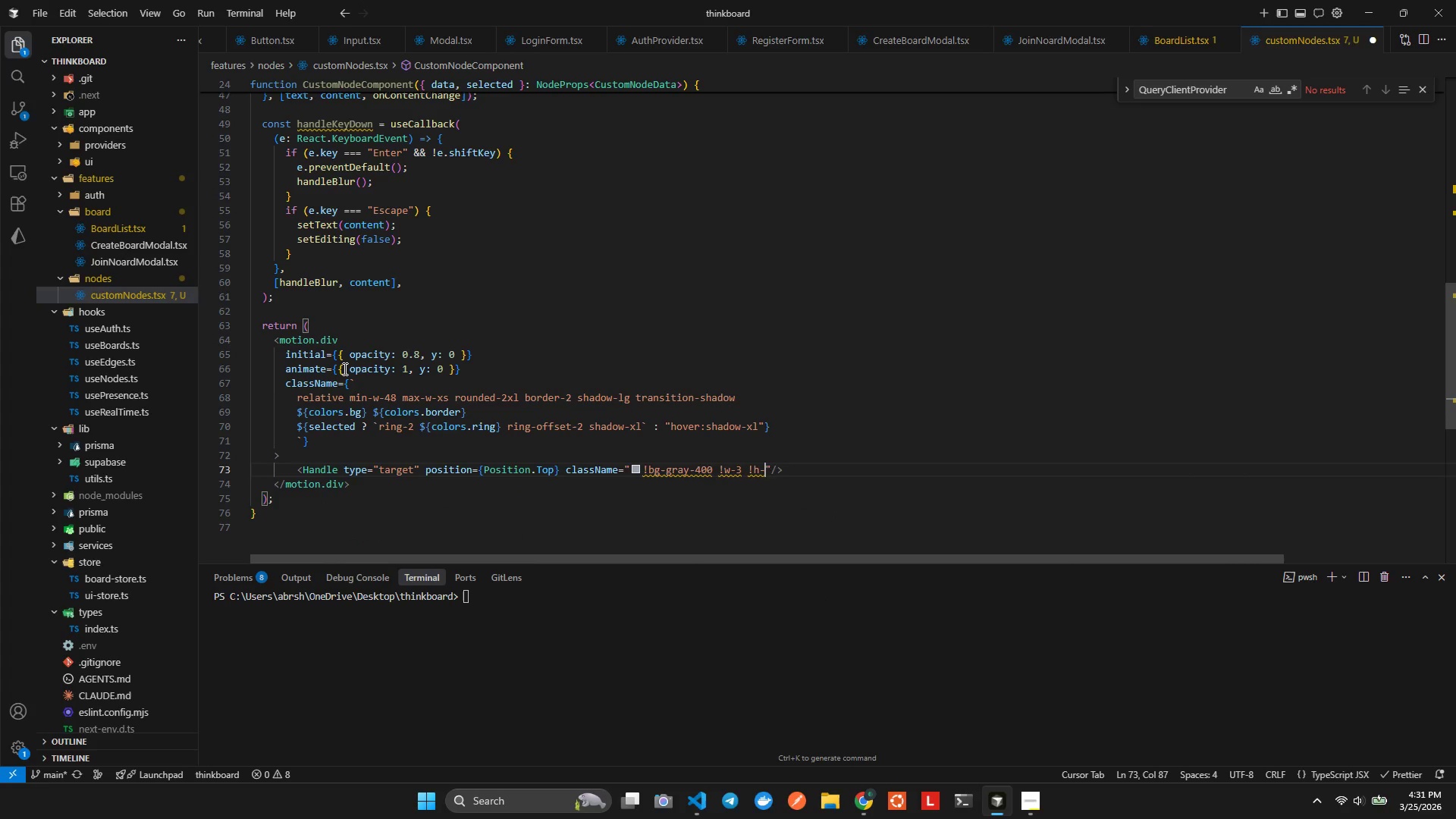 
key(3)
 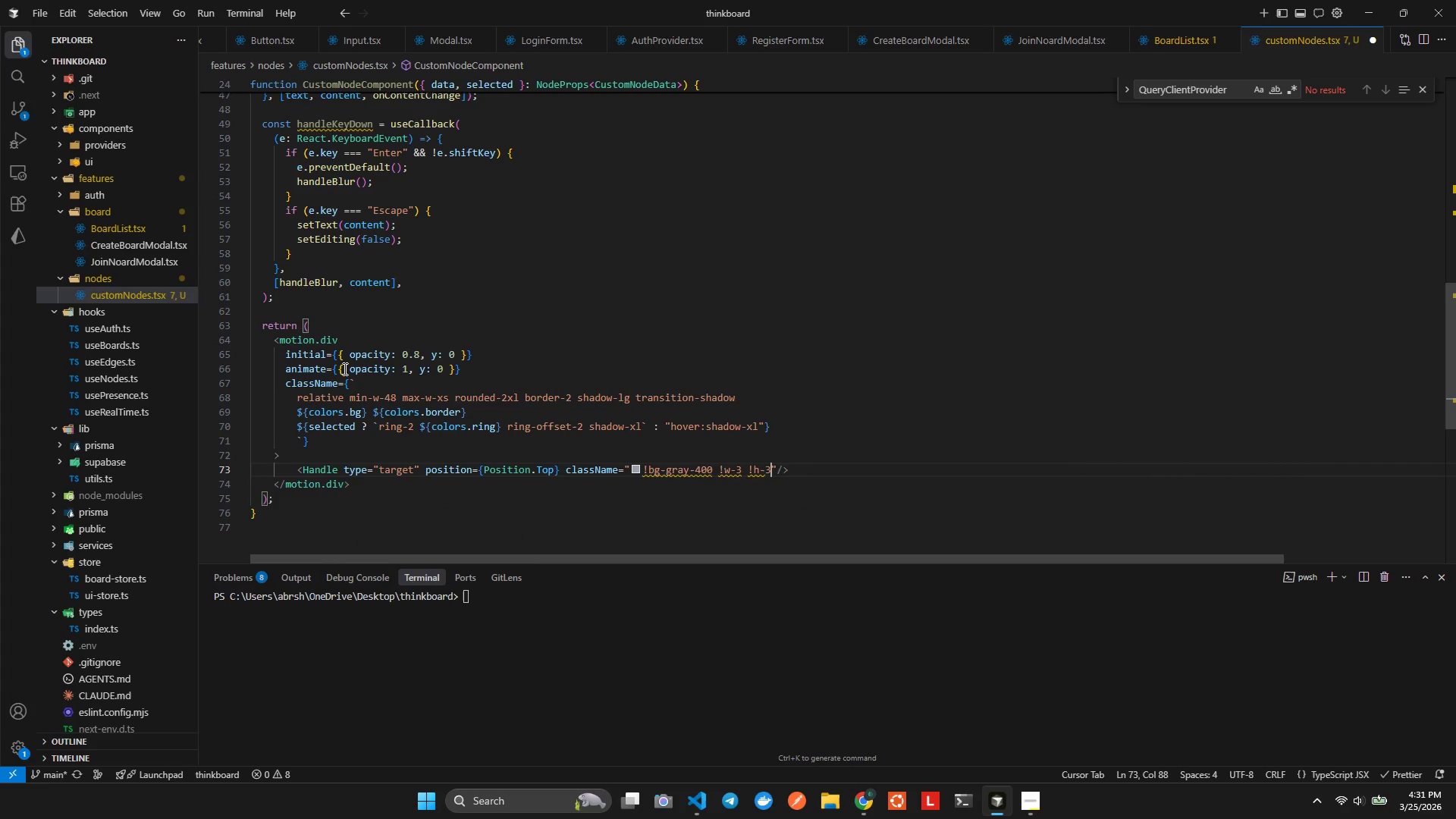 
key(Space)
 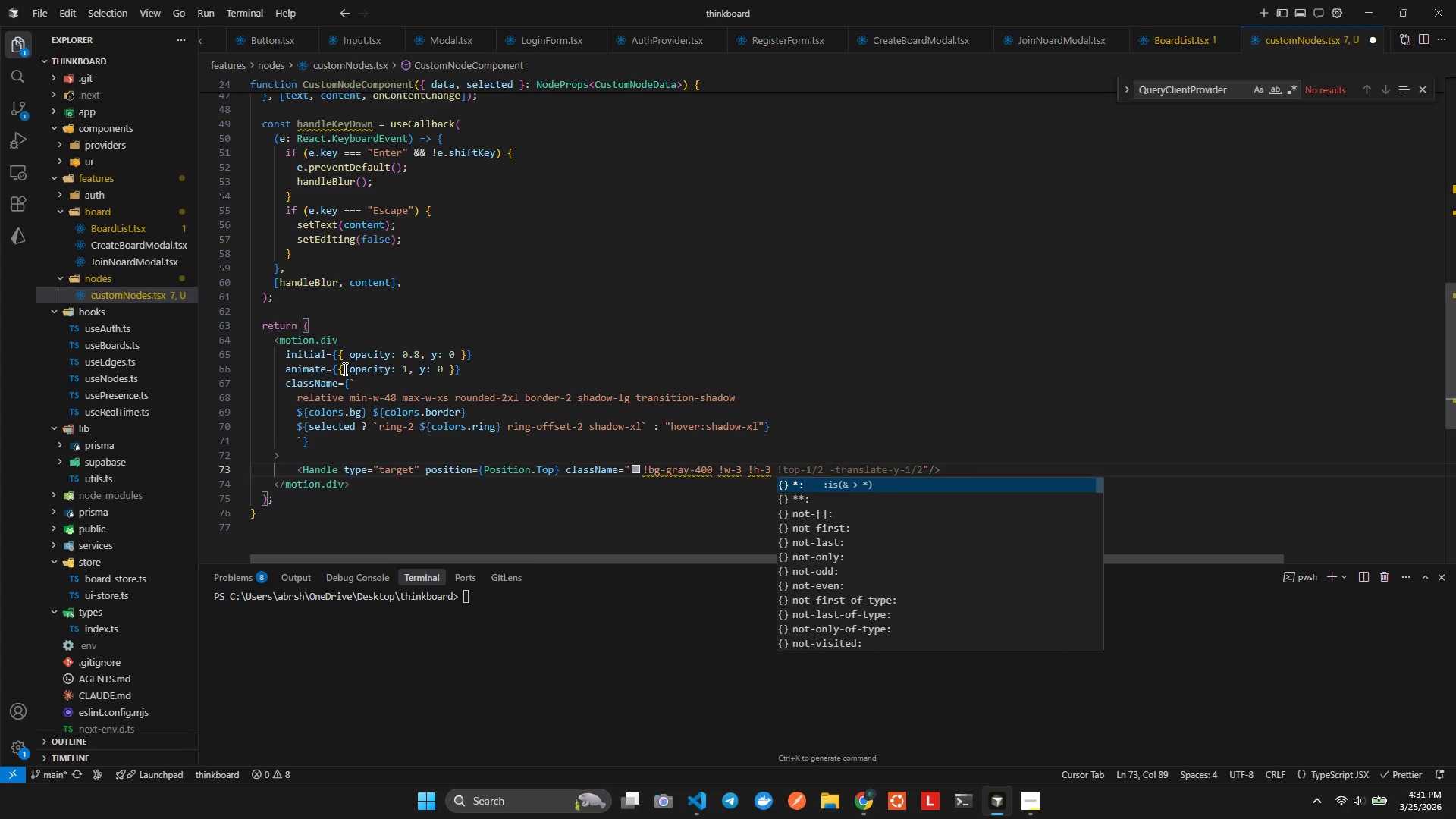 
type(!border-2 !n)
key(Backspace)
type(border)
 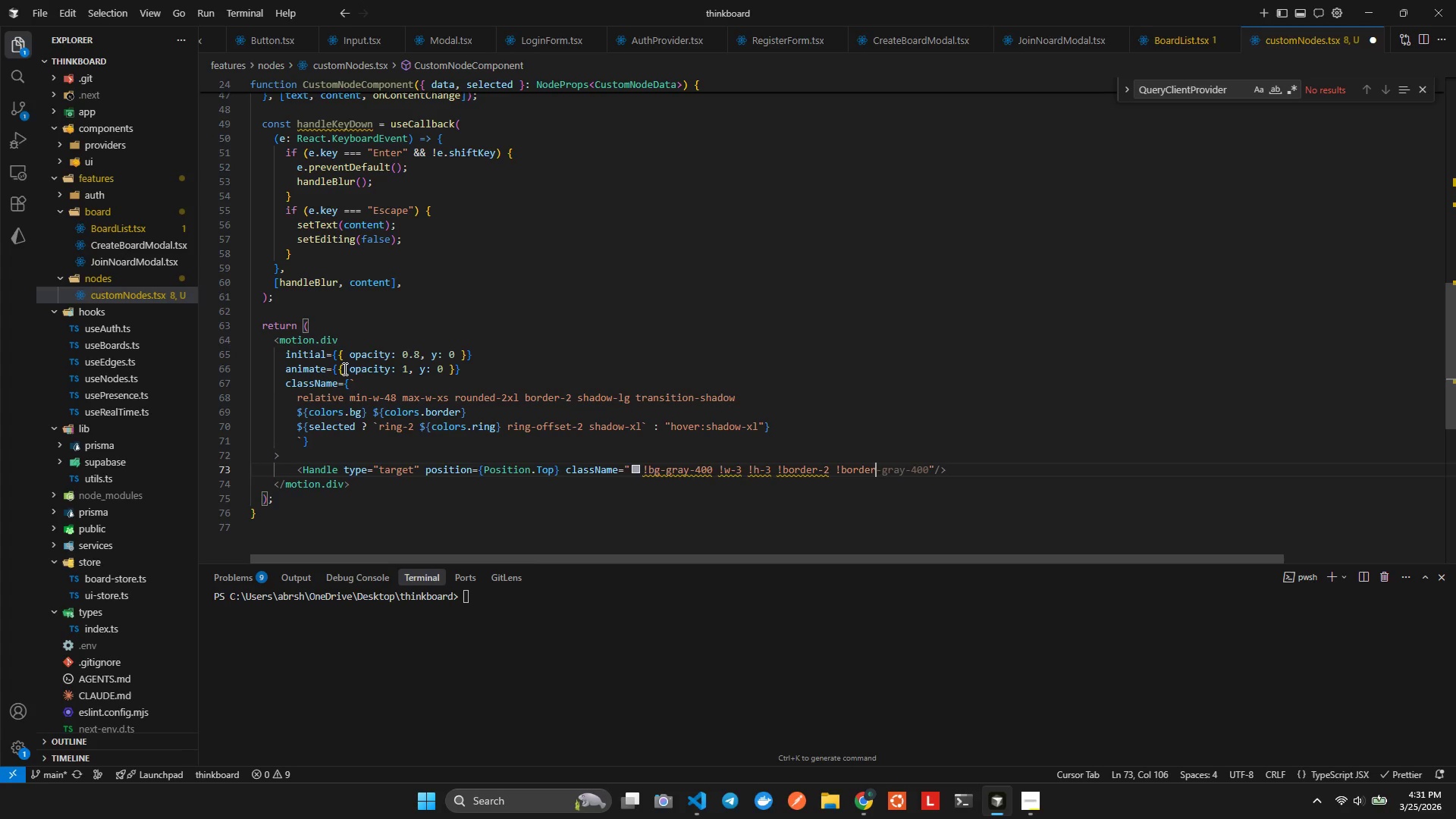 
wait(5.67)
 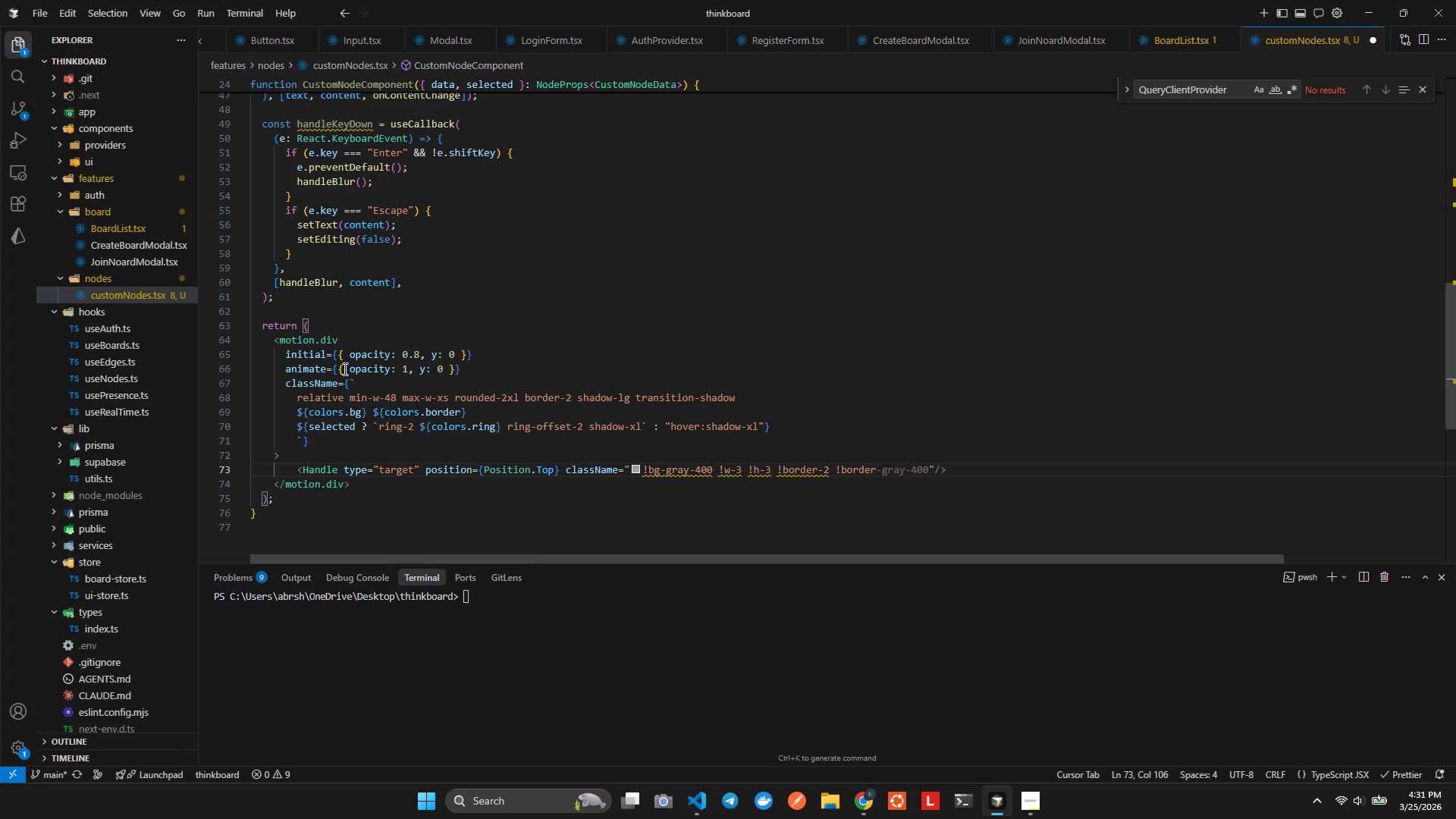 
type(-wite)
 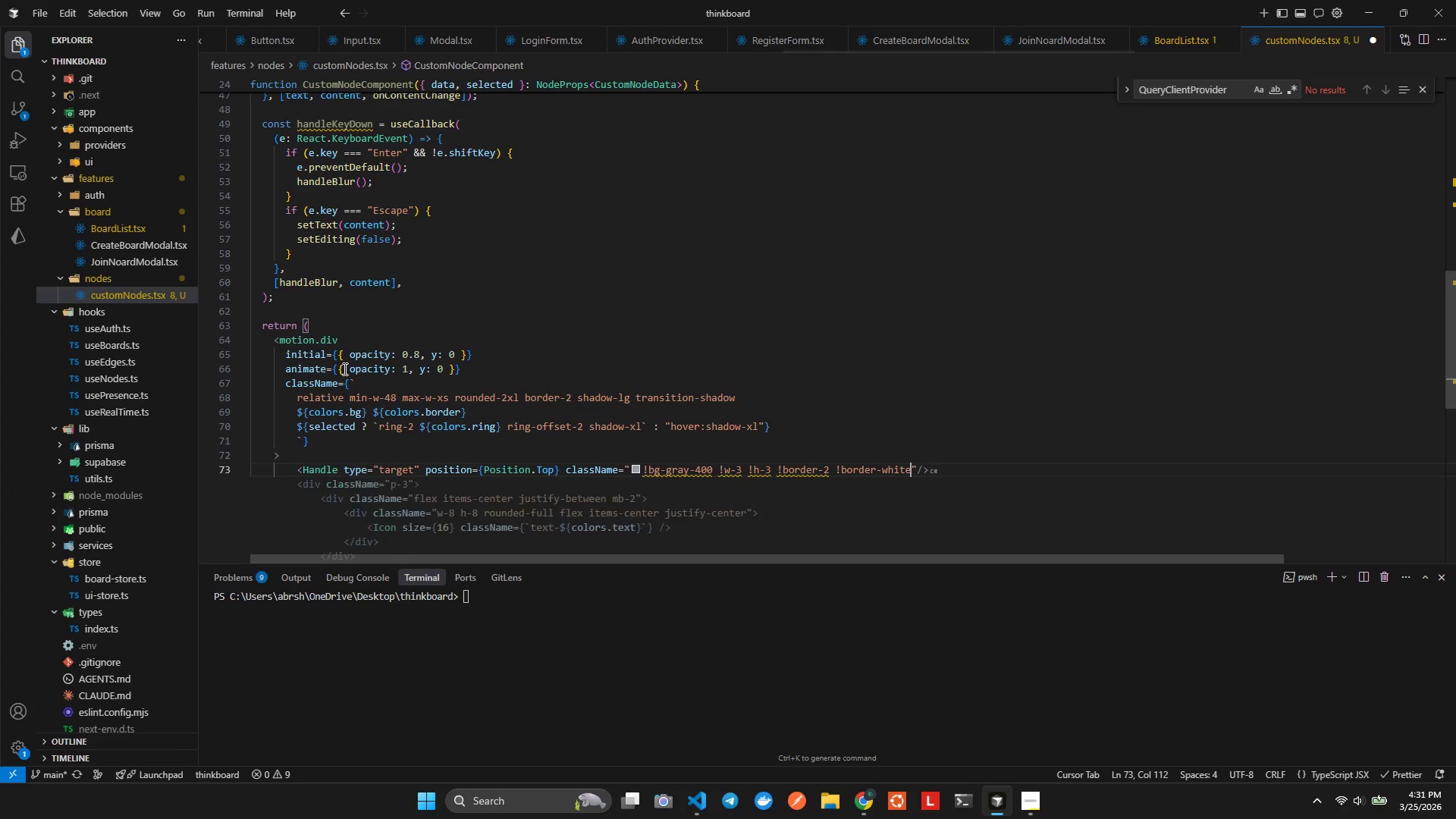 
hold_key(key=H, duration=0.39)
 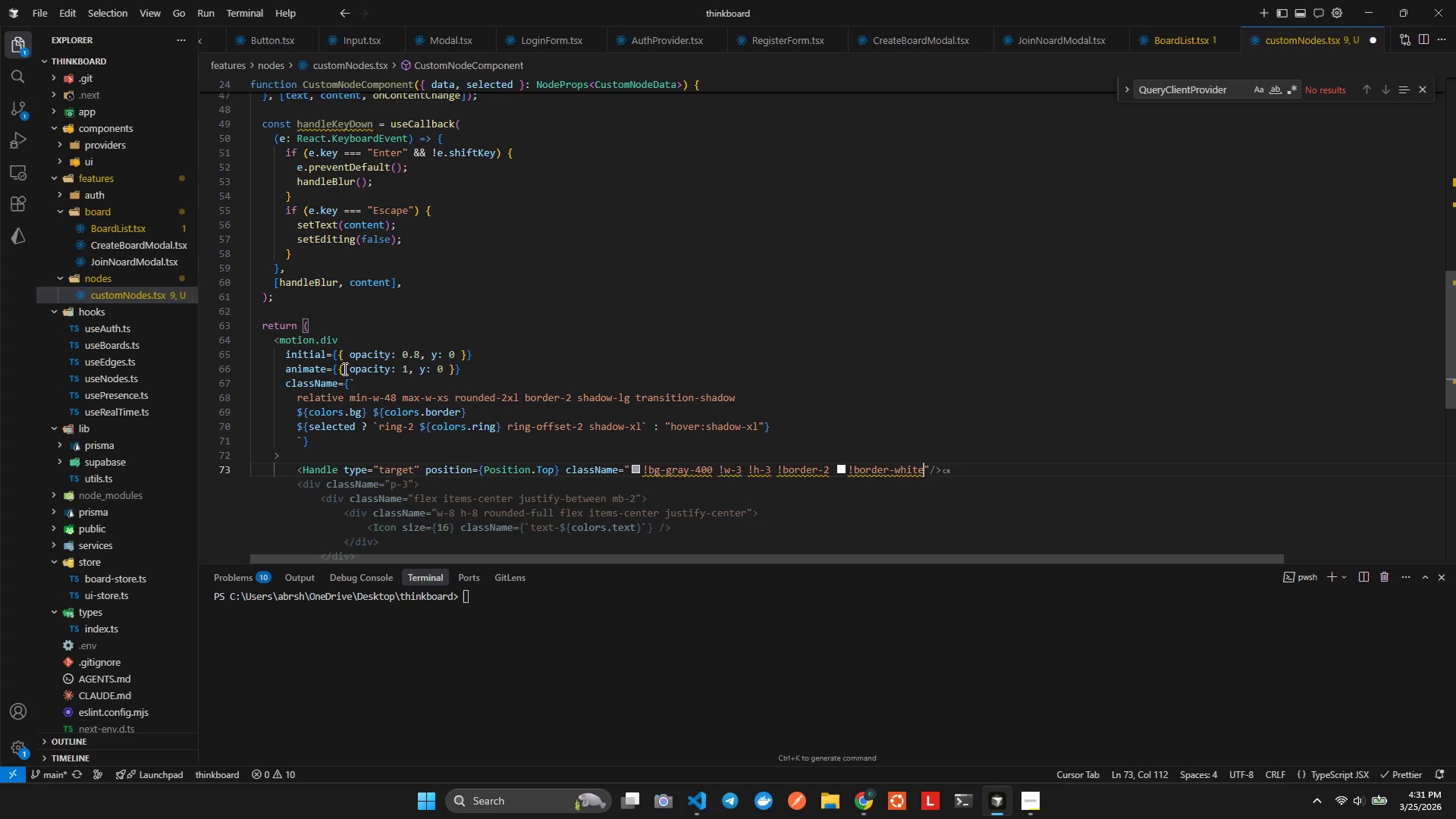 
key(Alt+Shift+F)
 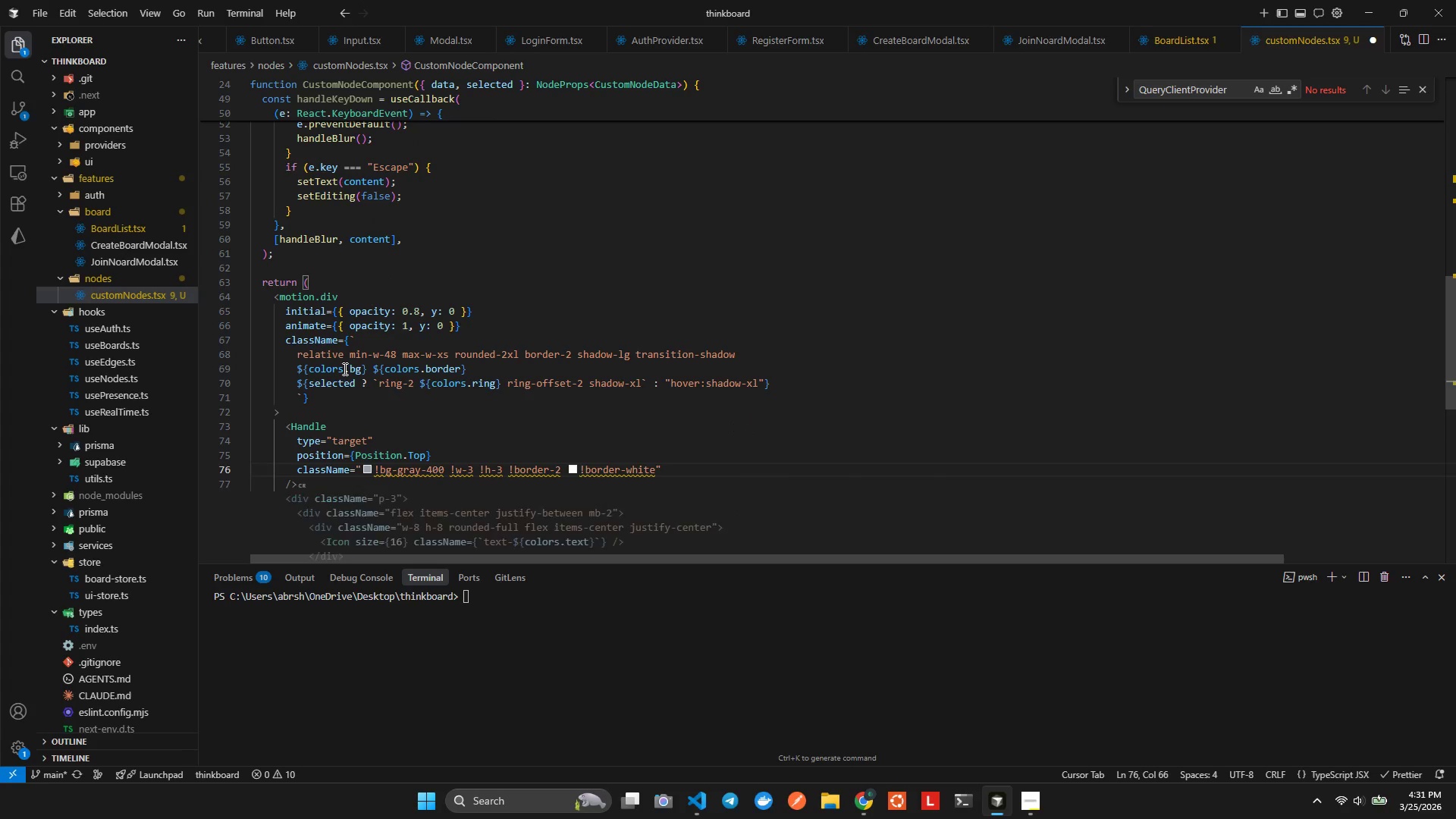 
key(Alt+AltLeft)
 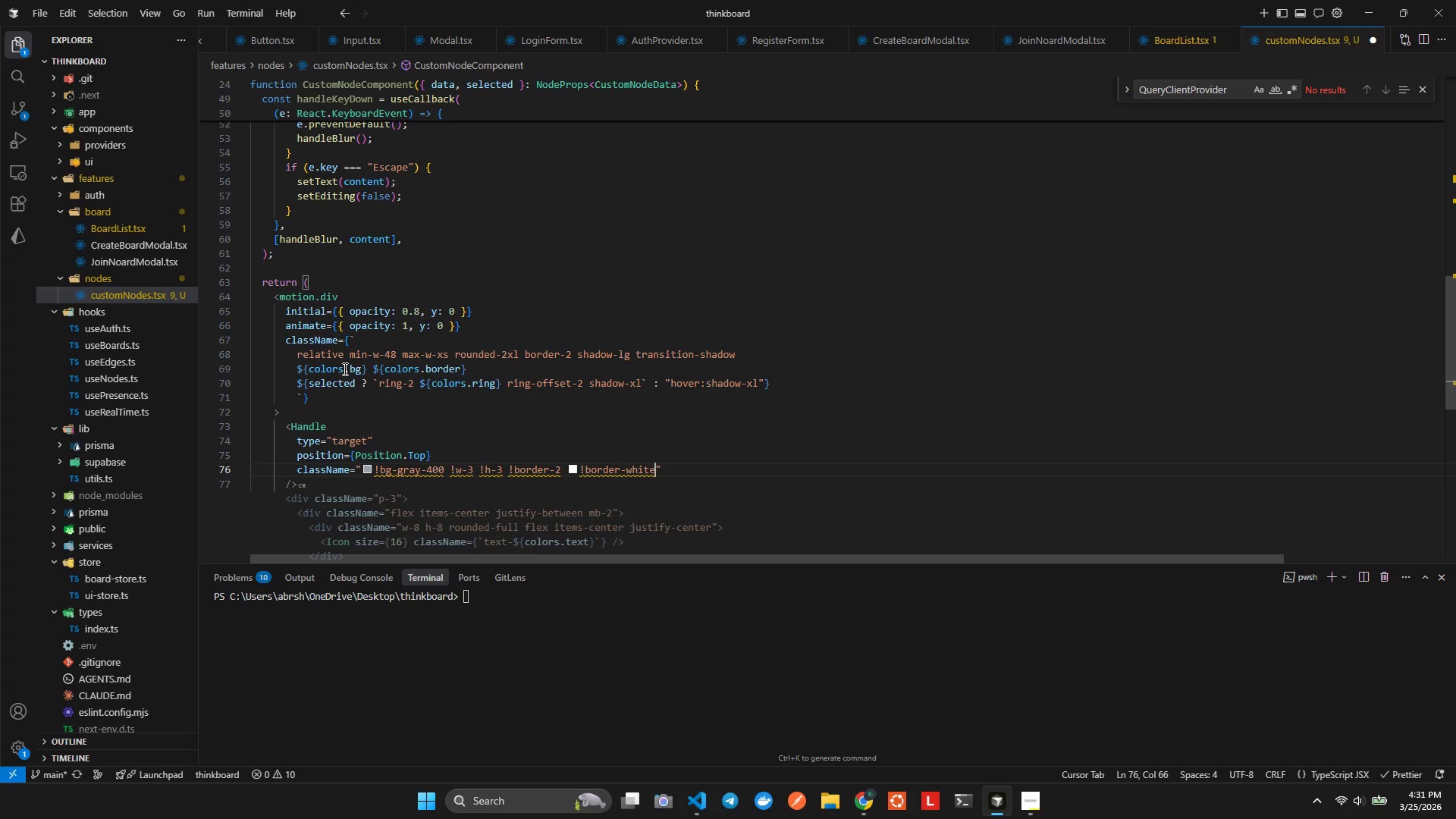 
key(Alt+Shift+ShiftLeft)
 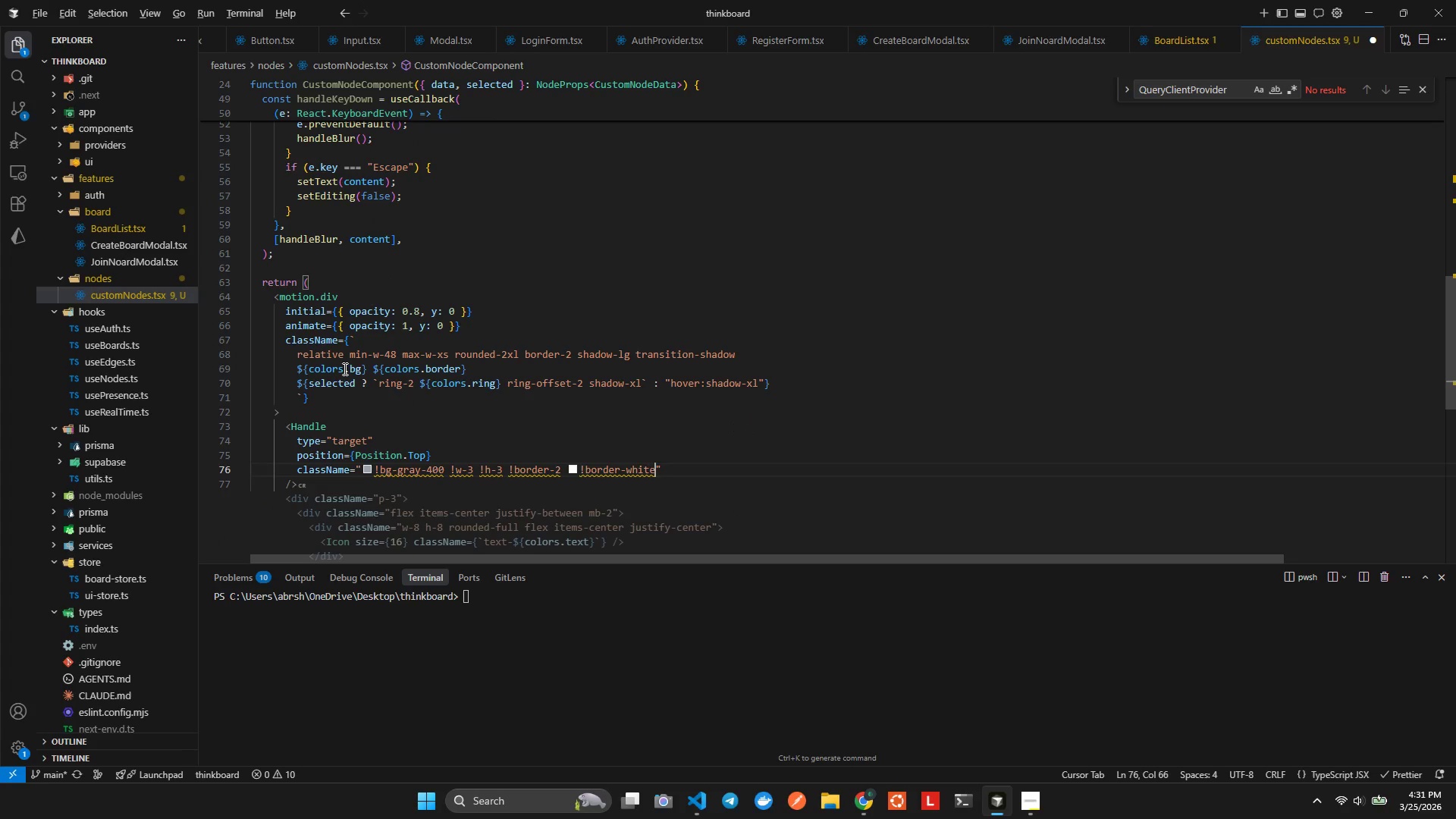 
key(Alt+Shift+F)
 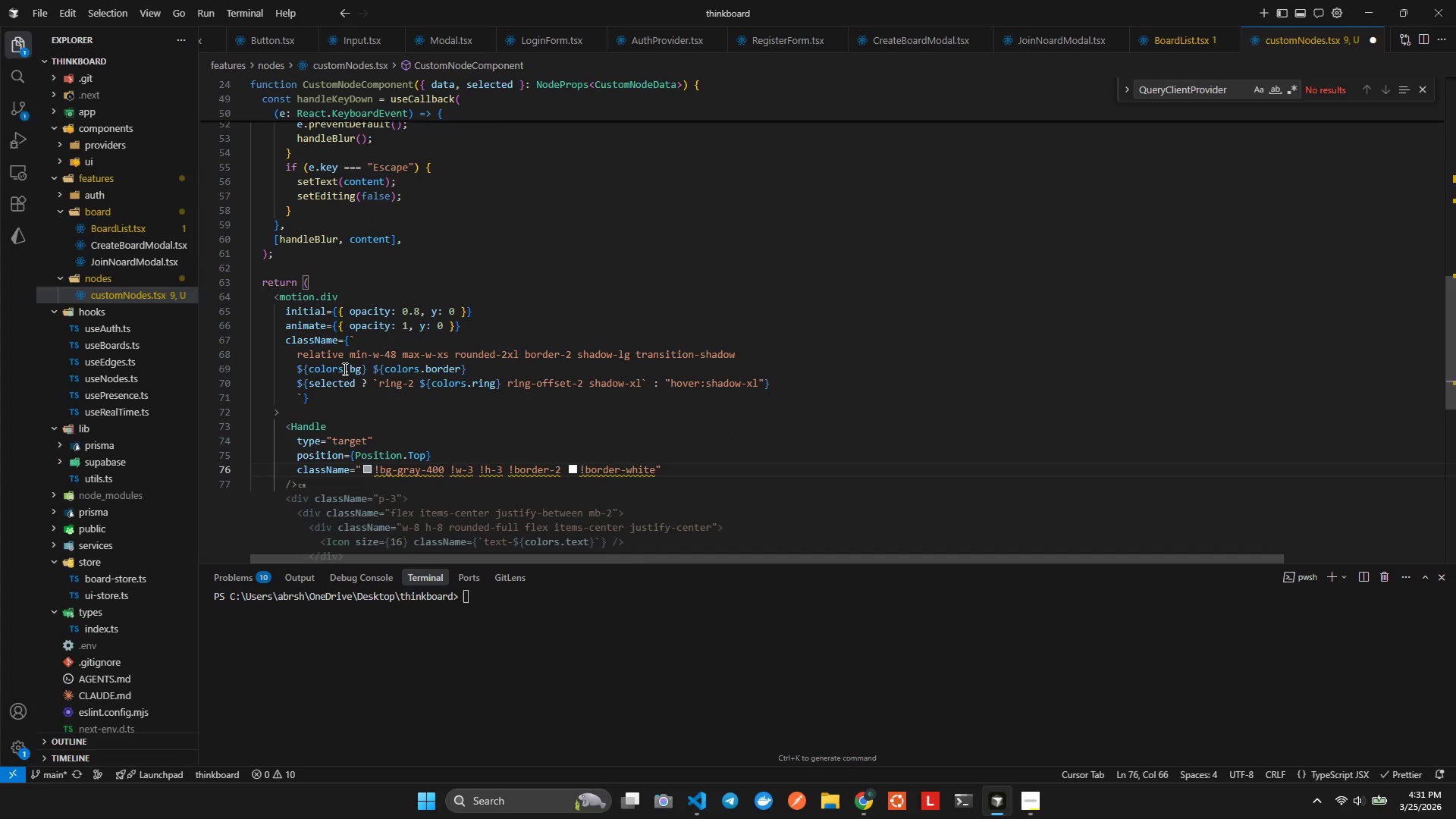 
key(ArrowRight)
 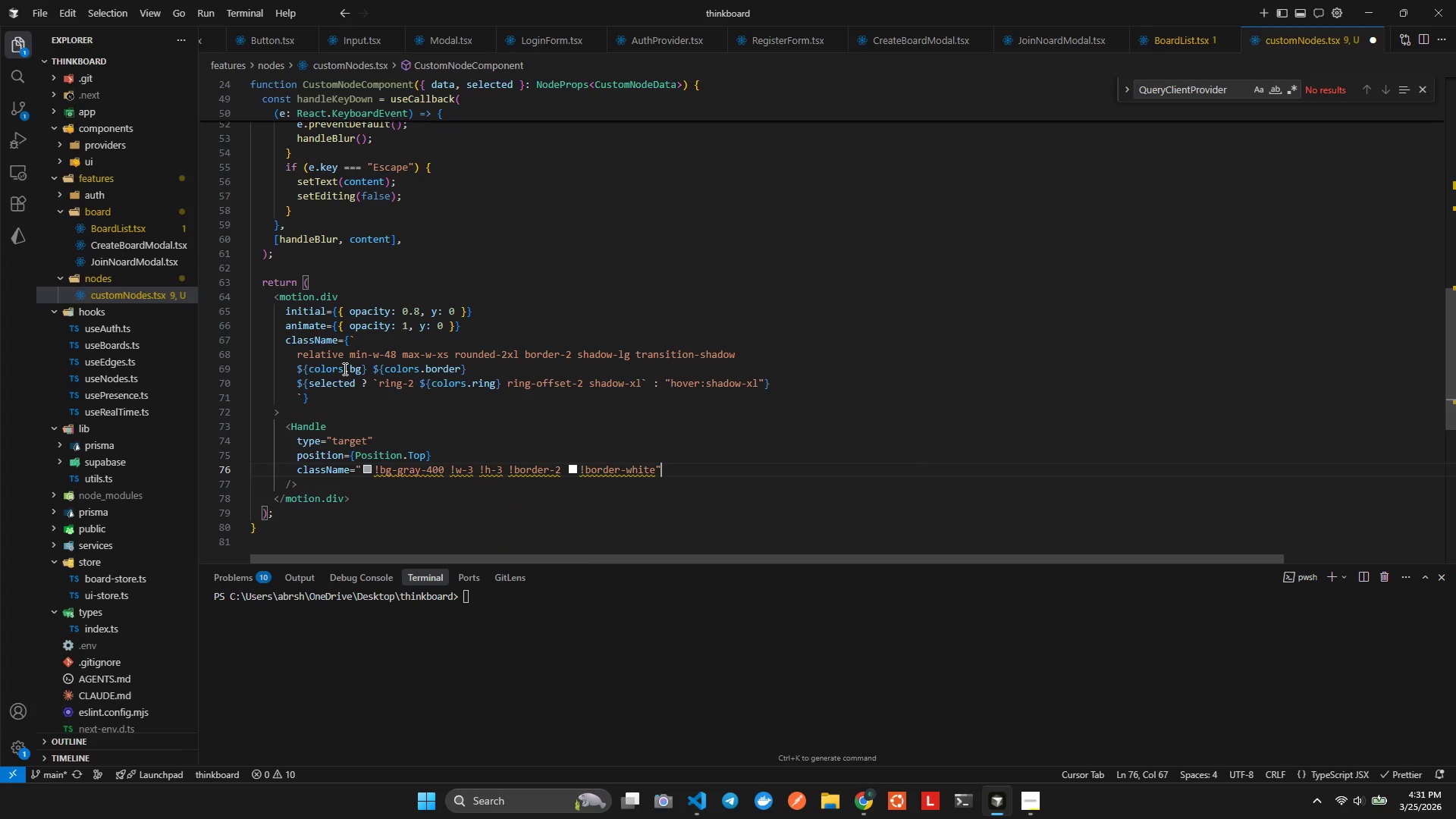 
key(ArrowRight)
 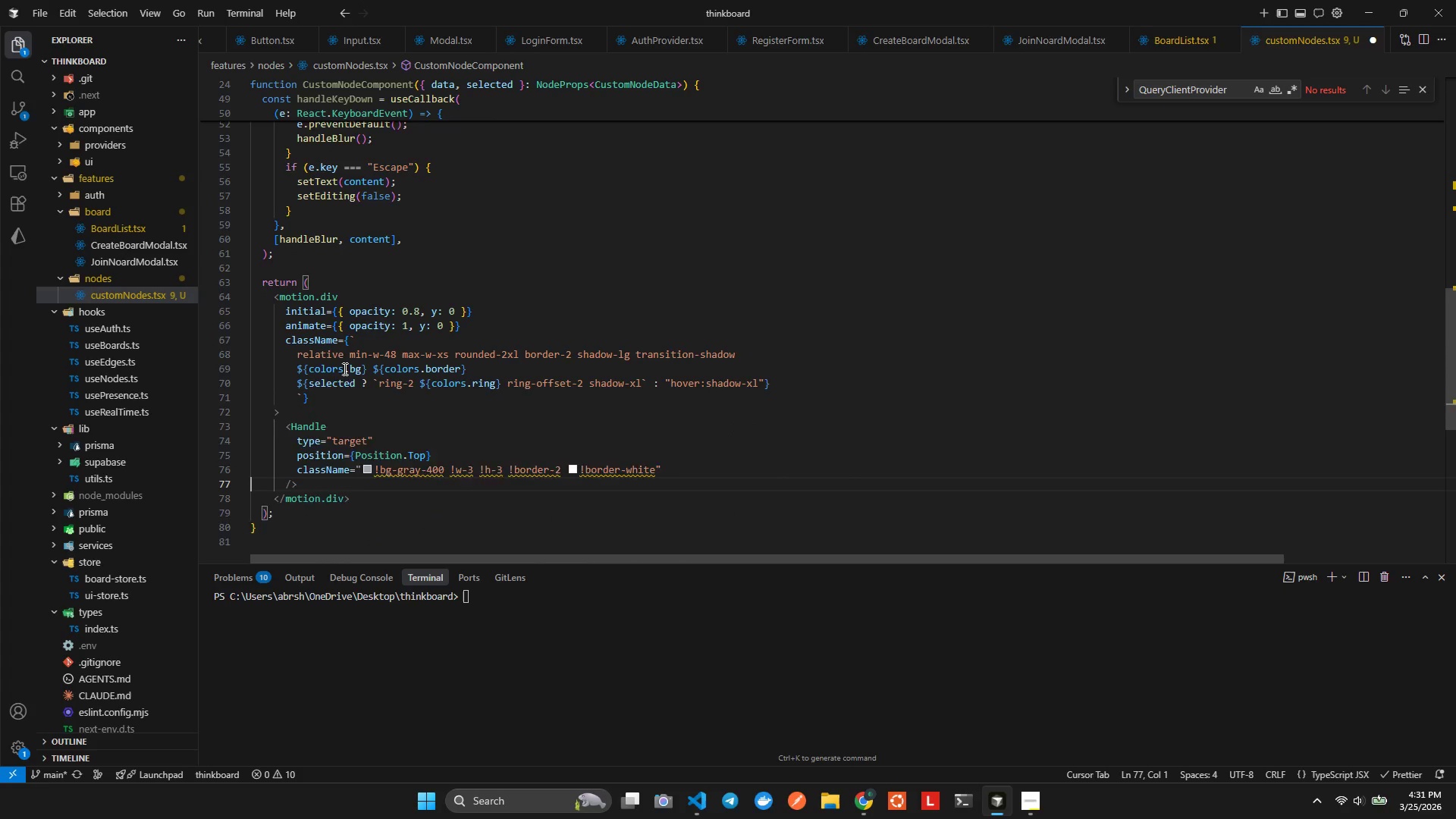 
key(ArrowDown)
 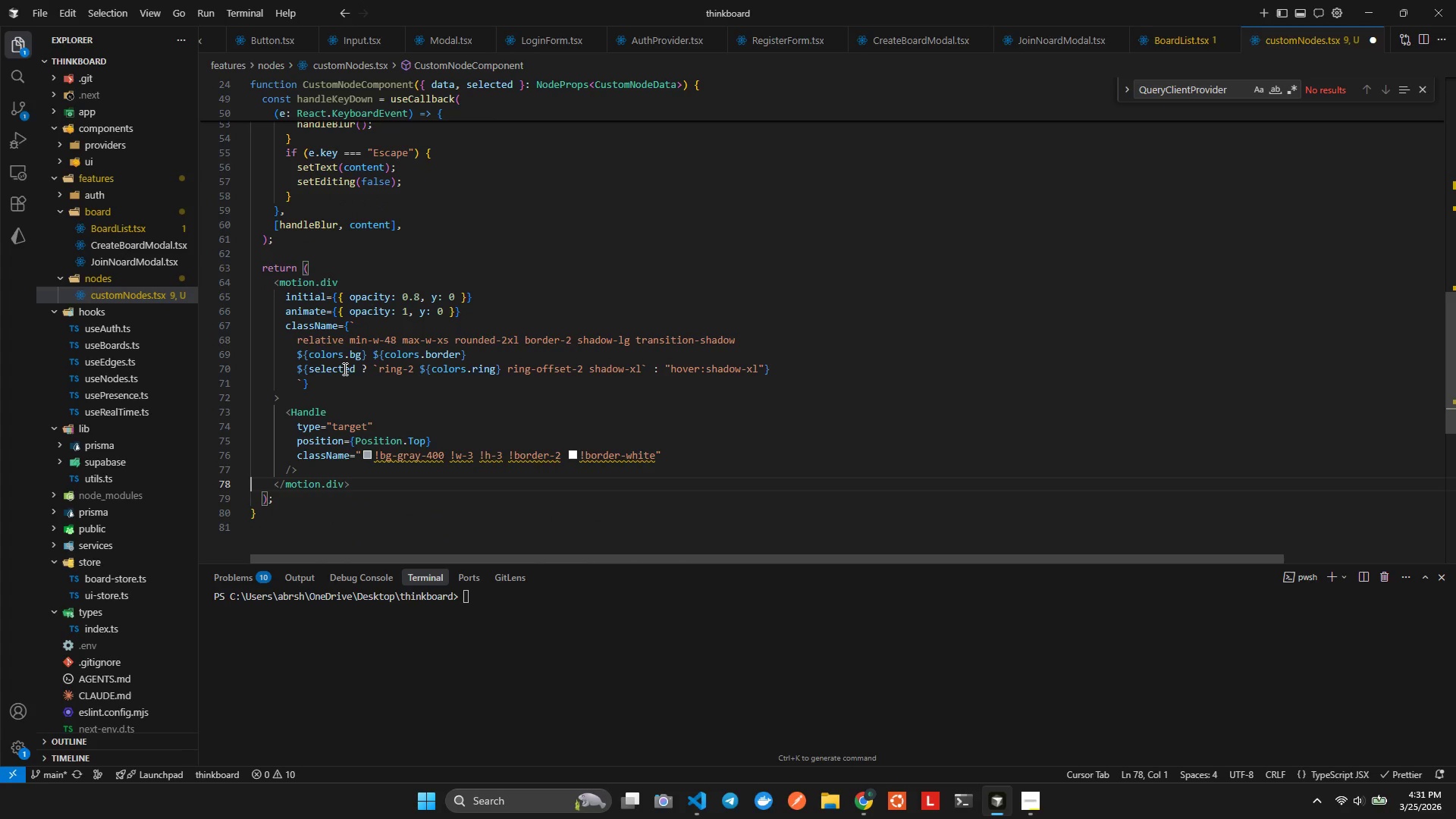 
key(ArrowLeft)
 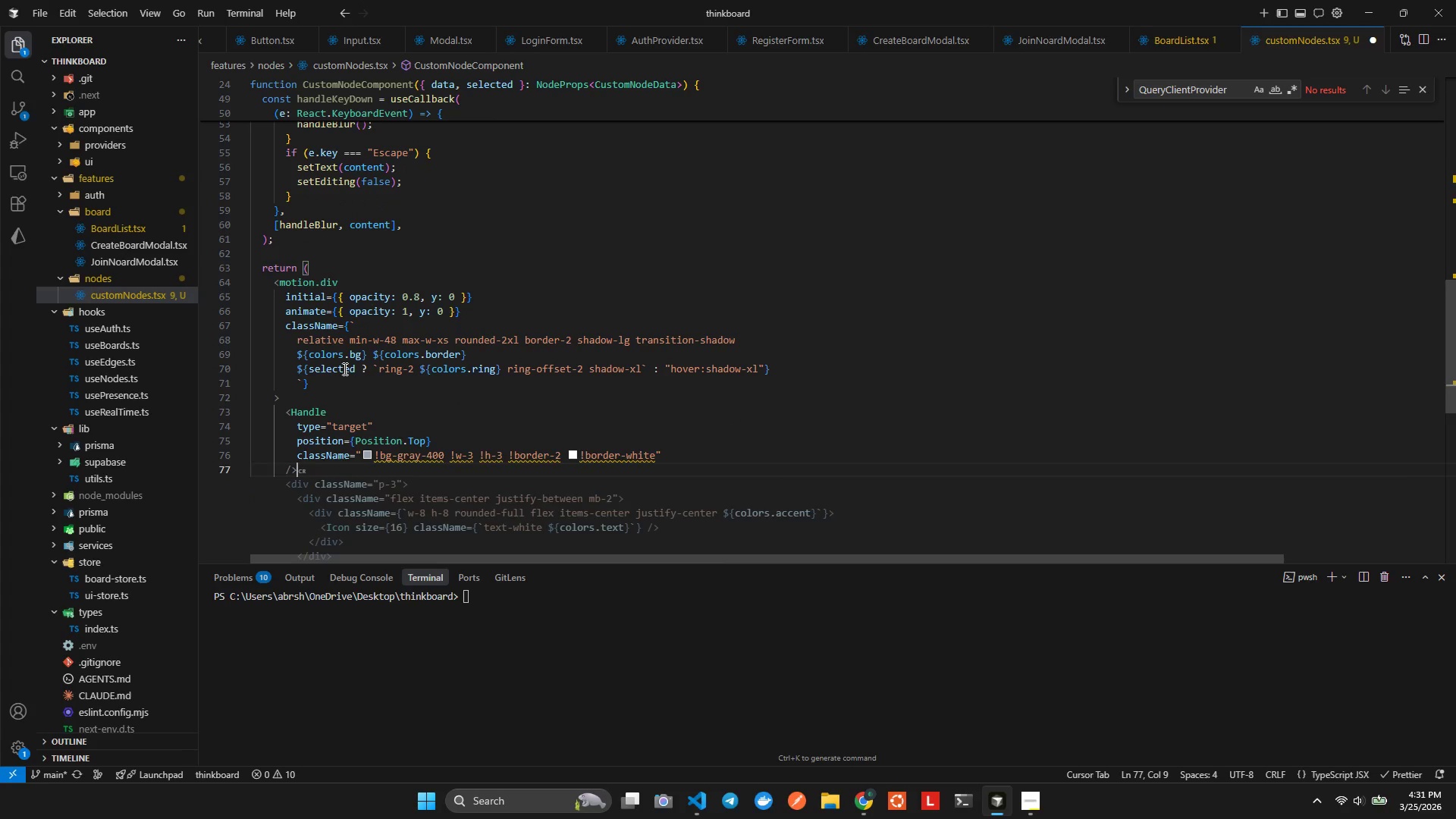 
key(Enter)
 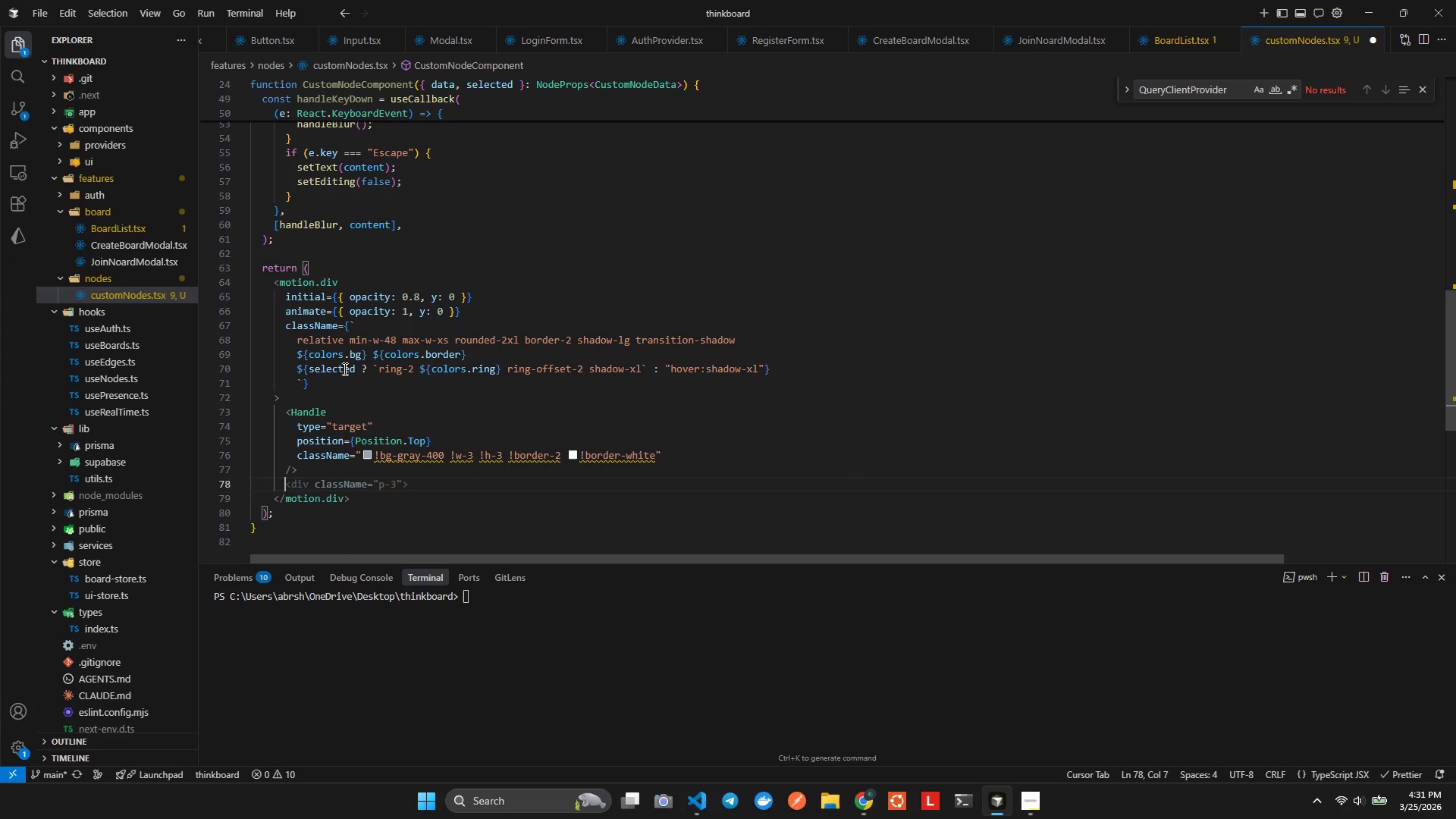 
type(<Handle)
 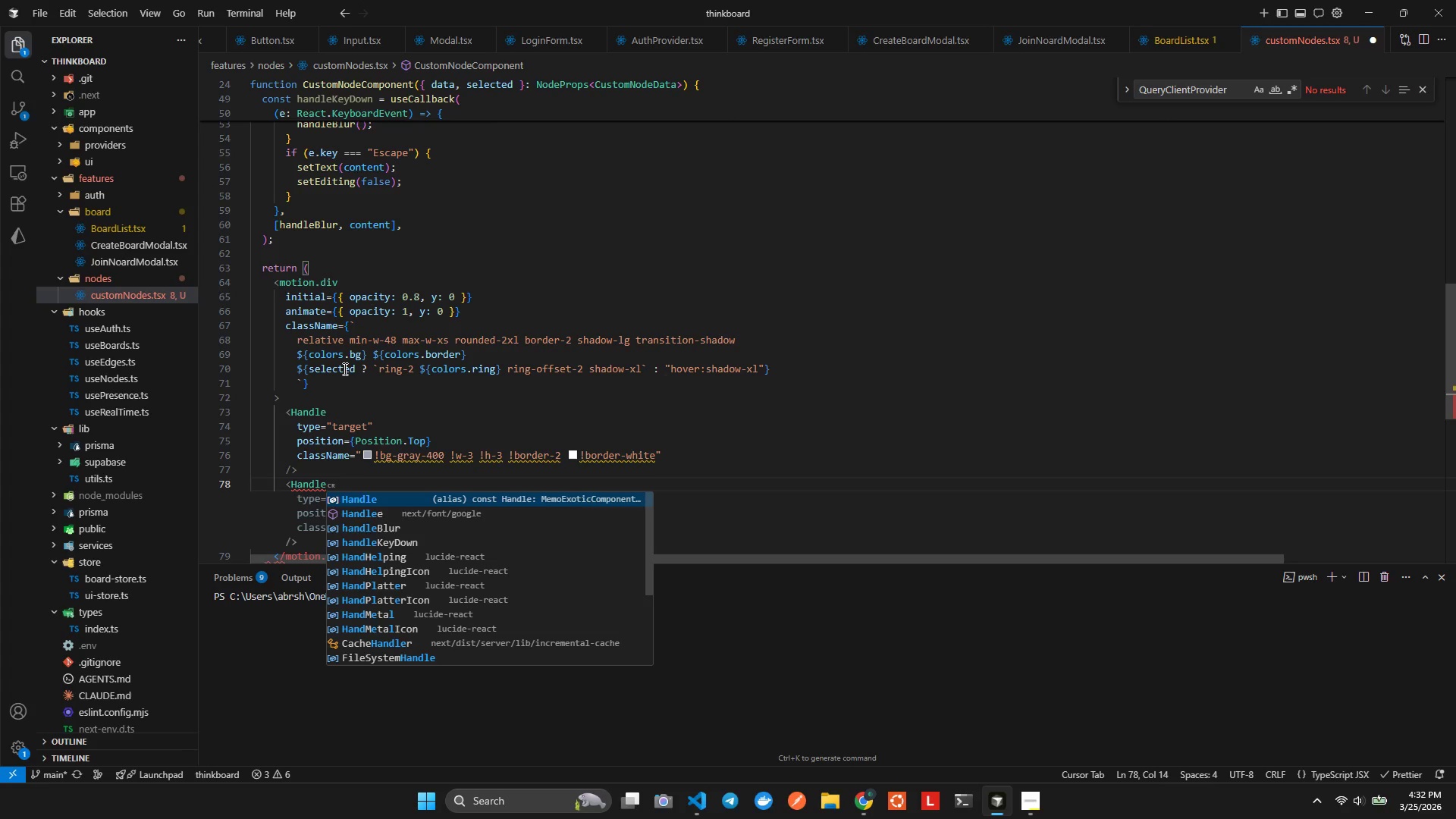 
wait(5.3)
 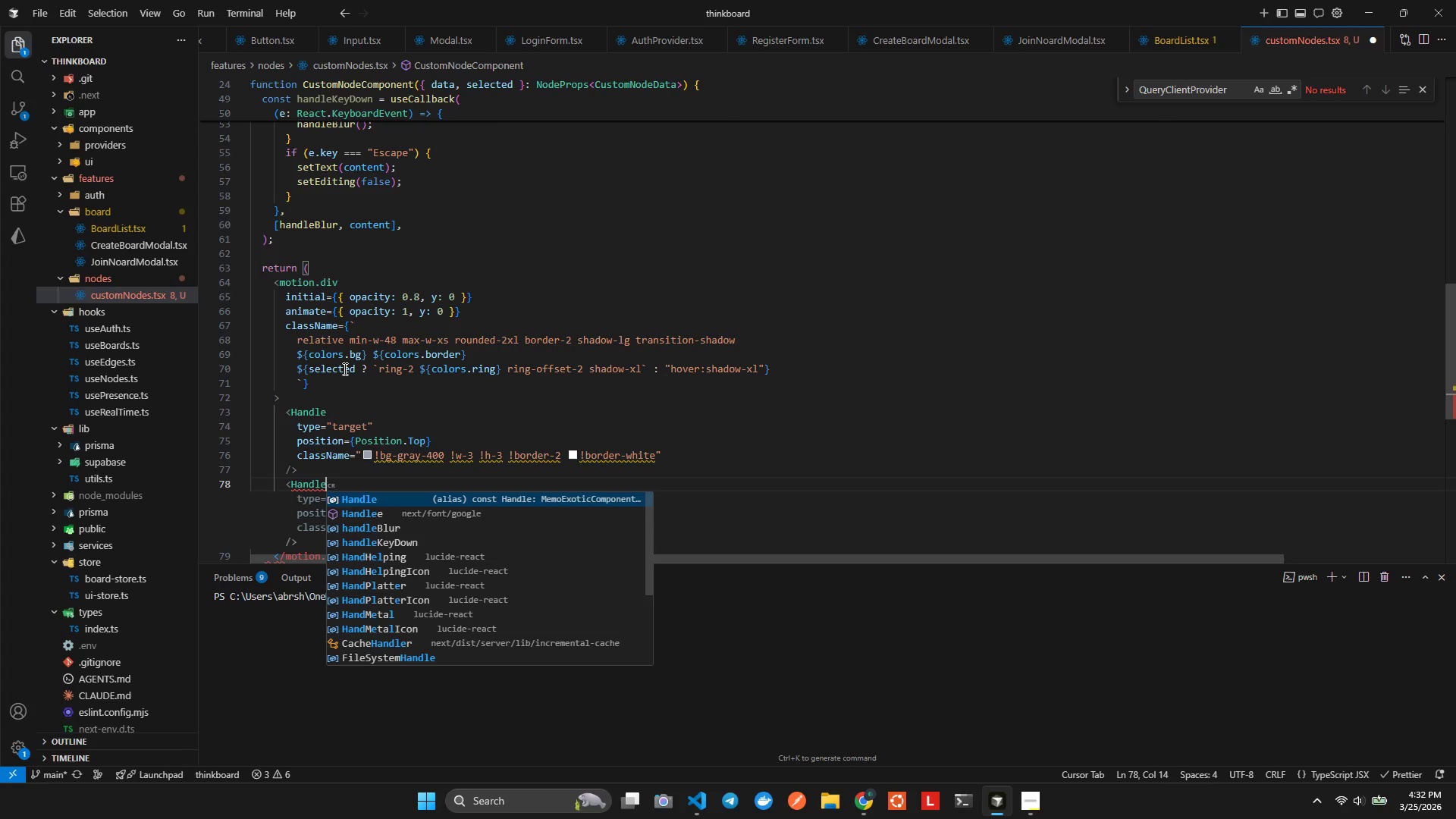 
key(Tab)
 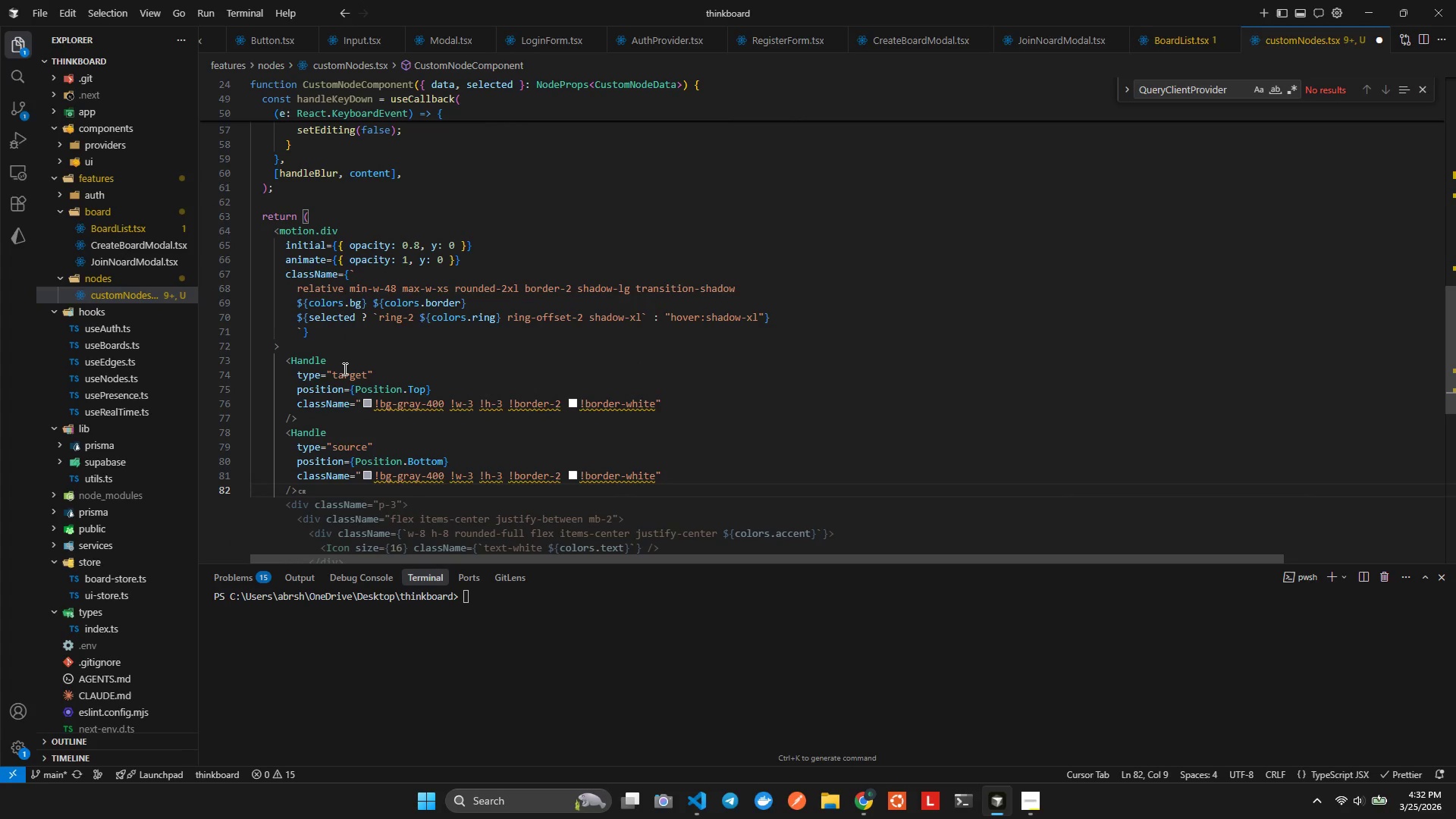 
wait(7.53)
 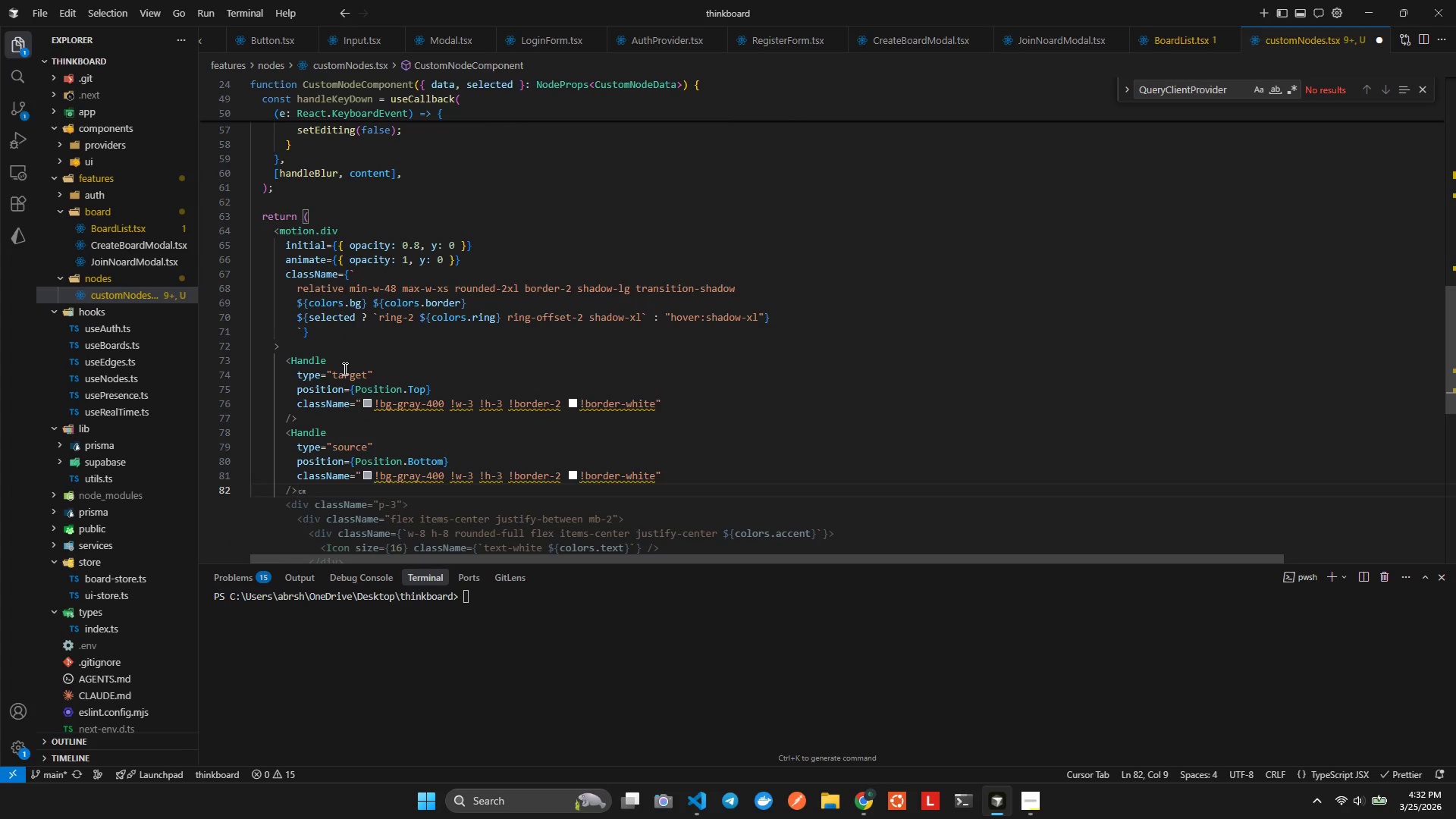 
key(Alt+AltLeft)
 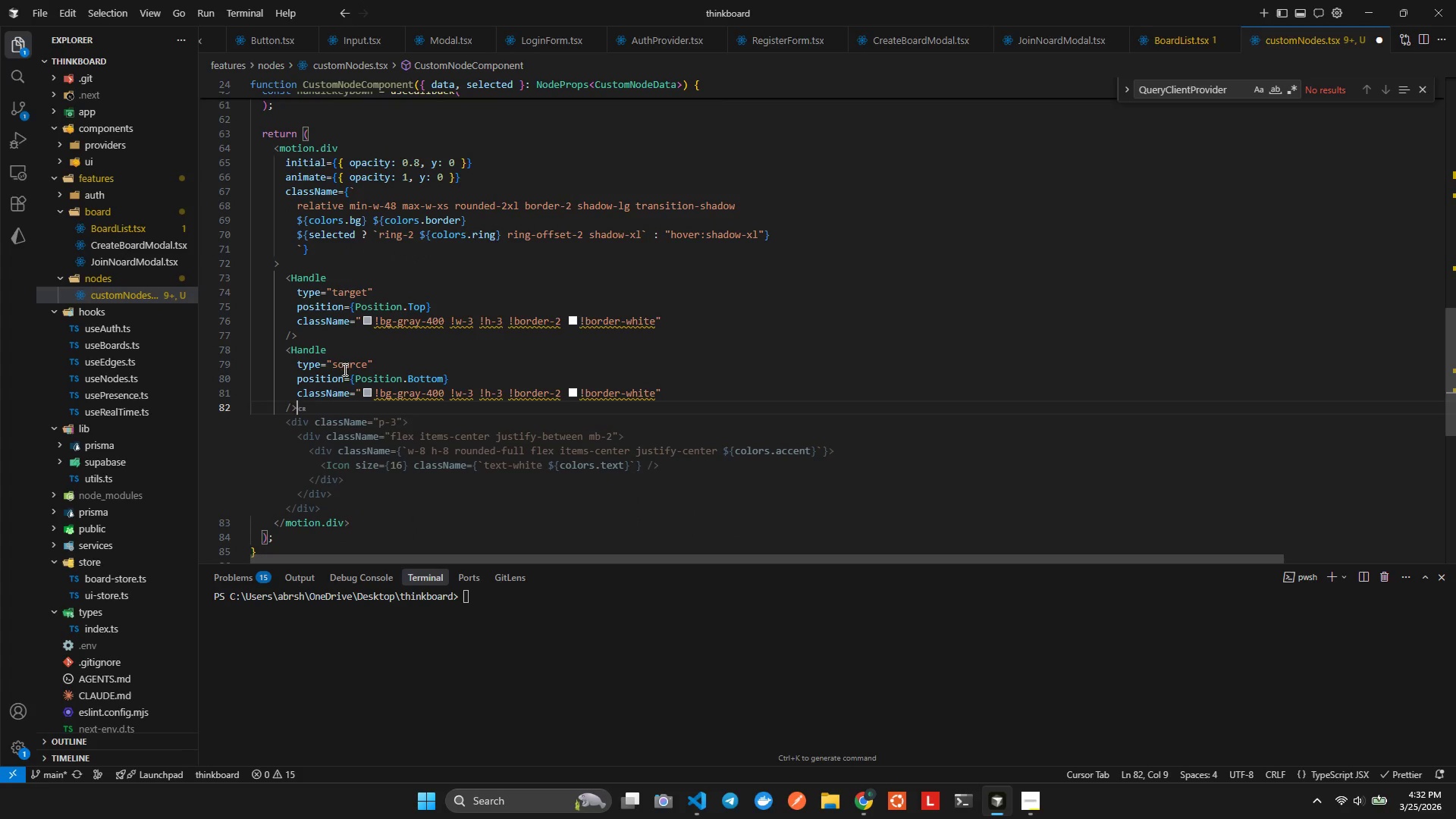 
key(Alt+Shift+ShiftLeft)
 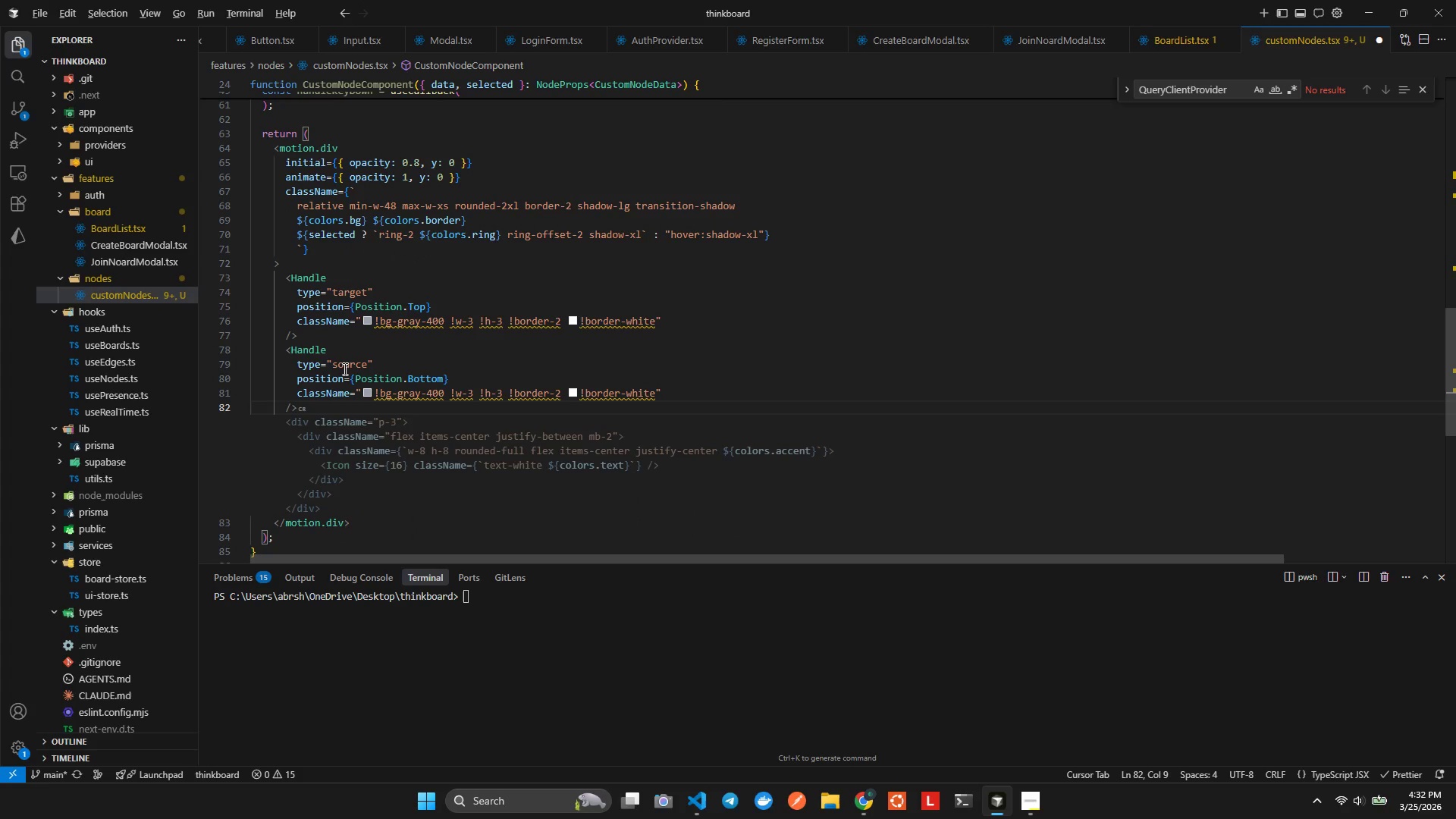 
key(Alt+Shift+F)
 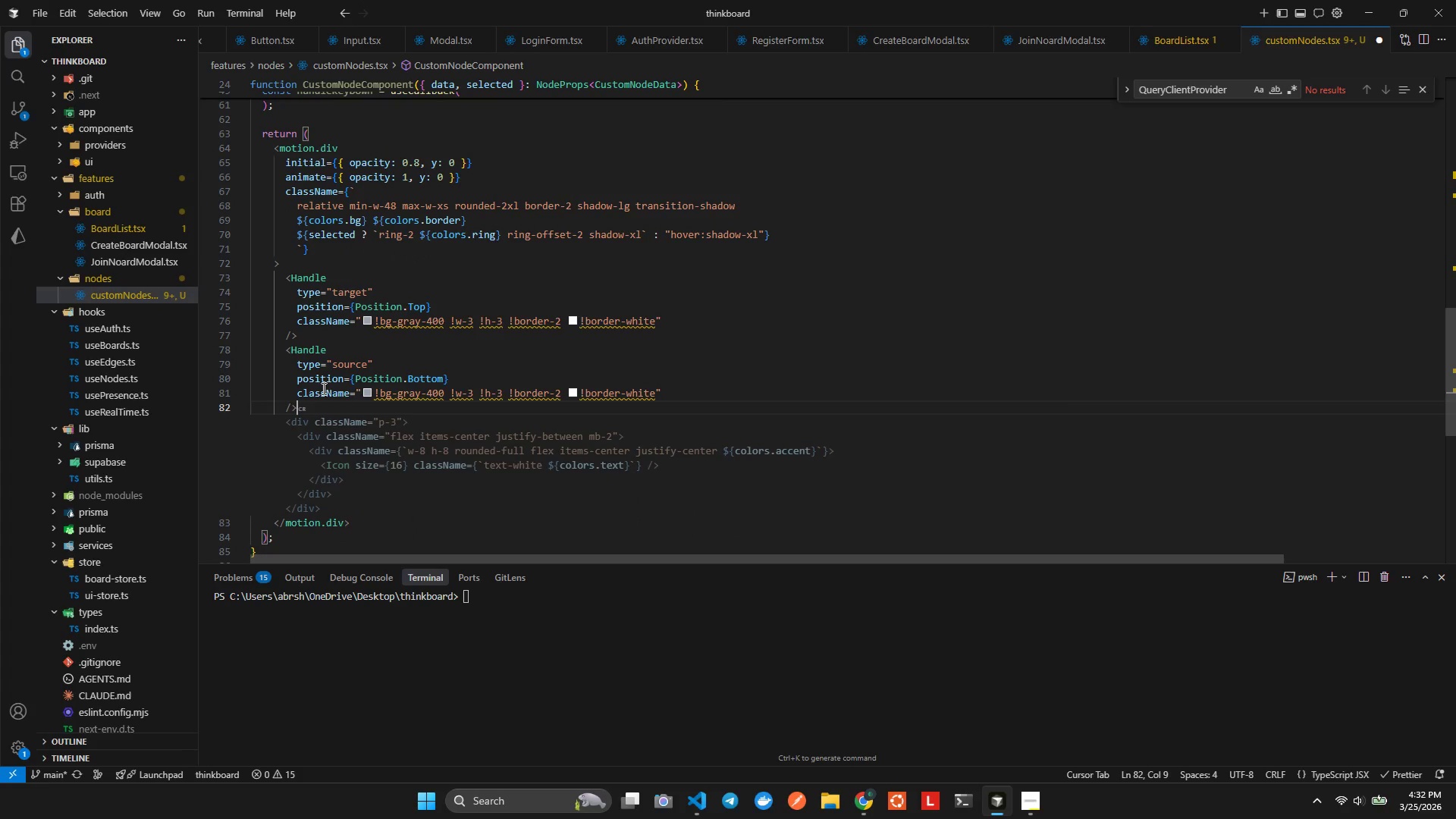 
left_click([321, 389])
 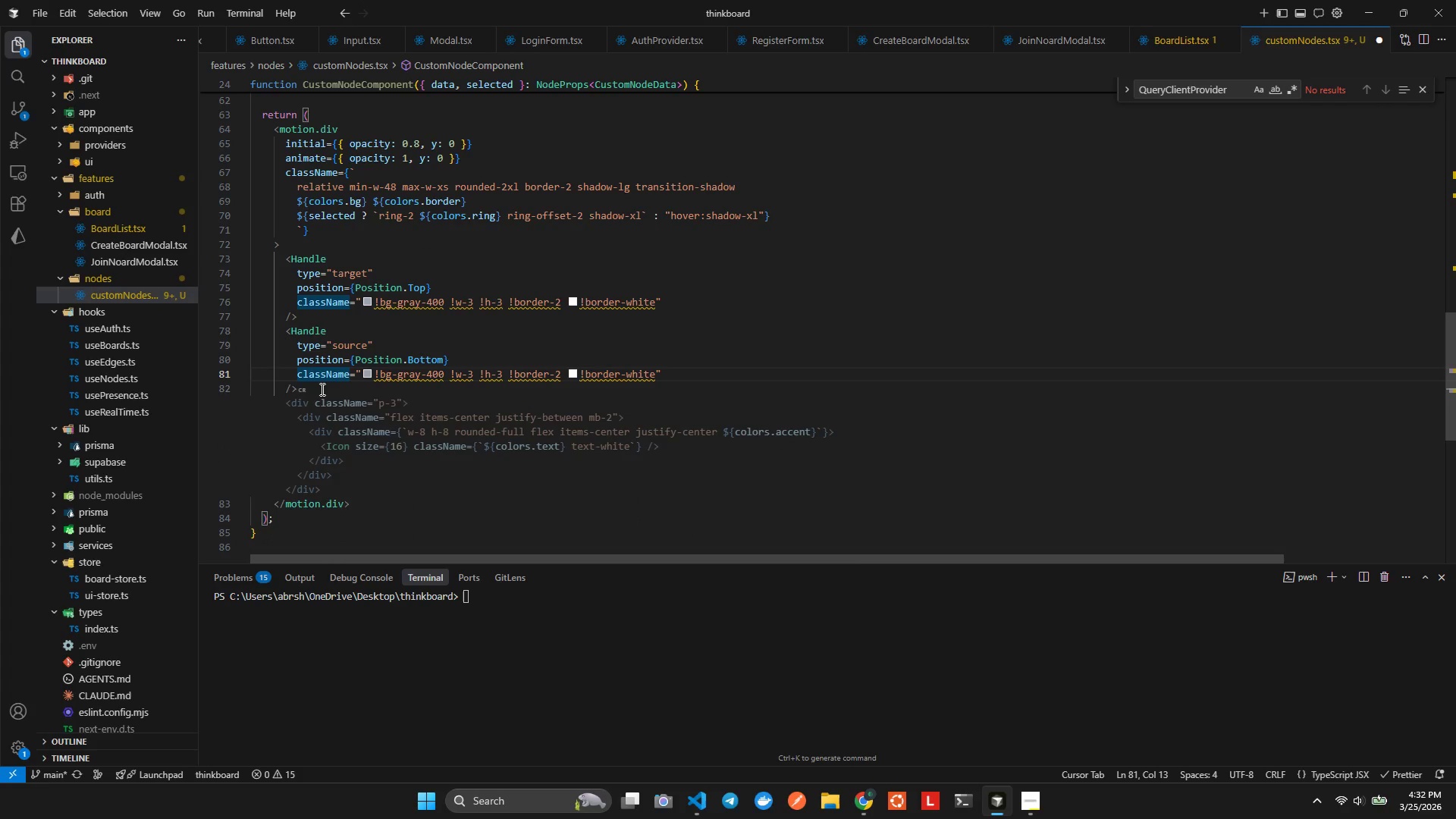 
wait(6.05)
 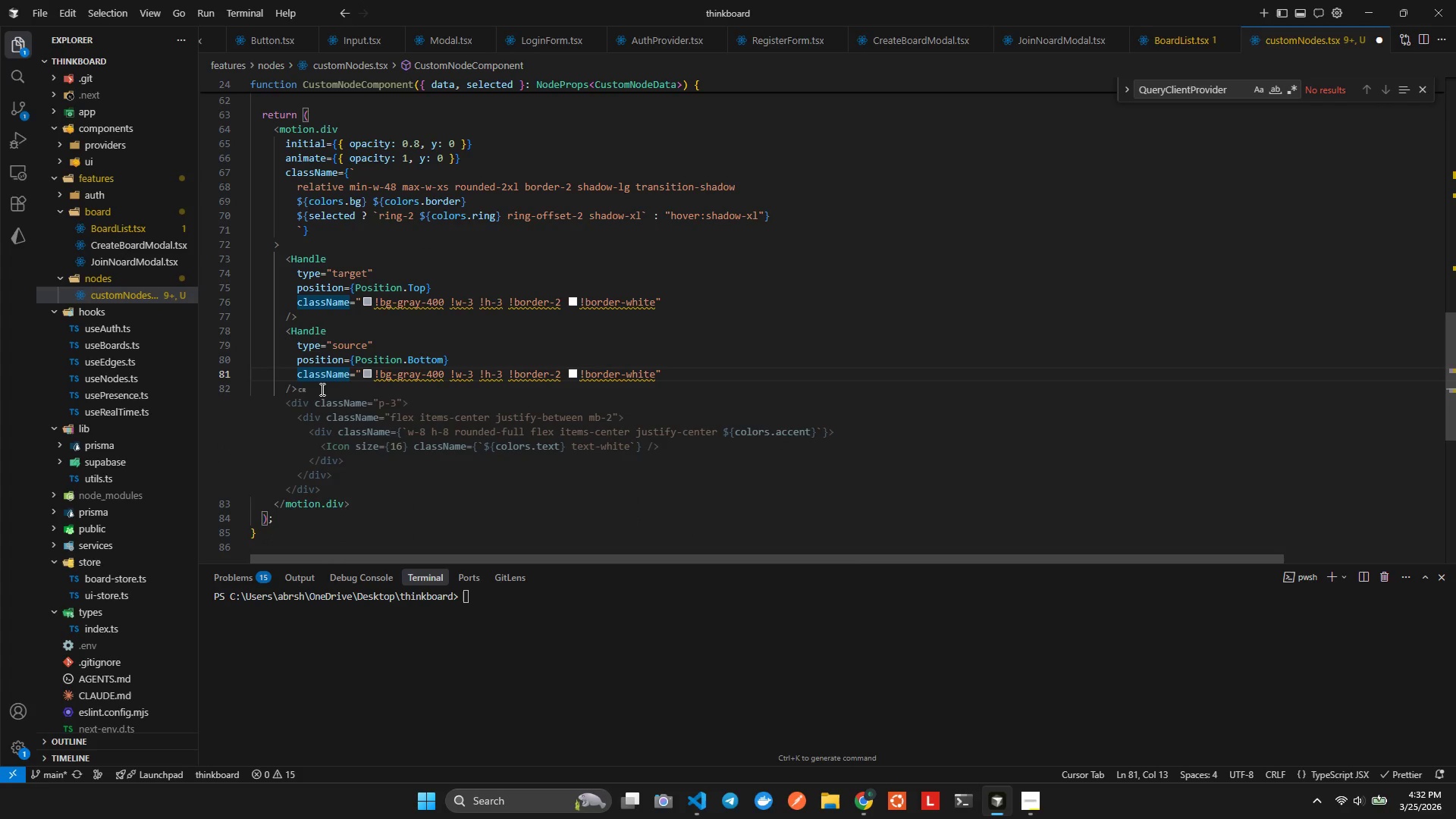 
key(ArrowRight)
 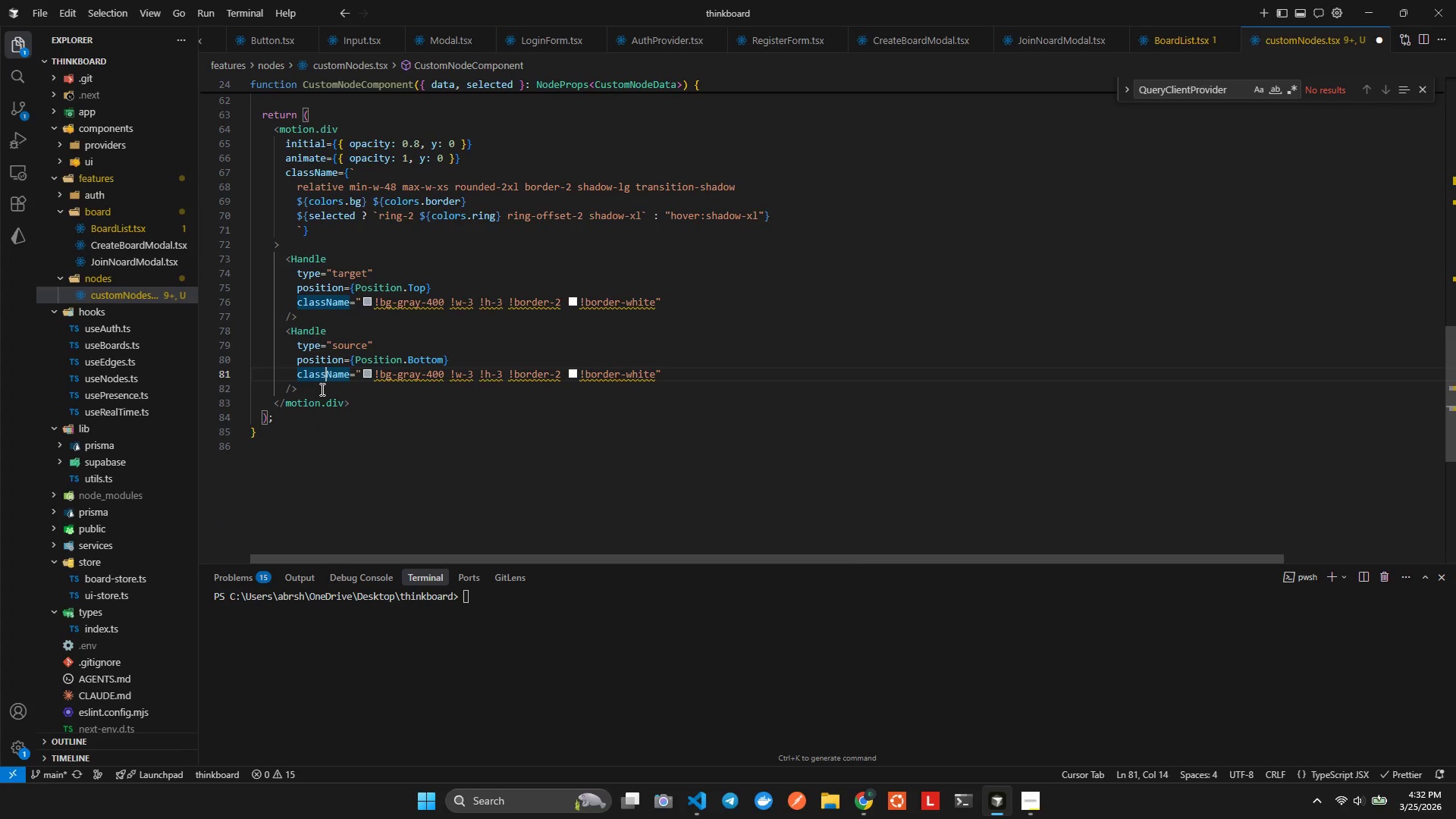 
key(ArrowDown)
 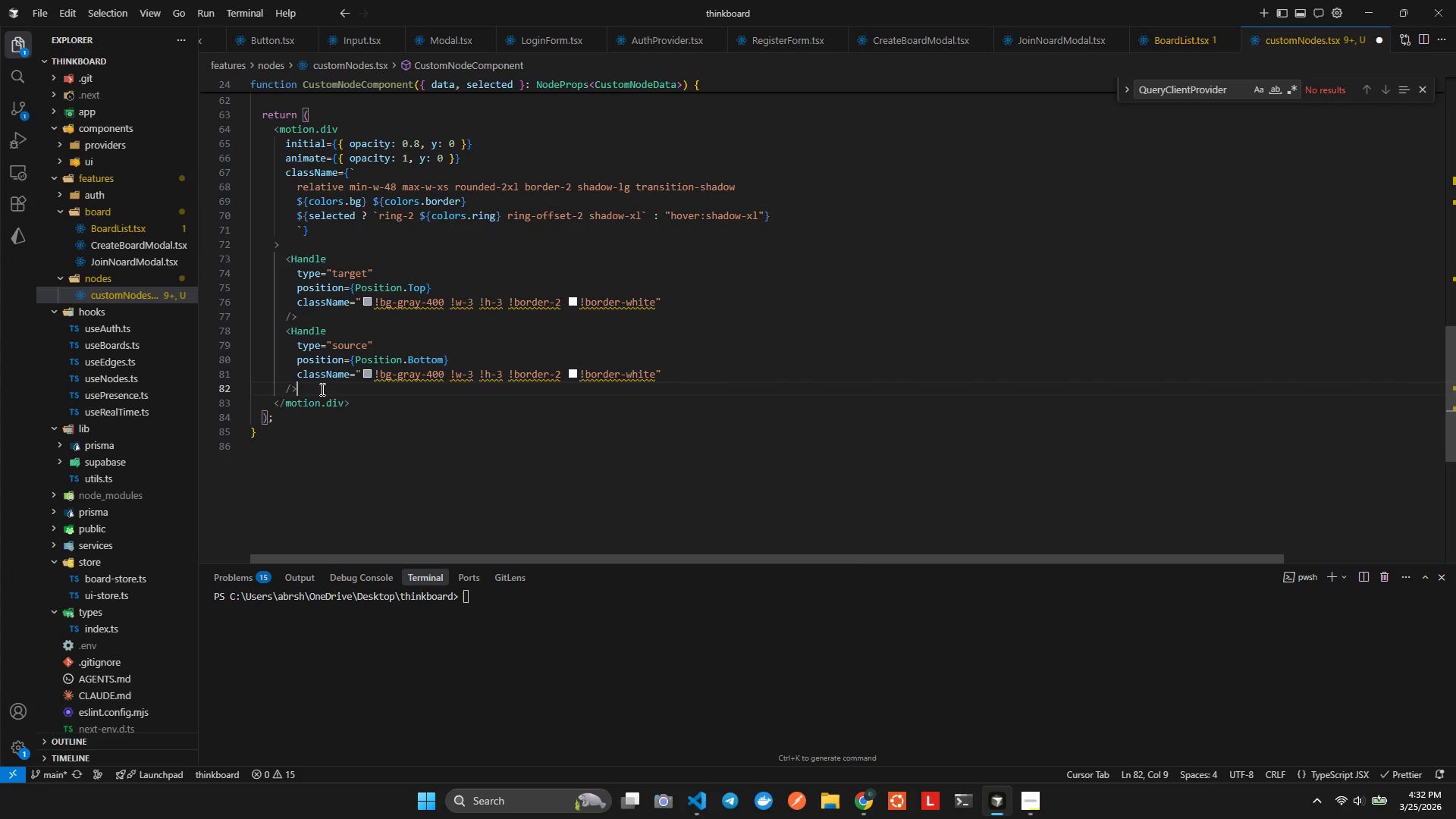 
hold_key(key=Enter, duration=4.39)
 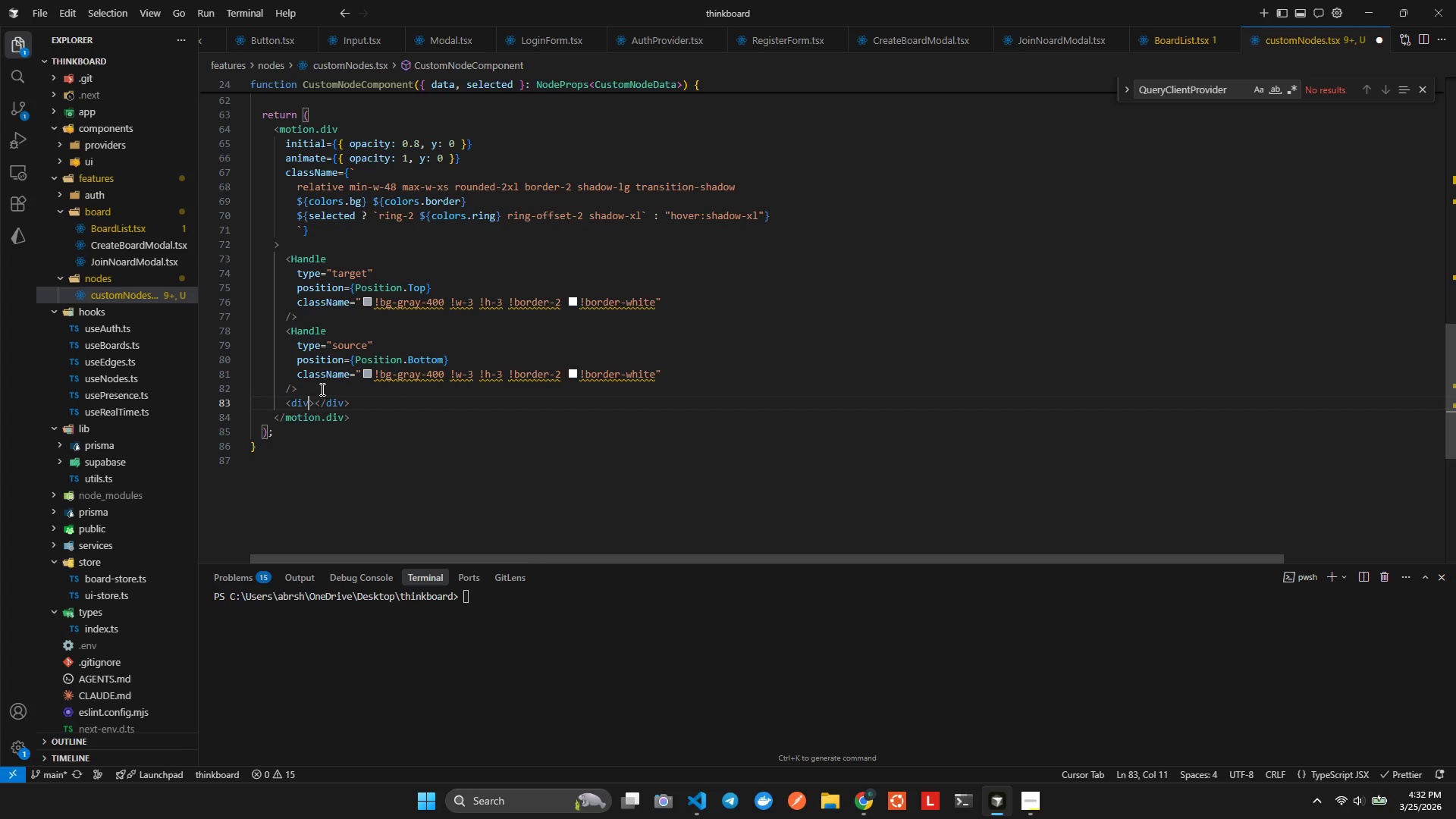 
type(div)
 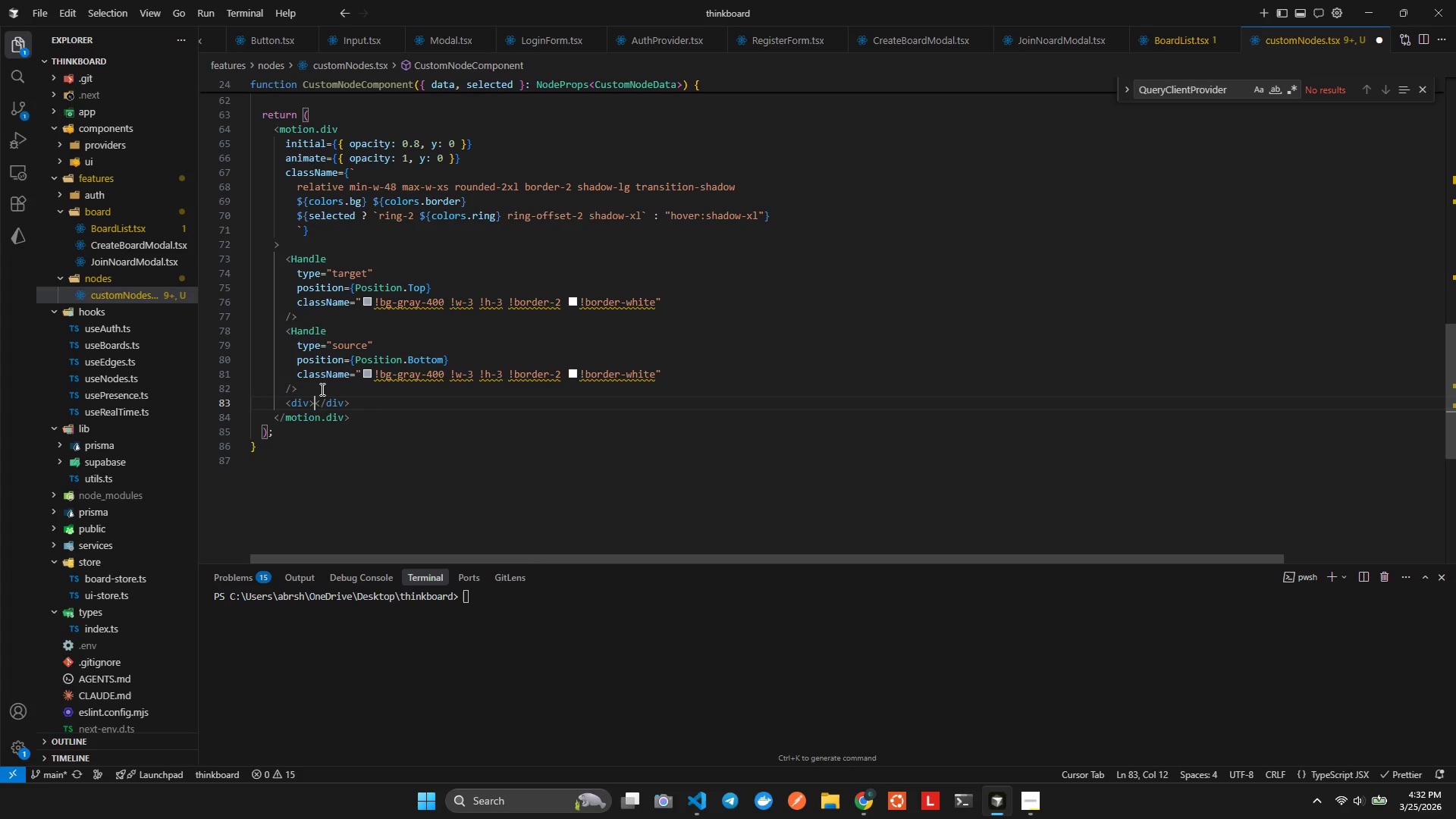 
key(ArrowLeft)
 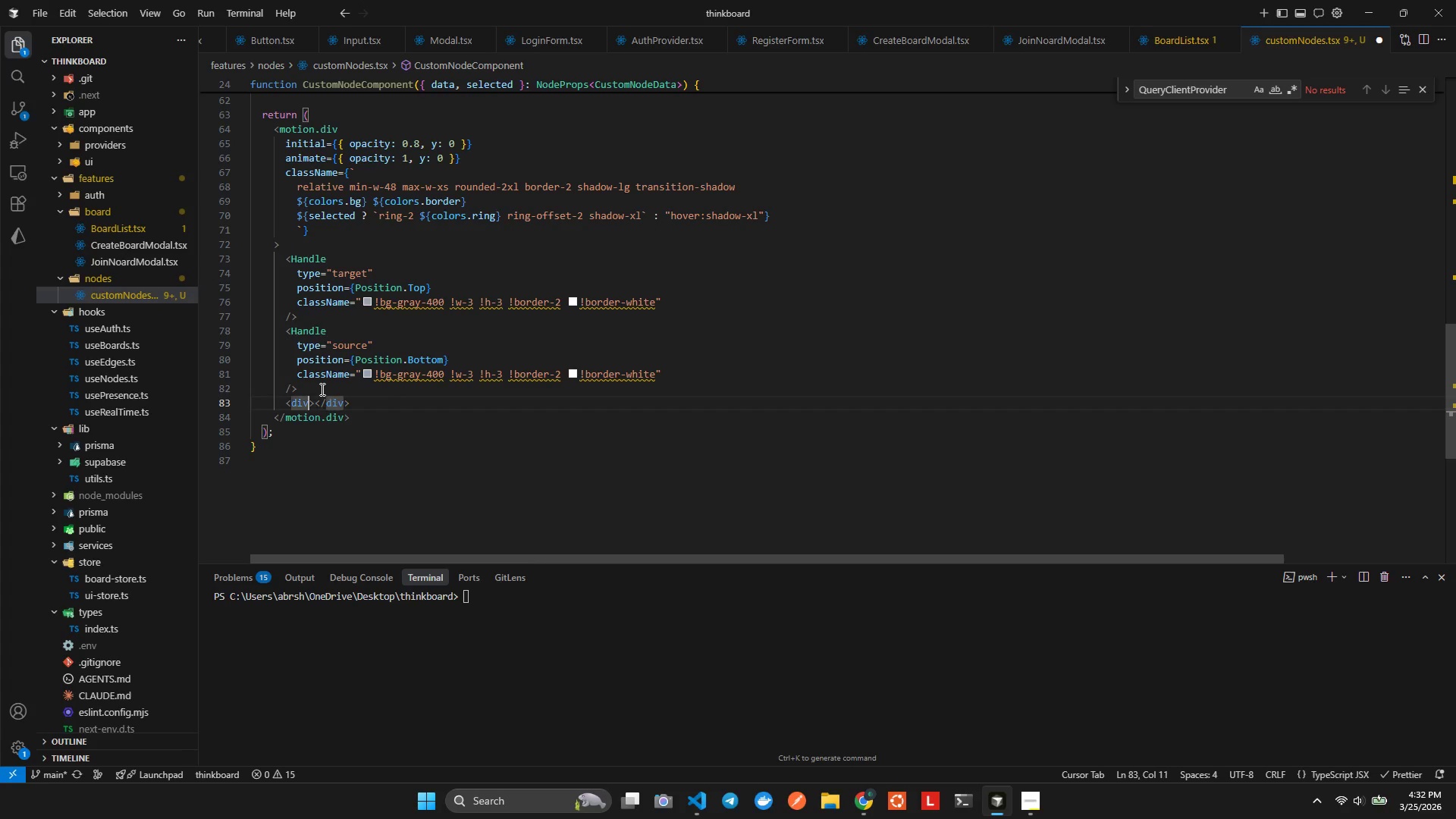 
type( clas)
 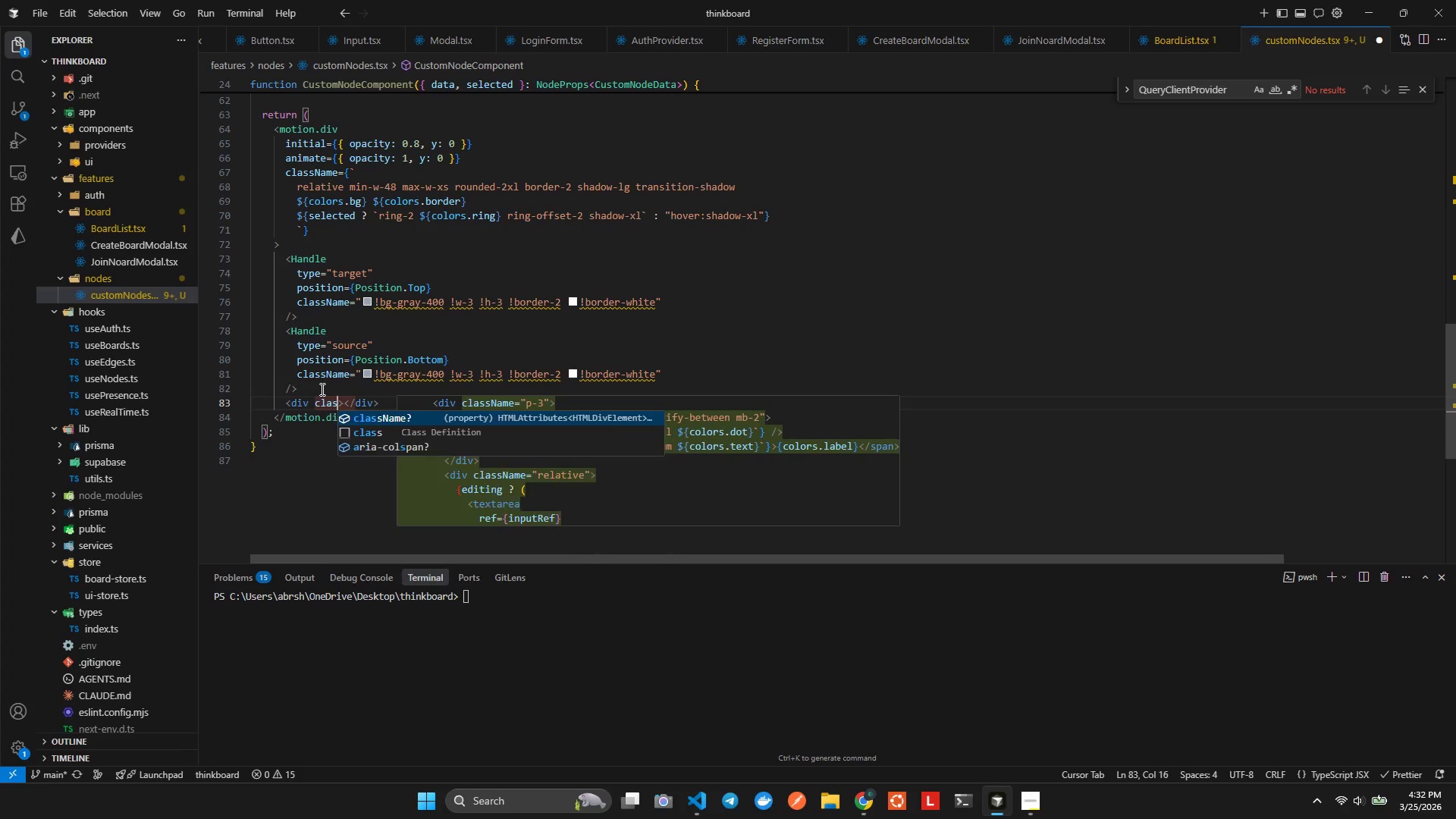 
key(Enter)
 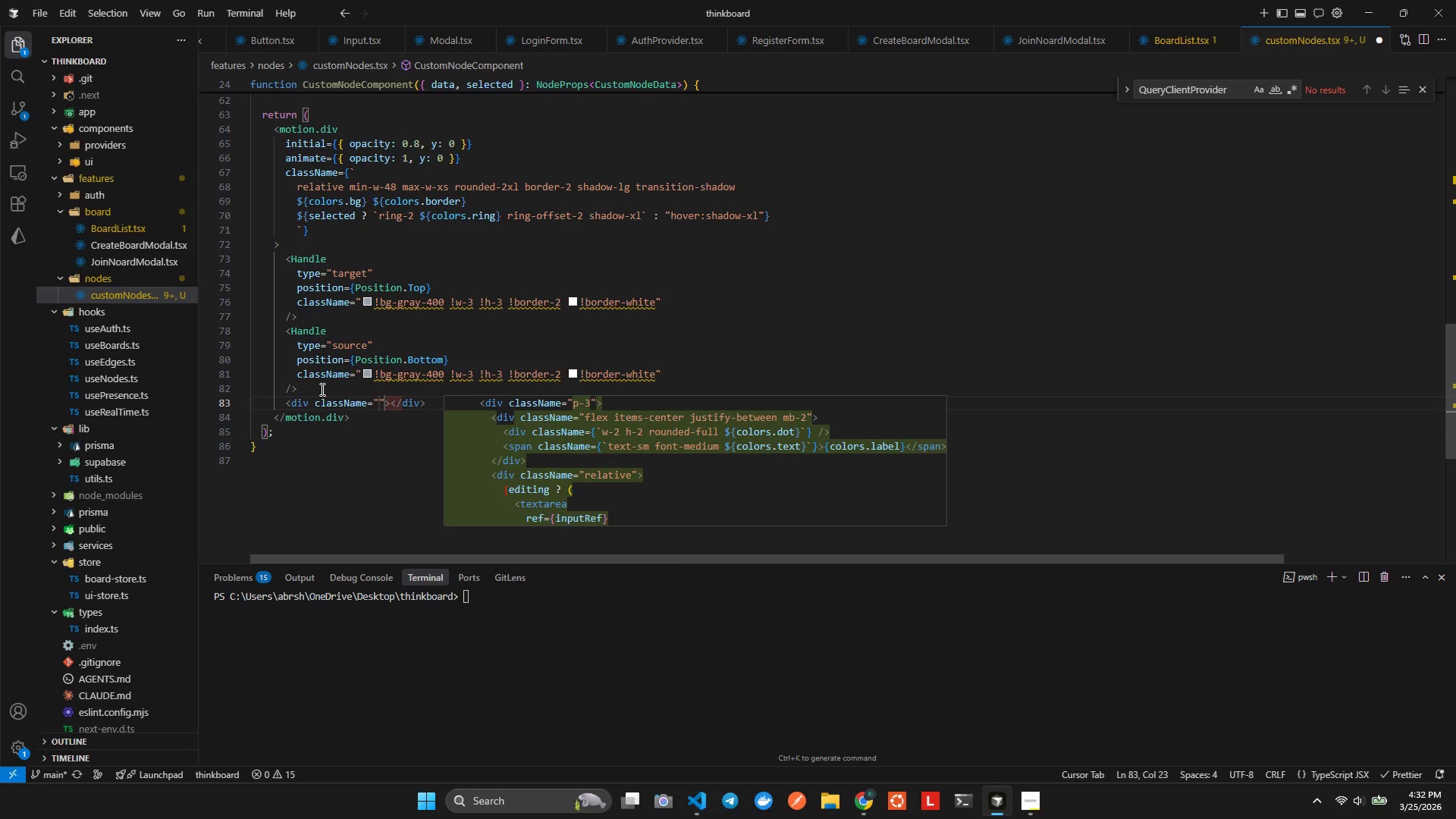 
type(p3)
 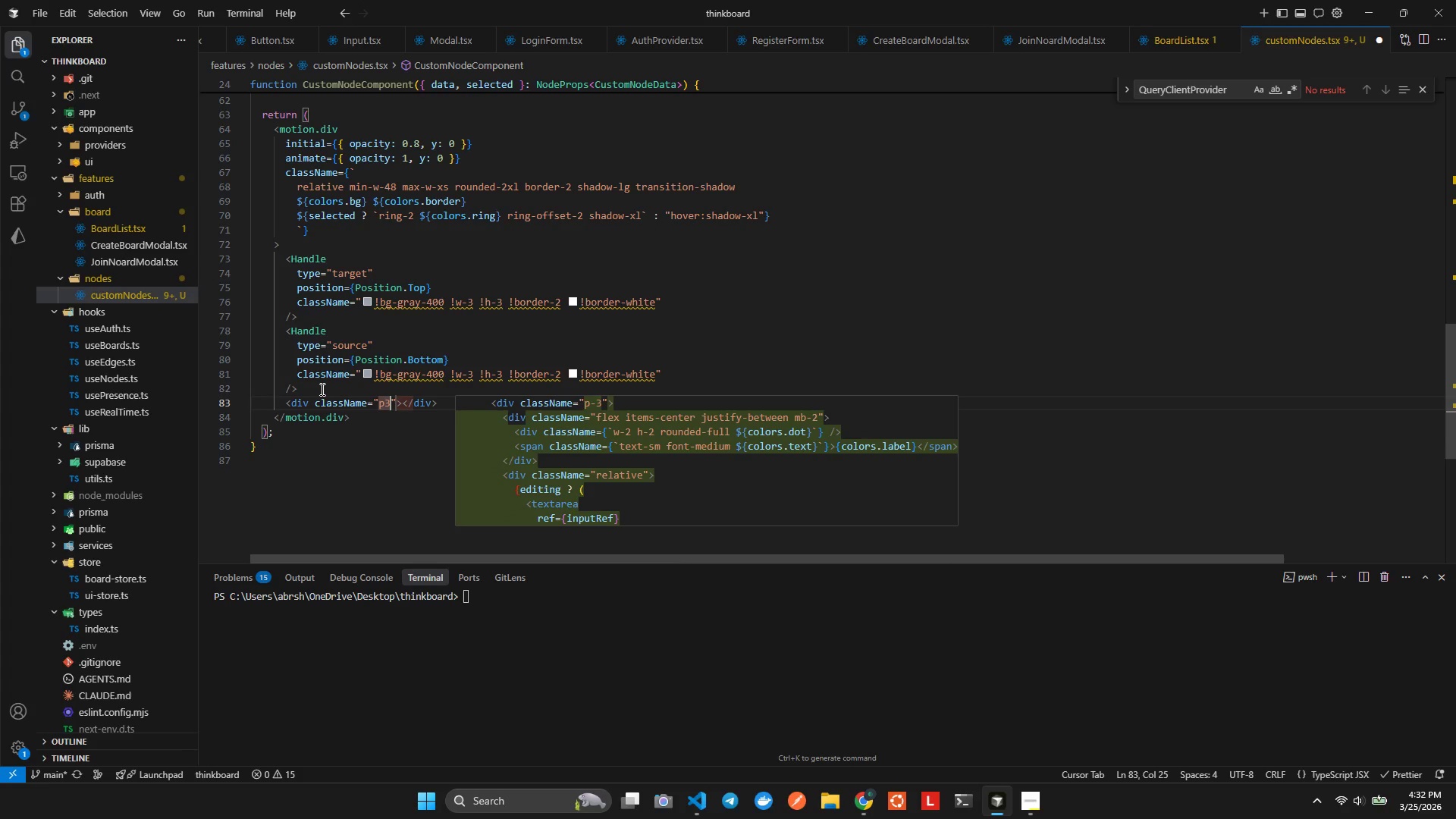 
key(Control+Space)
 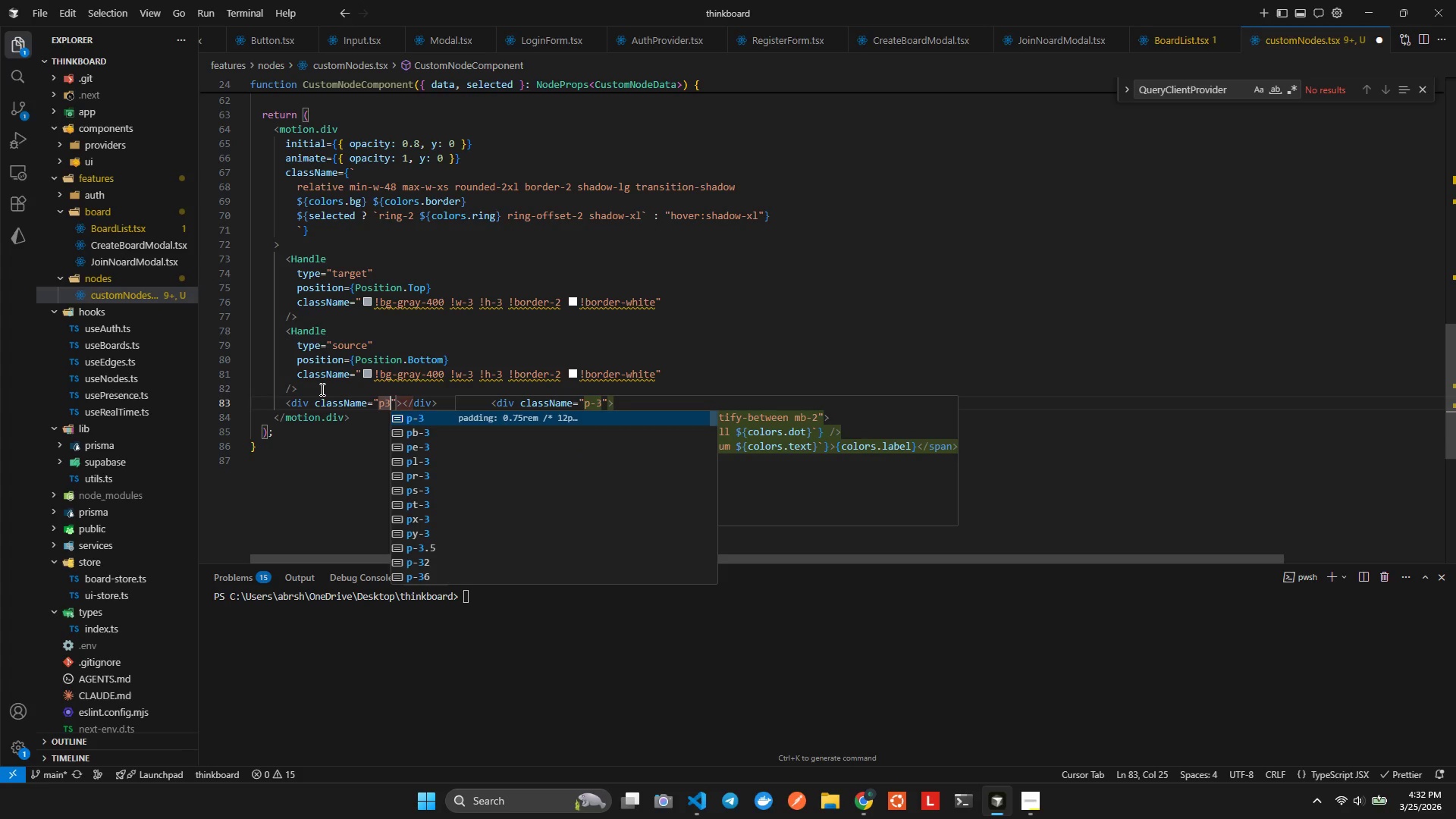 
key(Enter)
 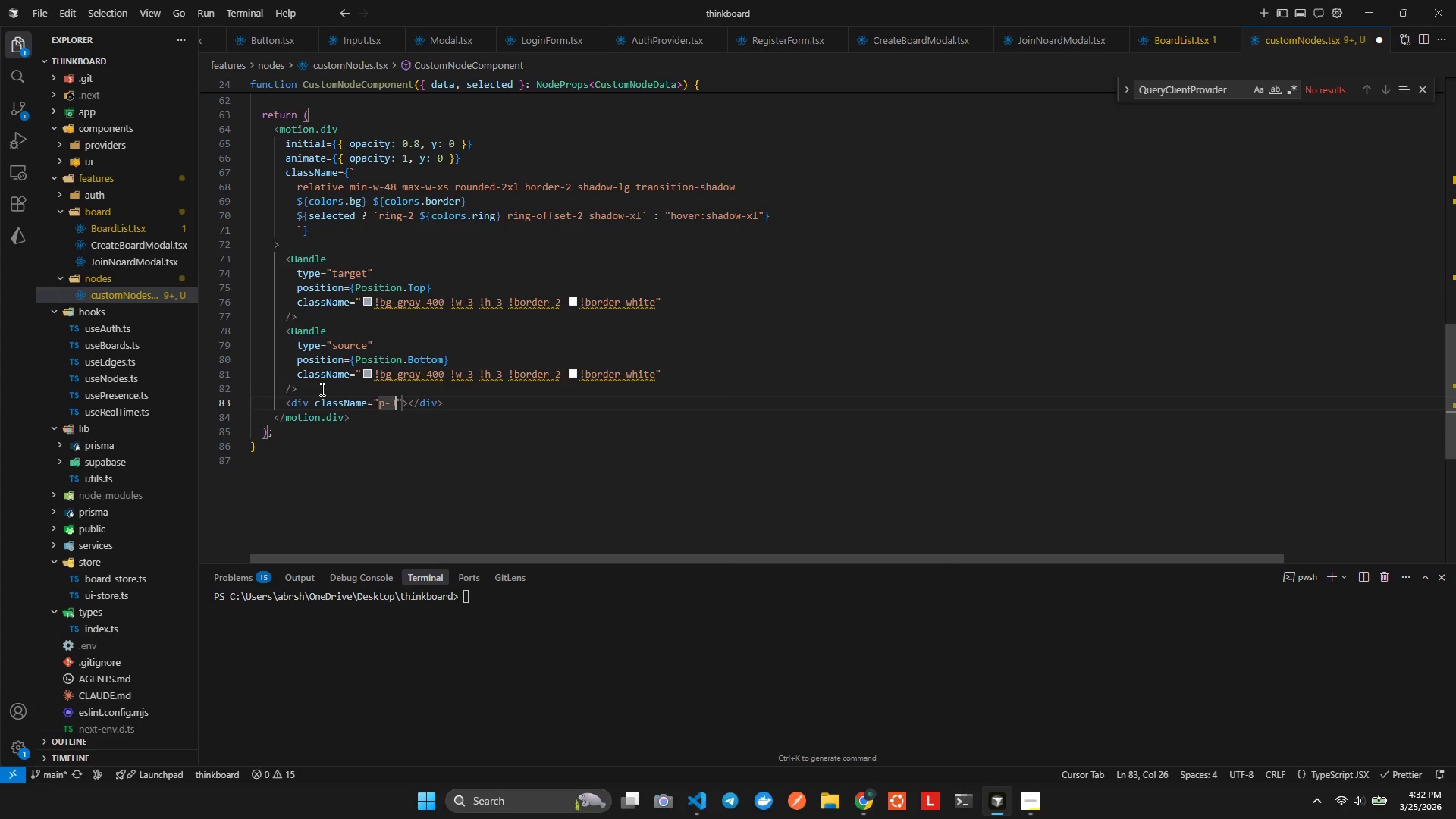 
key(ArrowRight)
 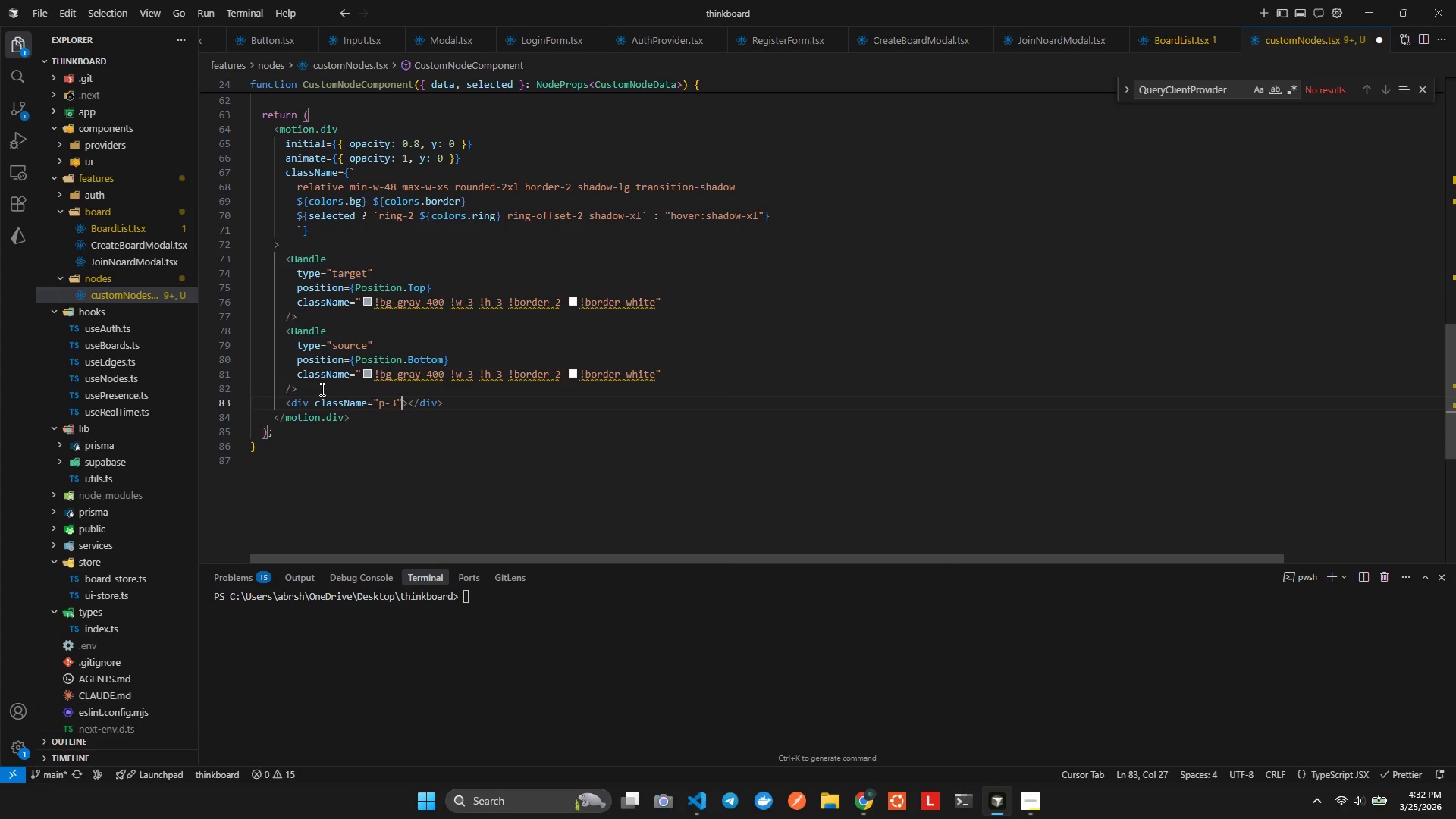 
key(ArrowRight)
 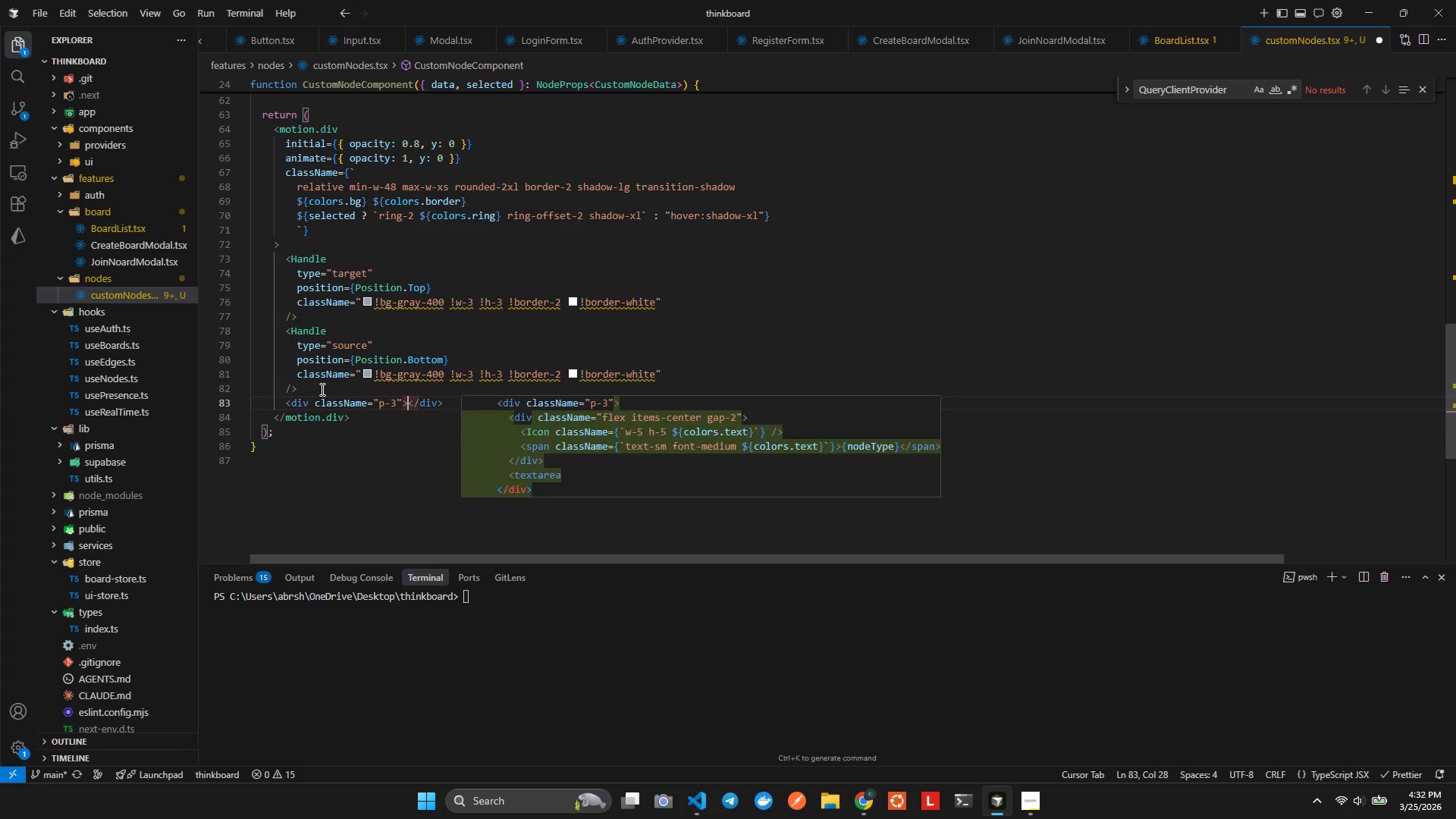 
key(Enter)
 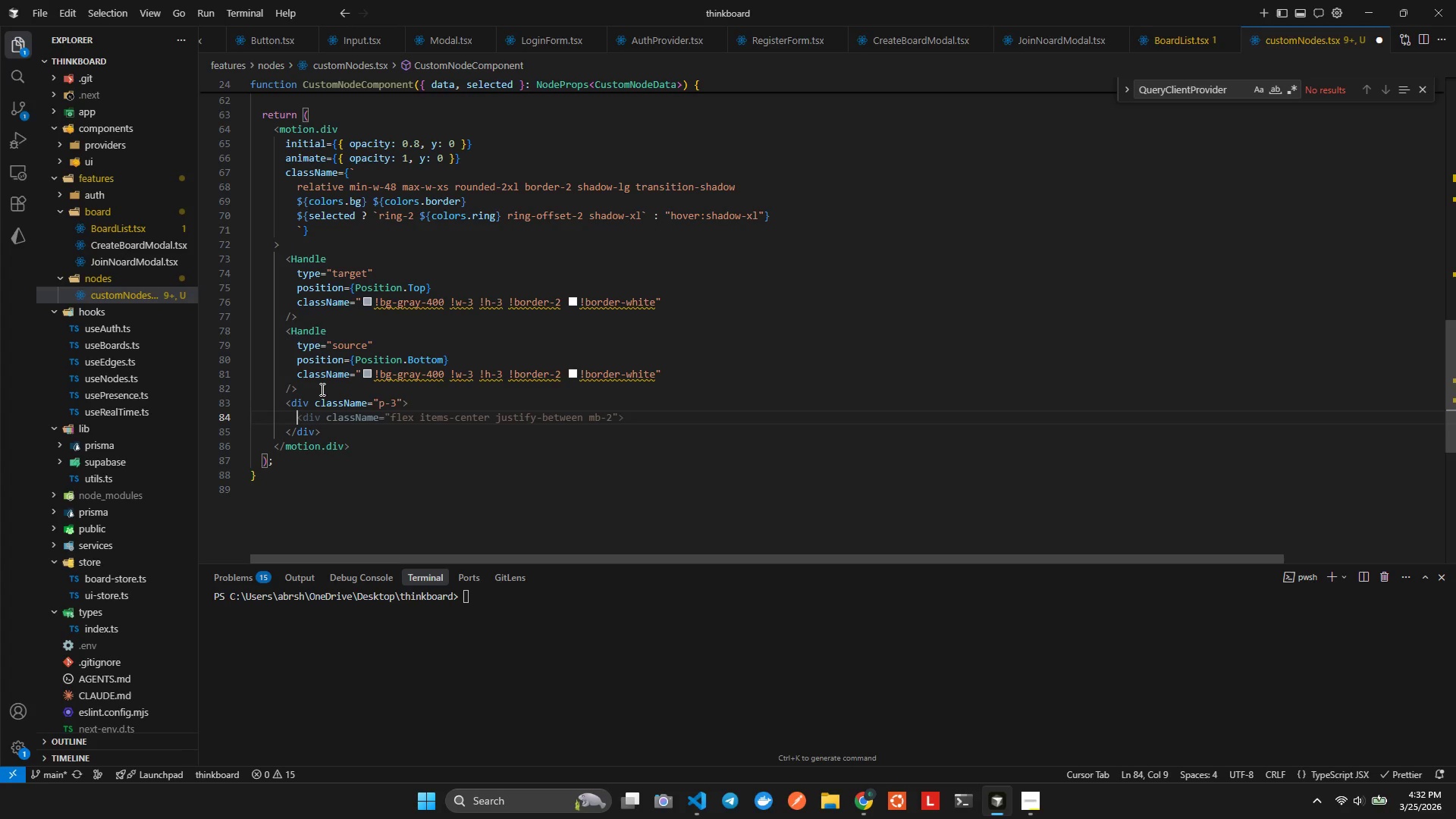 
type(div)
 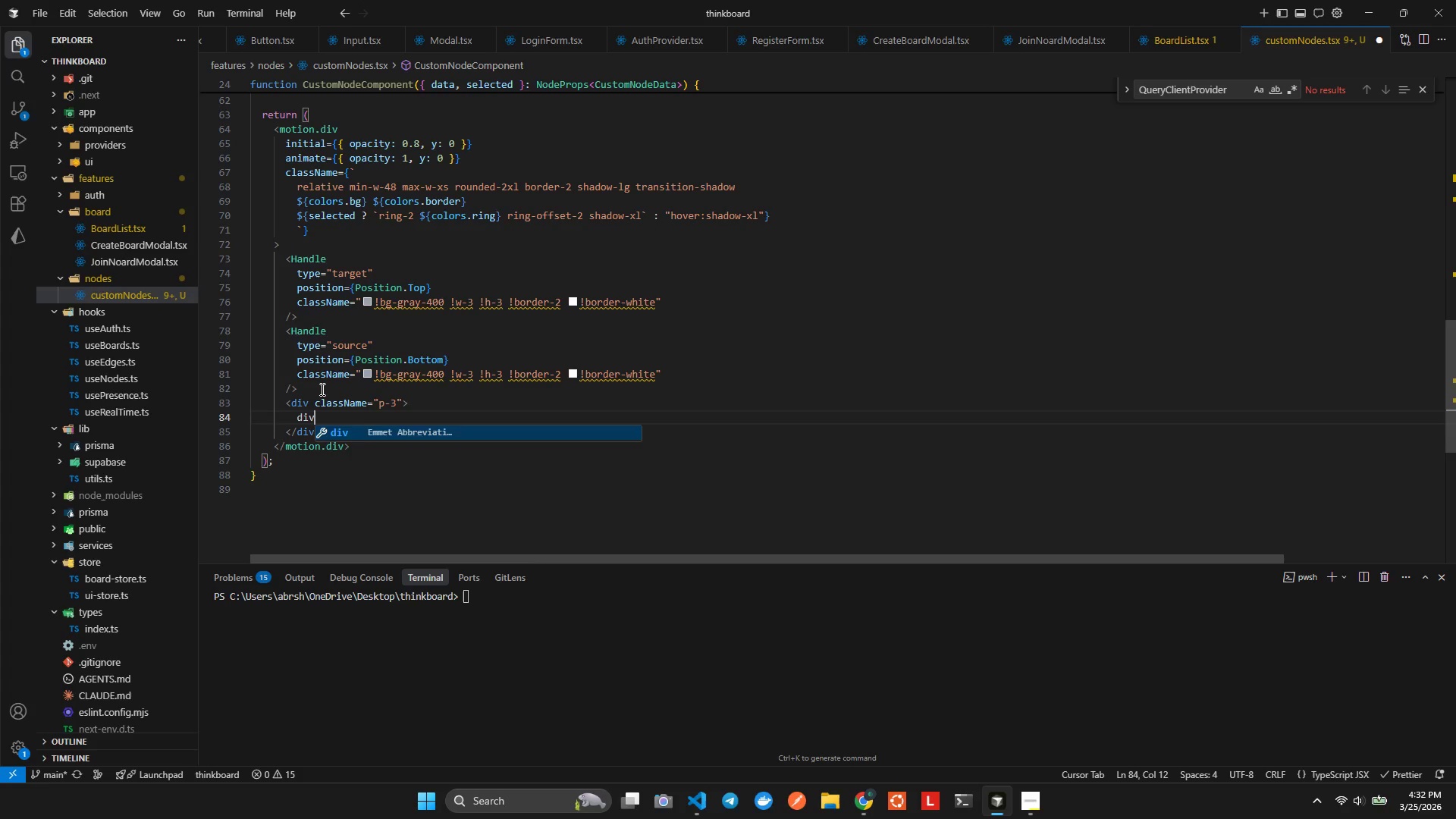 
key(Enter)
 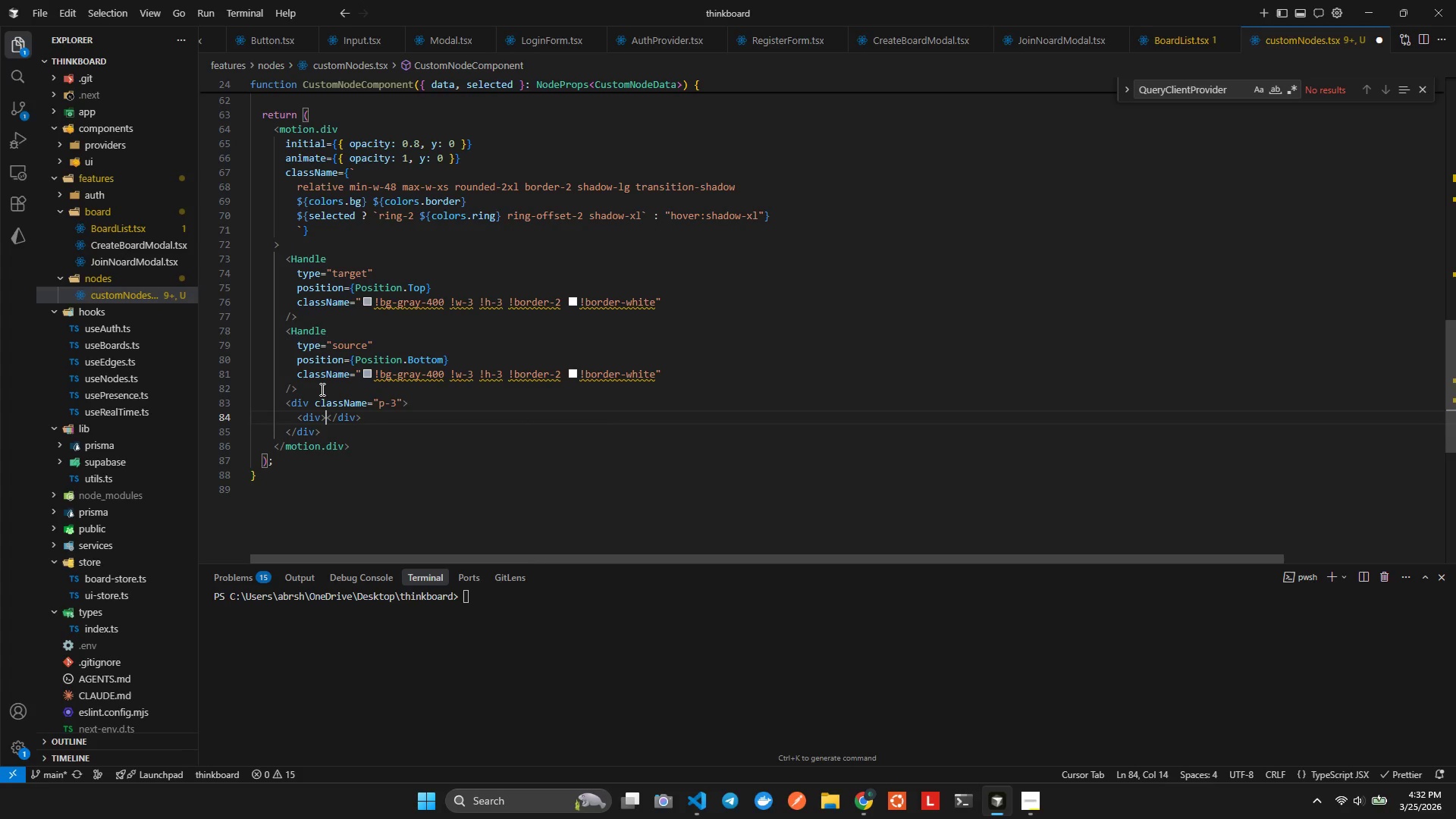 
key(ArrowLeft)
 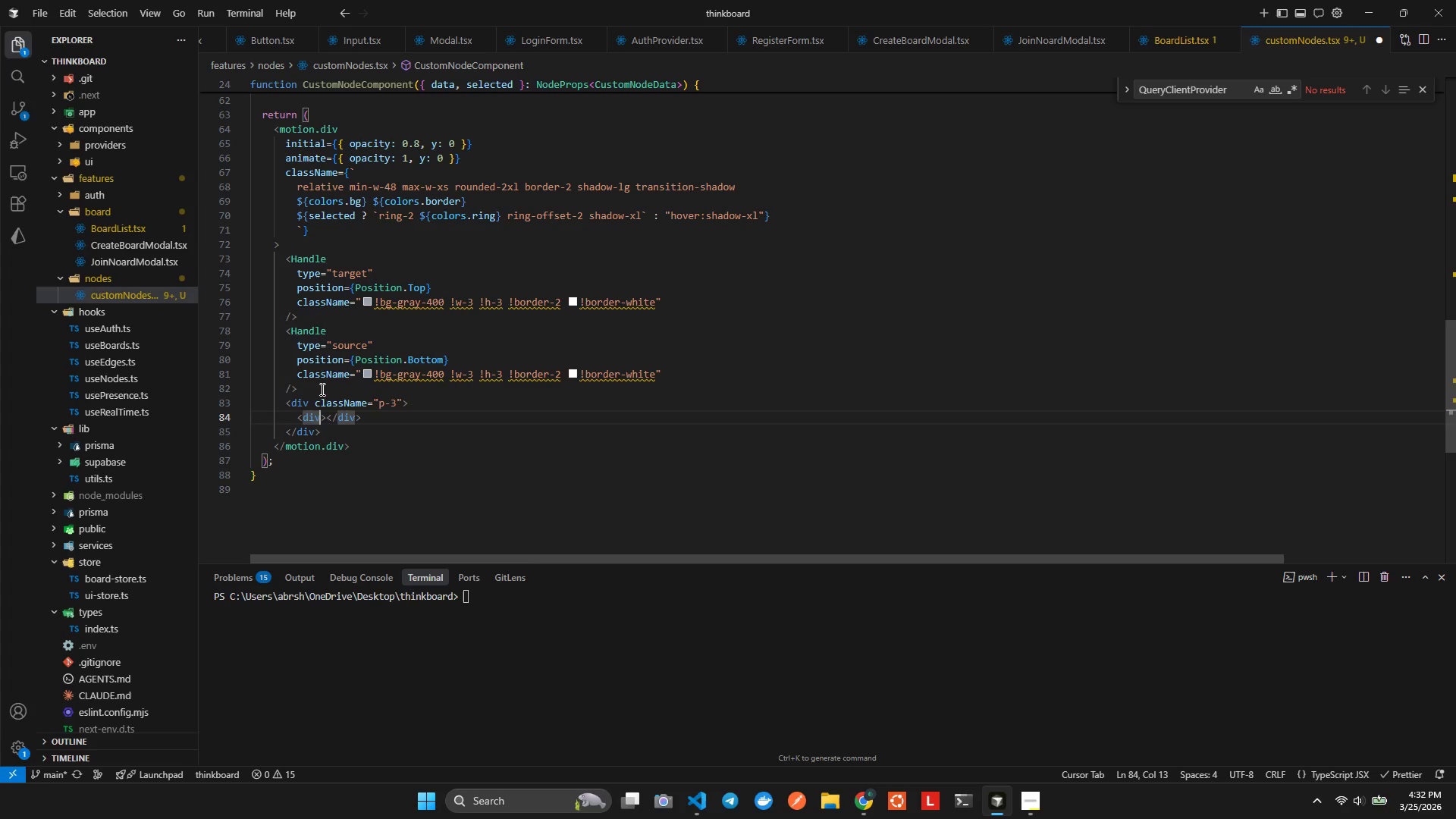 
type( clas)
 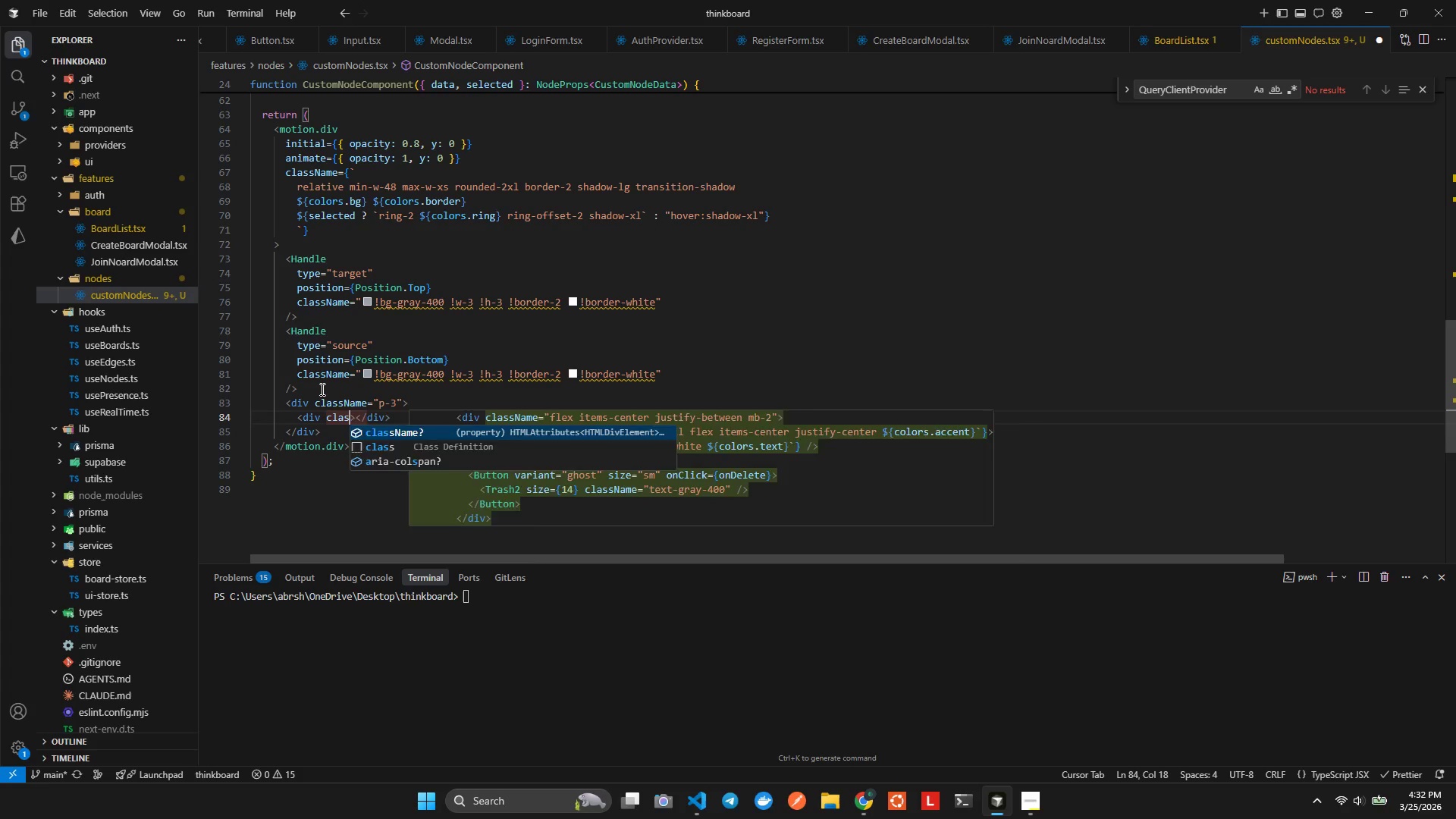 
key(Enter)
 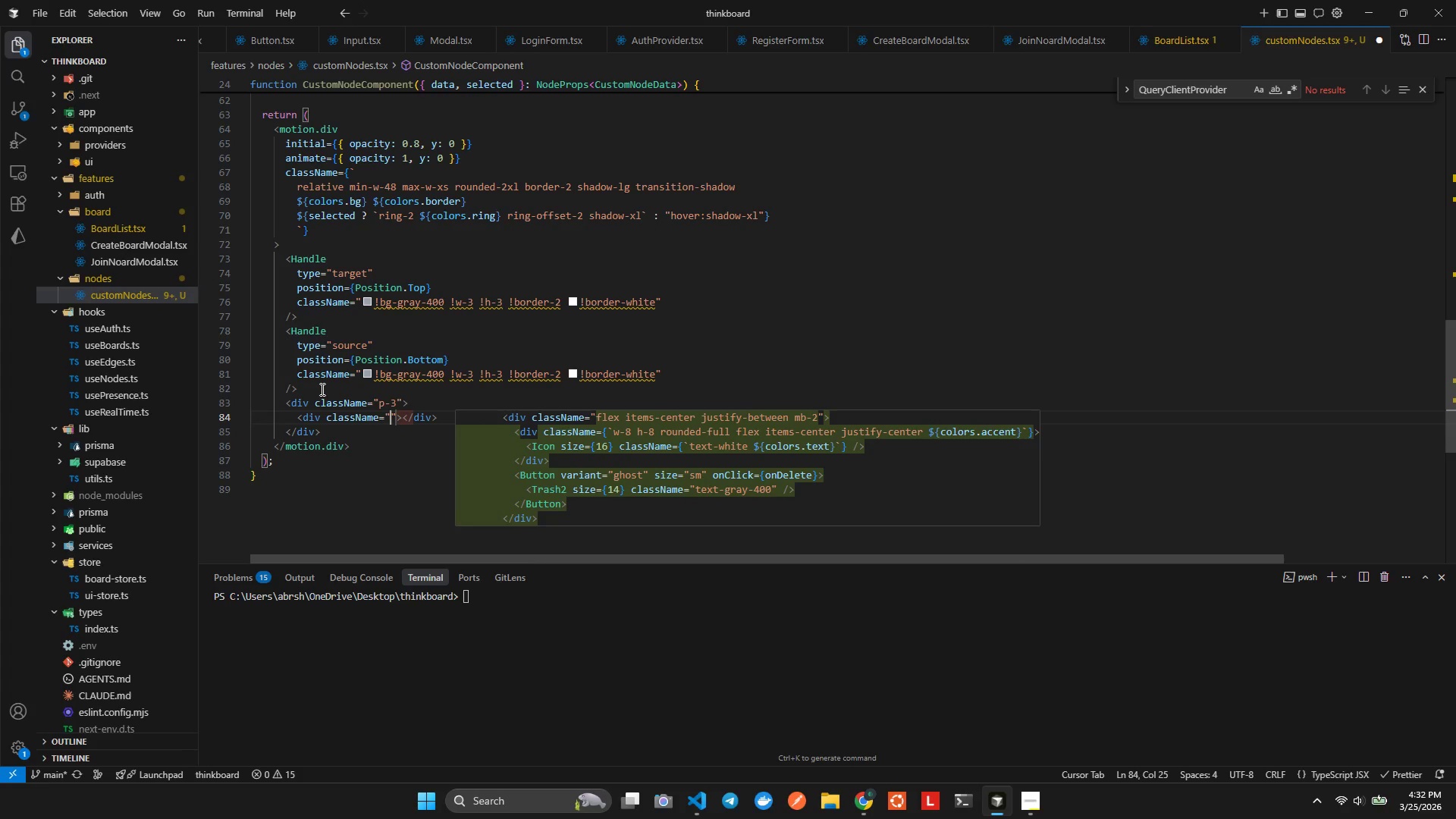 
type(flex fle)
key(Backspace)
key(Backspace)
key(Backspace)
key(Backspace)
type( temx)
key(Backspace)
type(ce)
 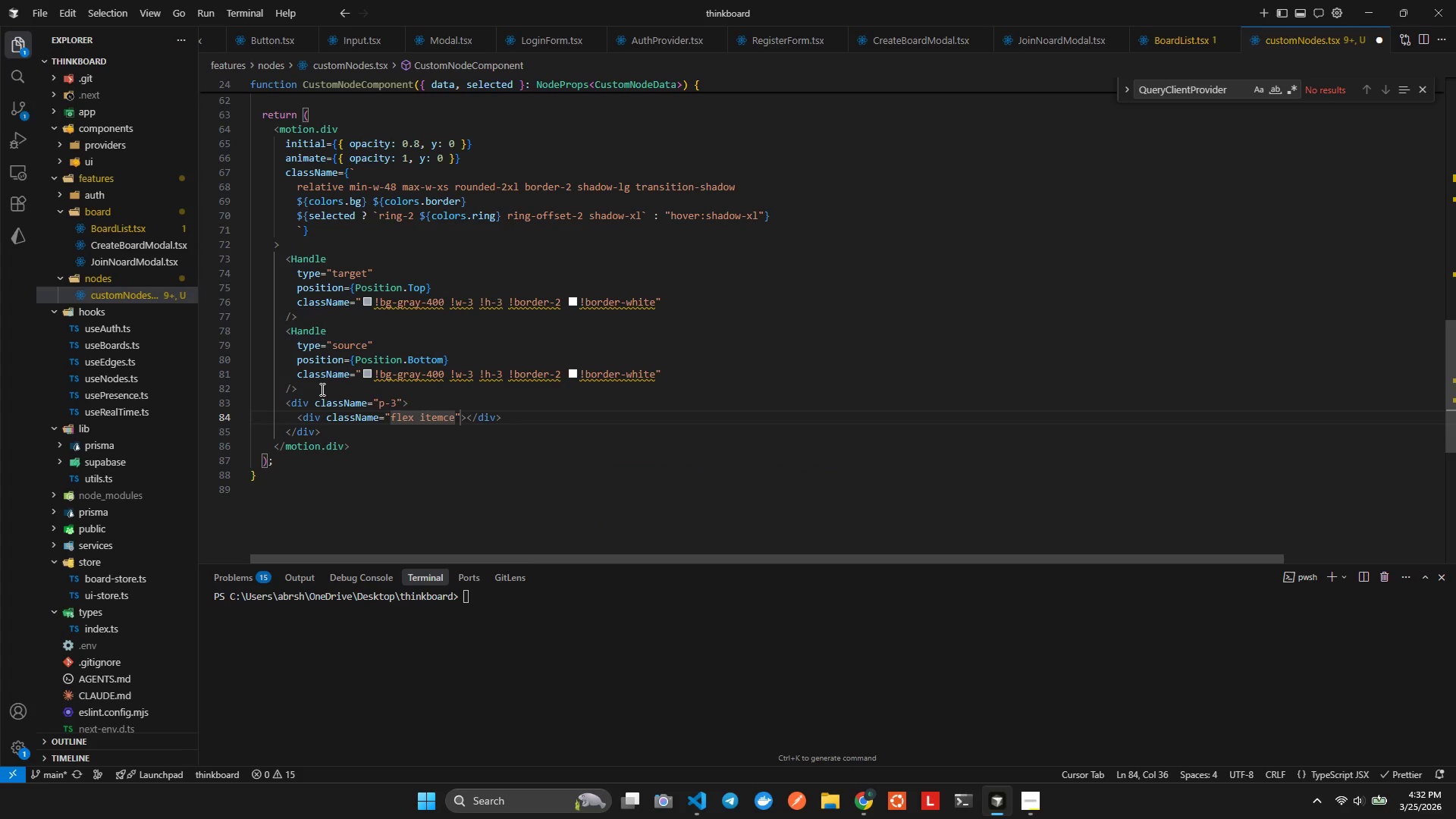 
hold_key(key=I, duration=0.55)
 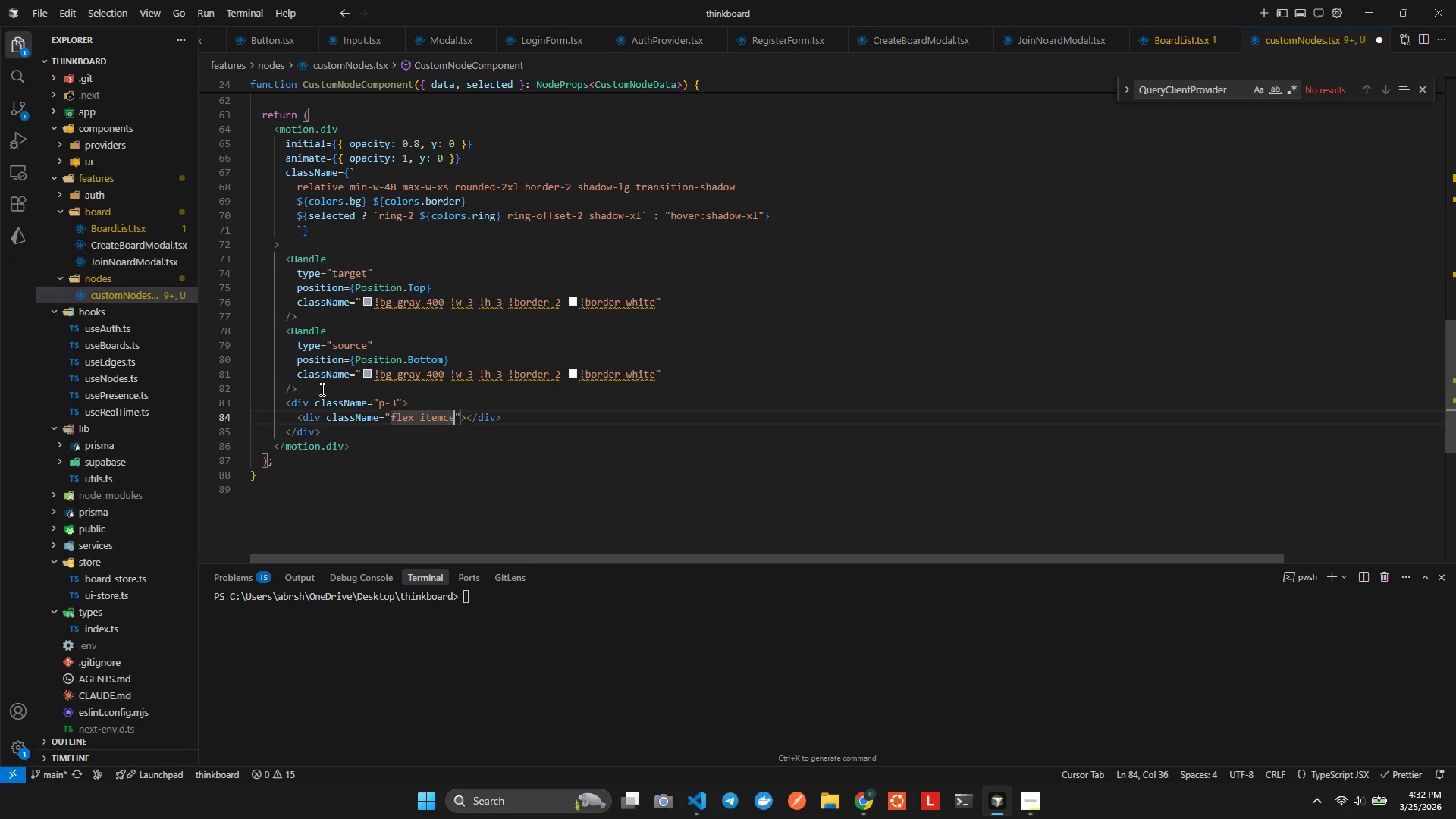 
key(Control+ControlLeft)
 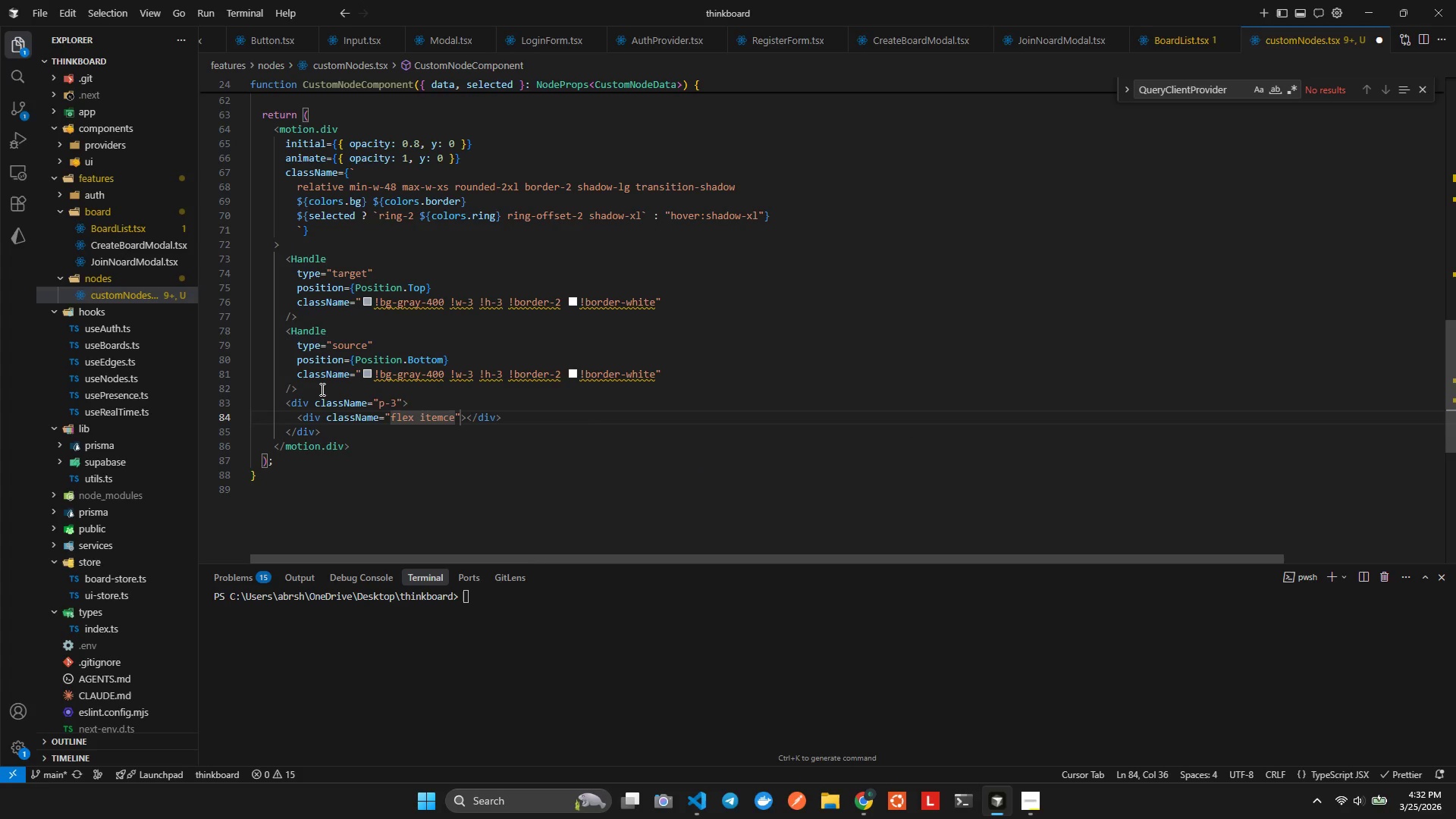 
key(Control+Space)
 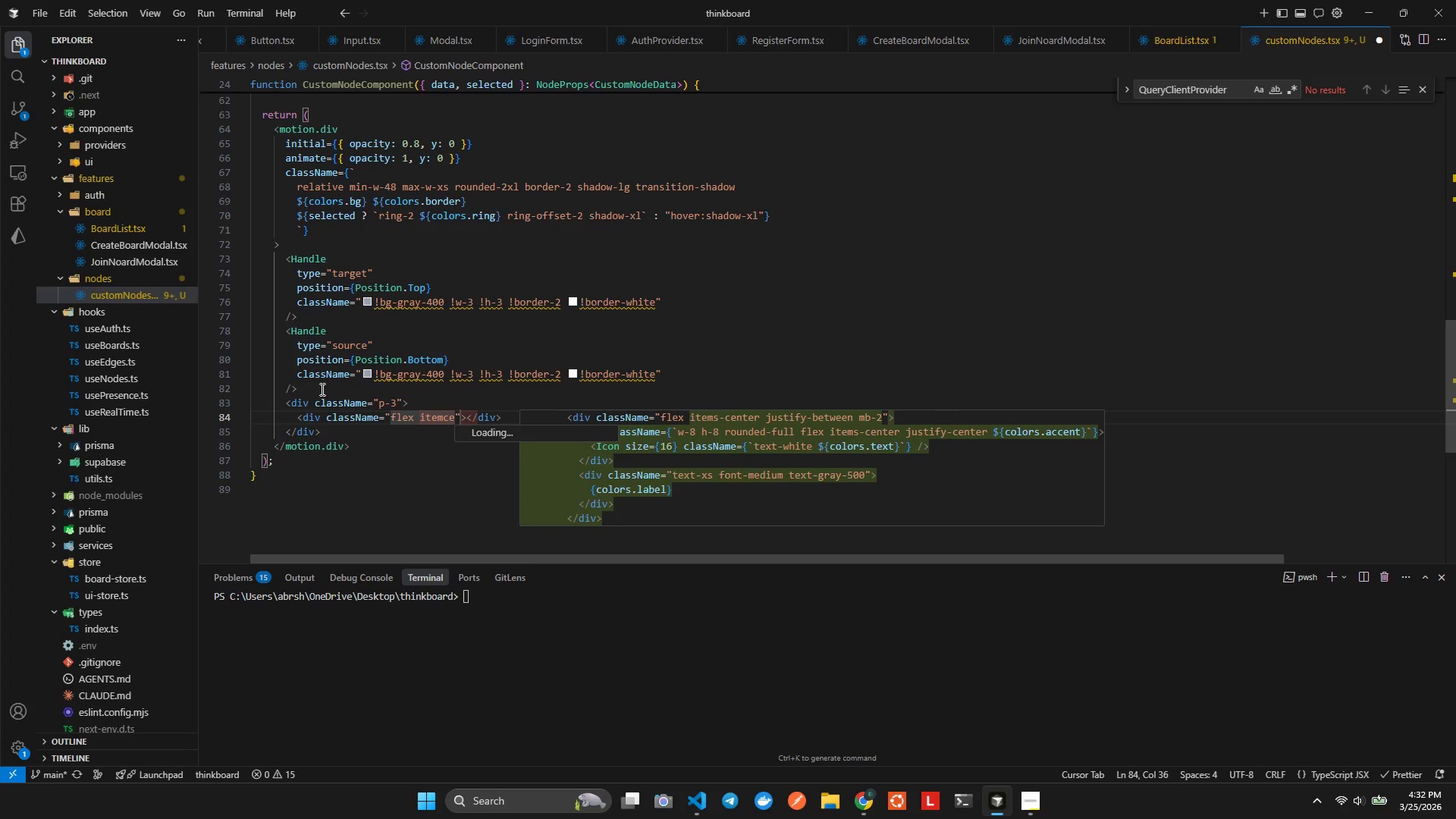 
key(Enter)
 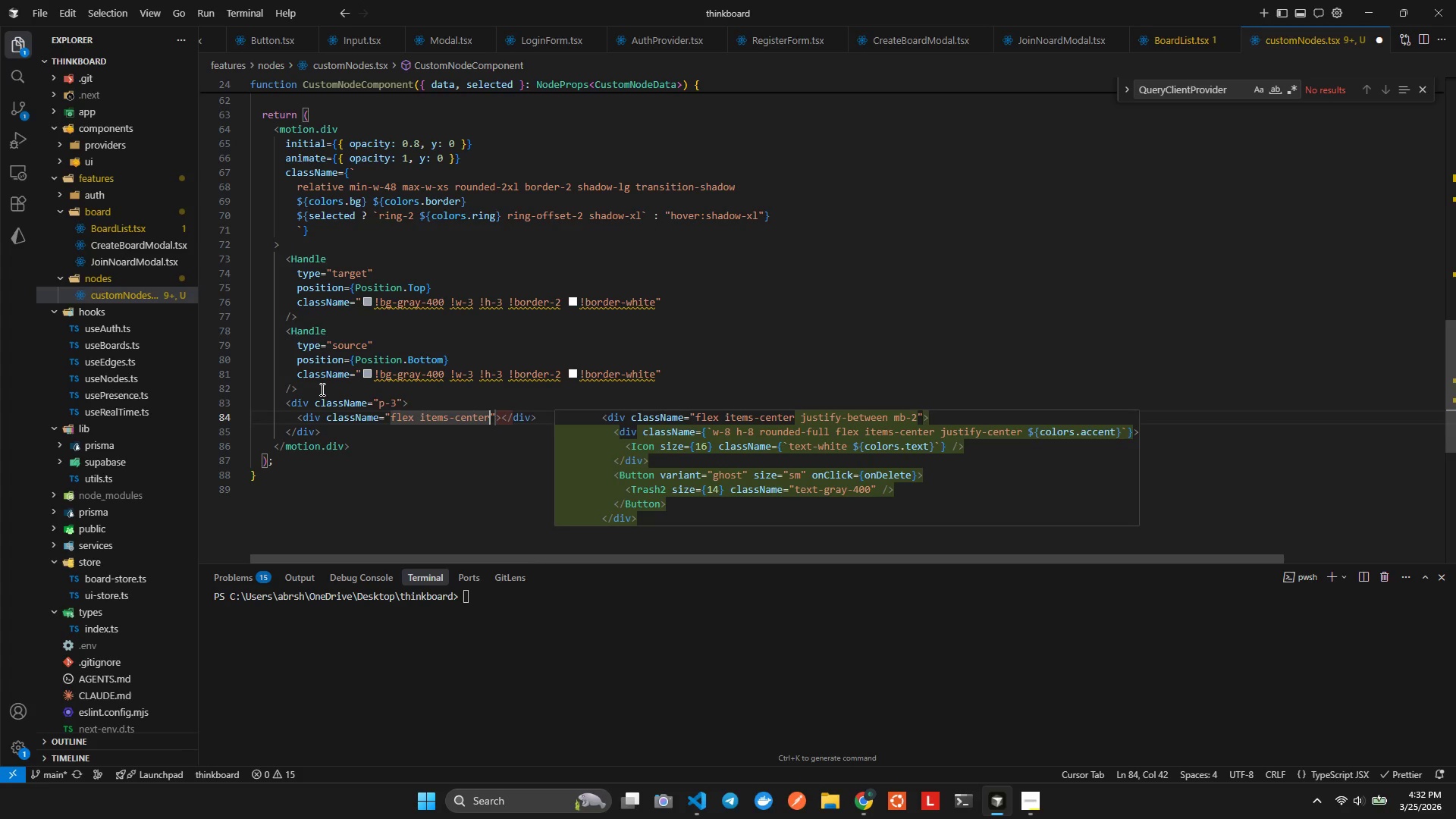 
type( gap2)
 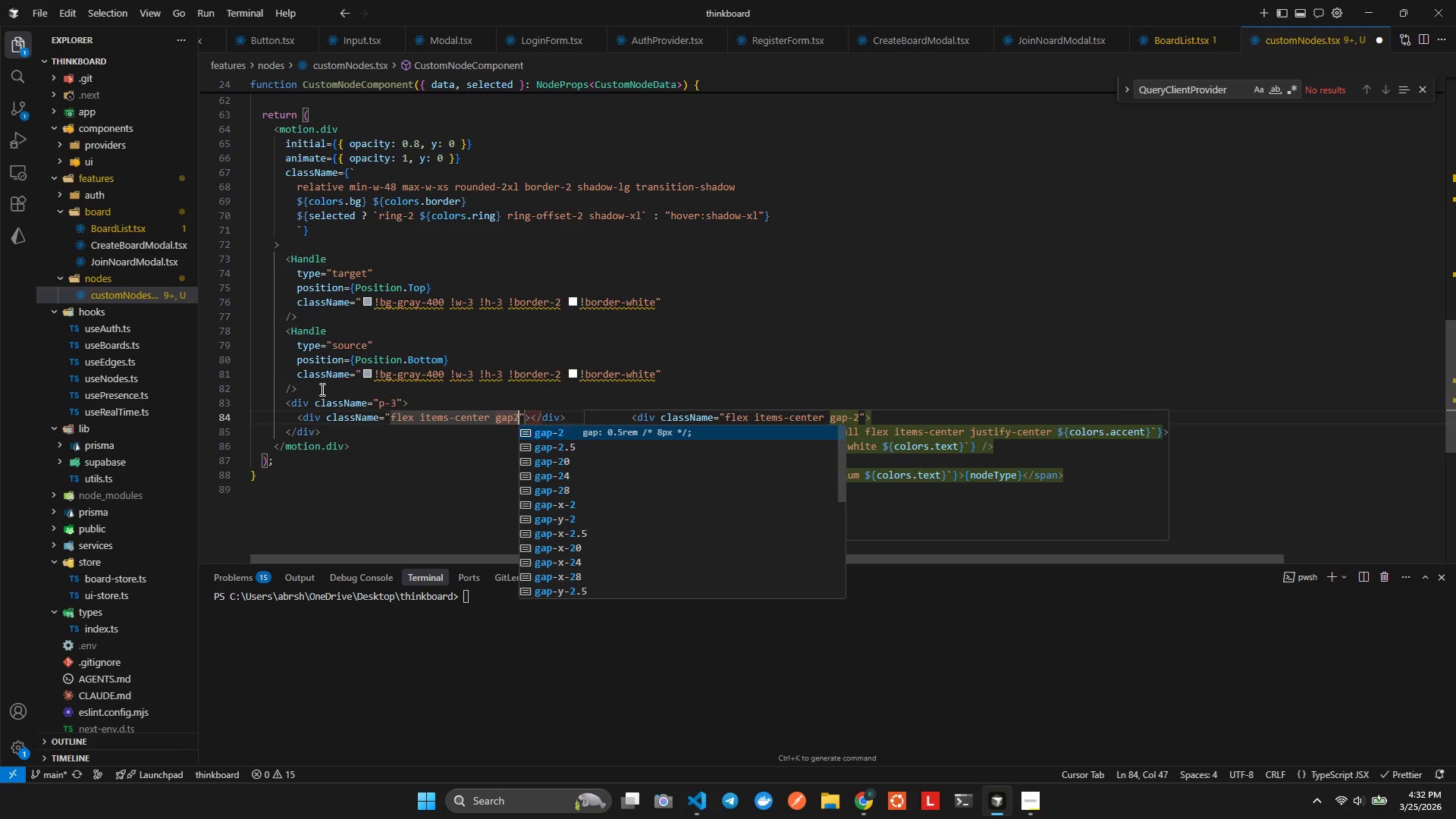 
key(Enter)
 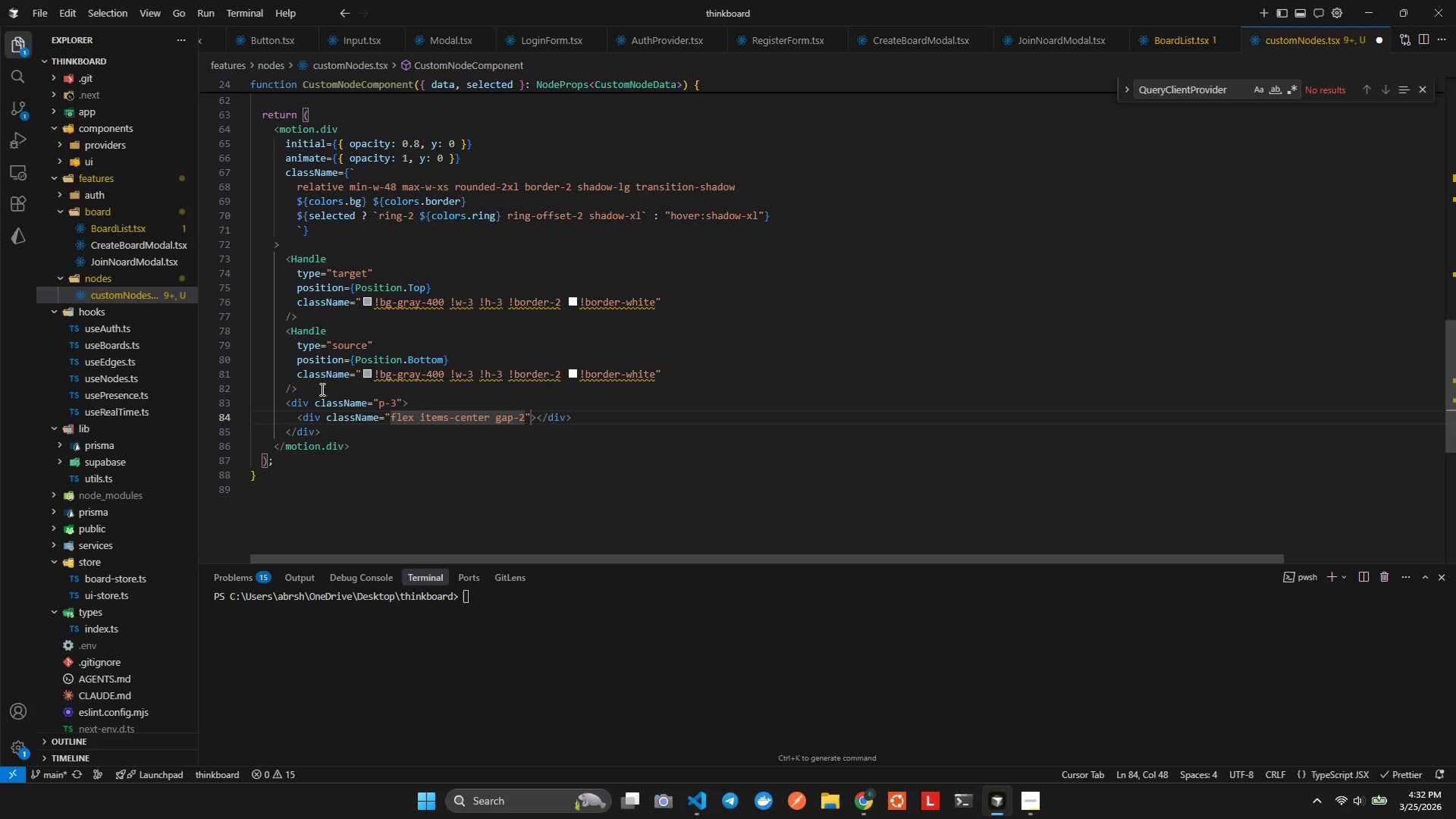 
type( mb2)
 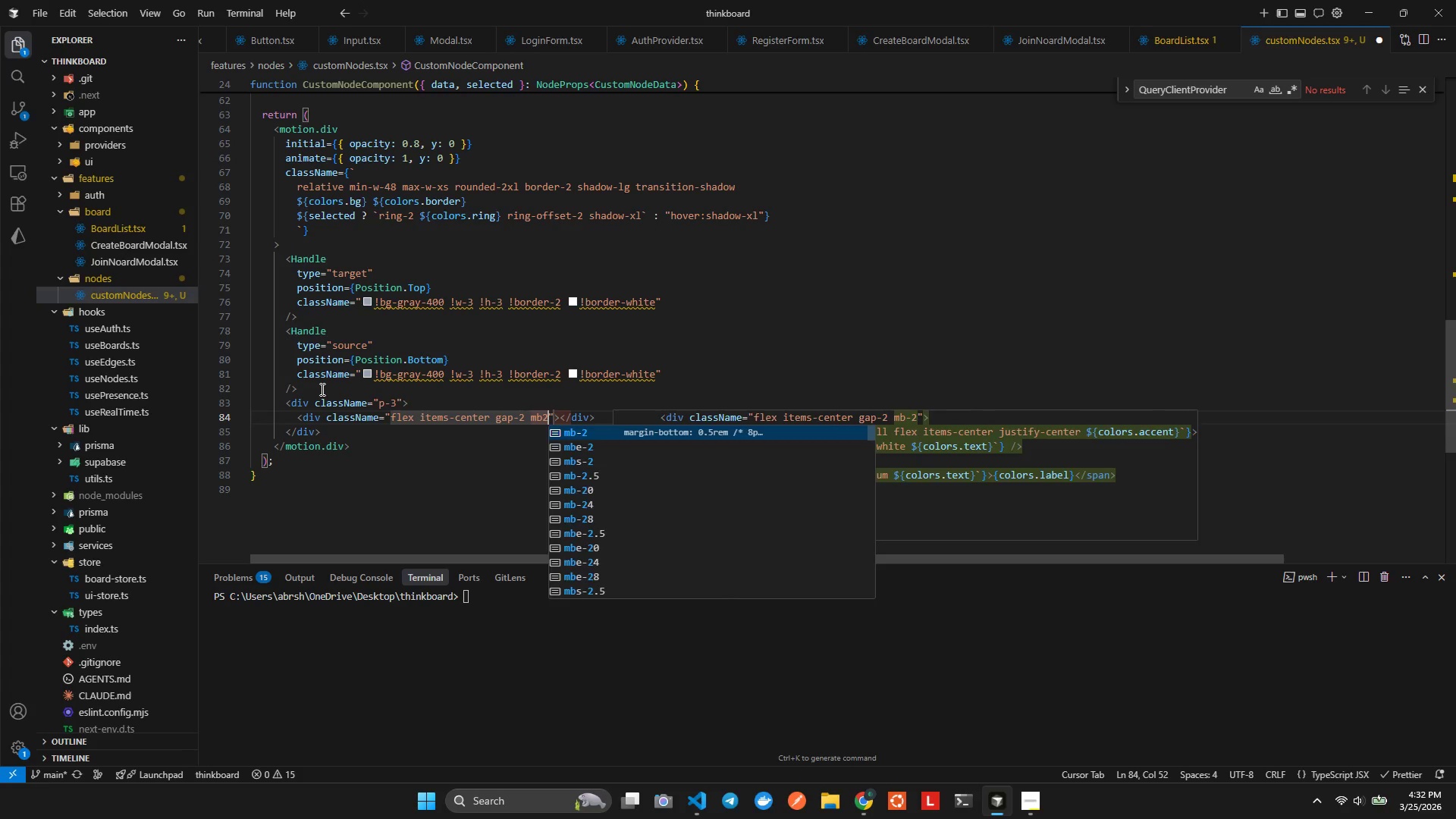 
key(Enter)
 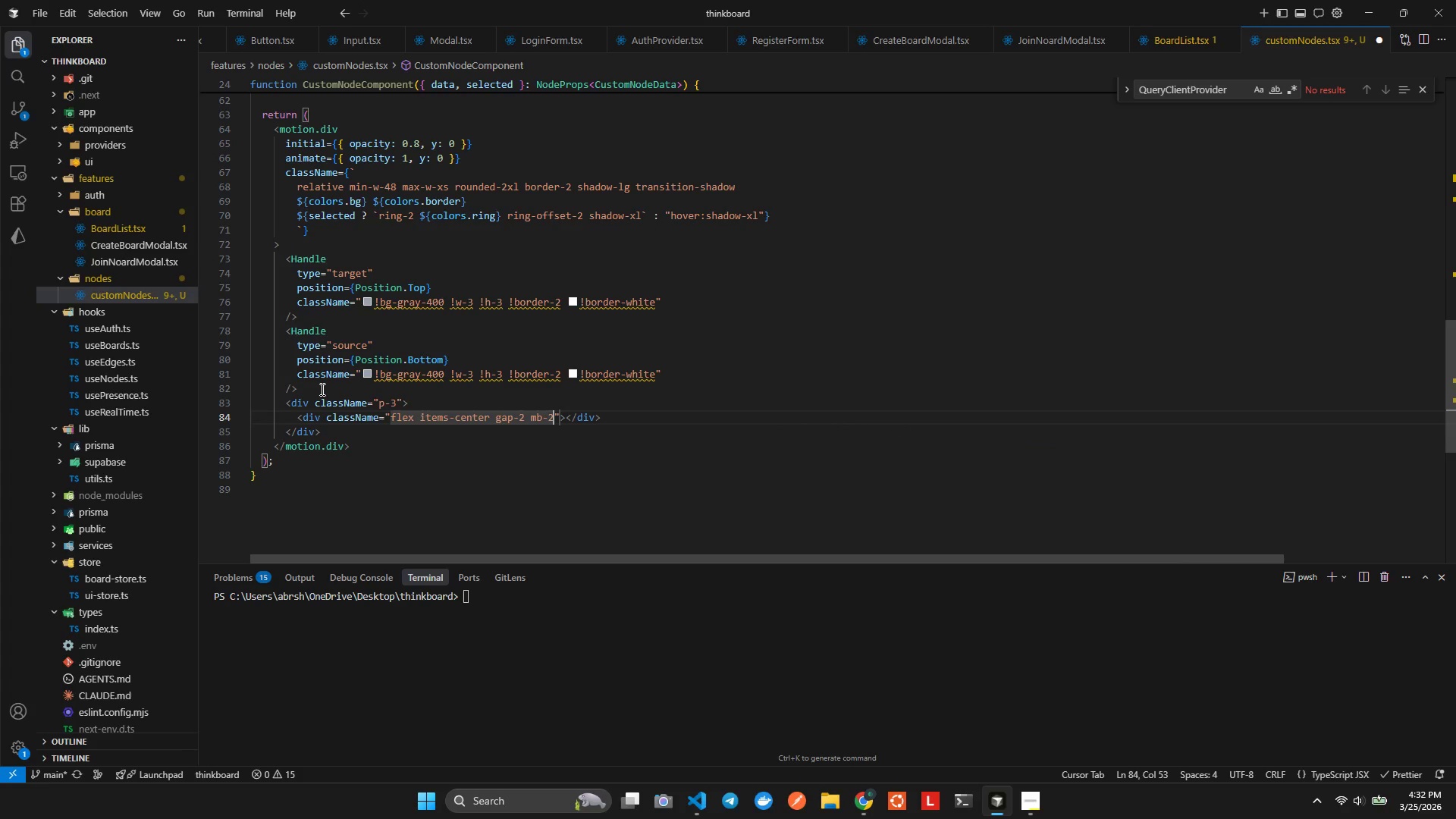 
key(Alt+Shift+ShiftLeft)
 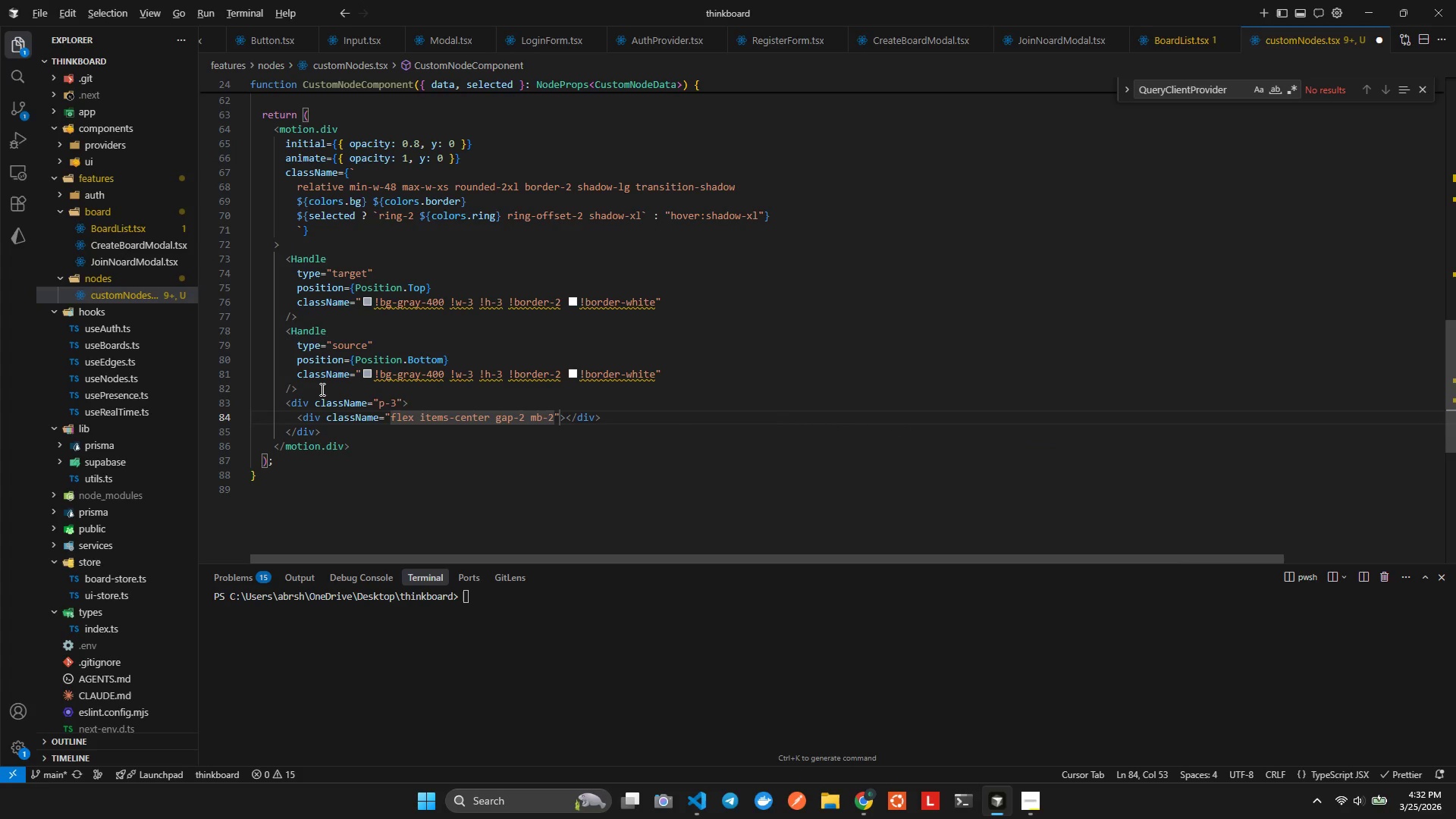 
key(Alt+Shift+F)
 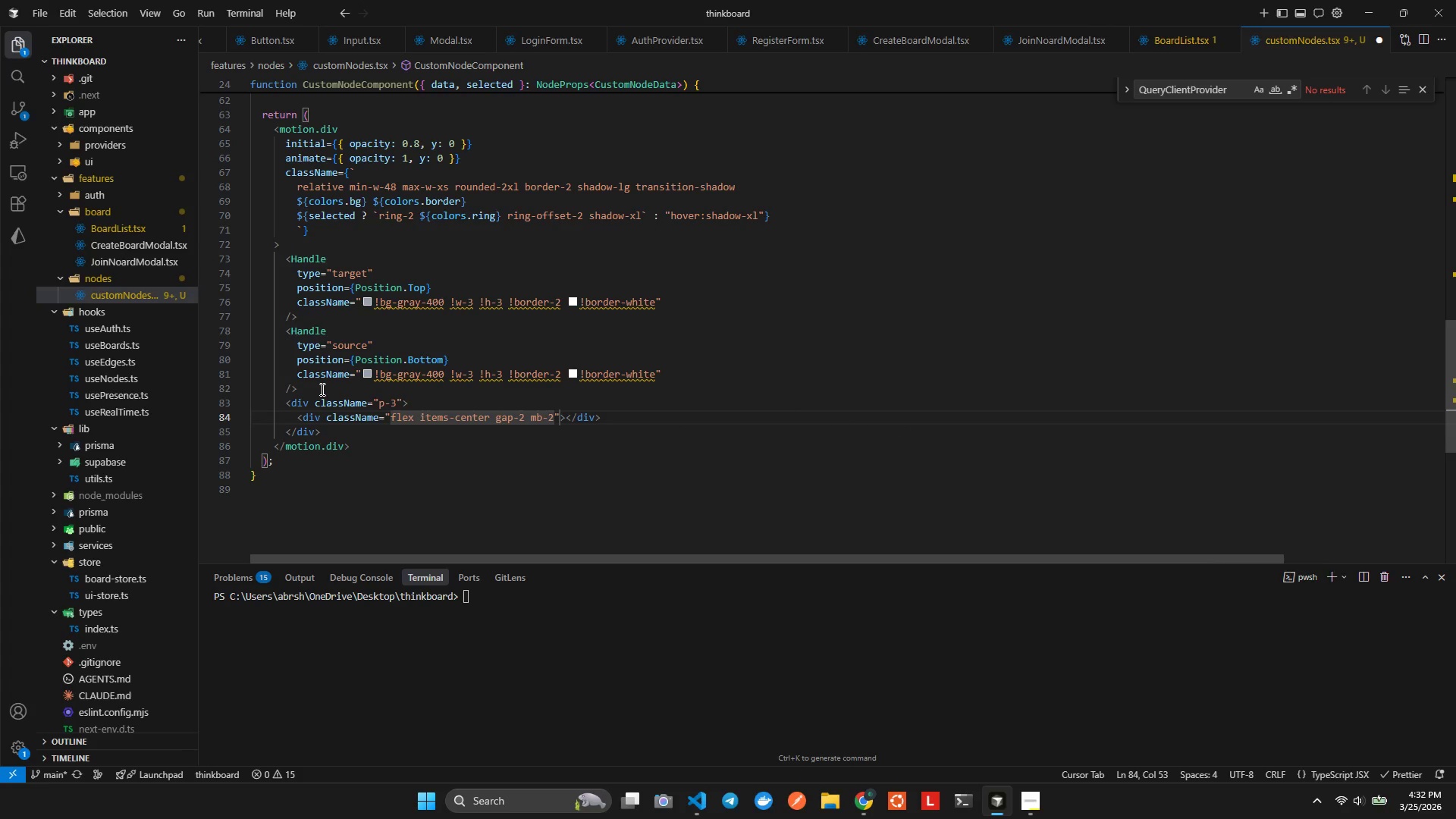 
key(ArrowRight)
 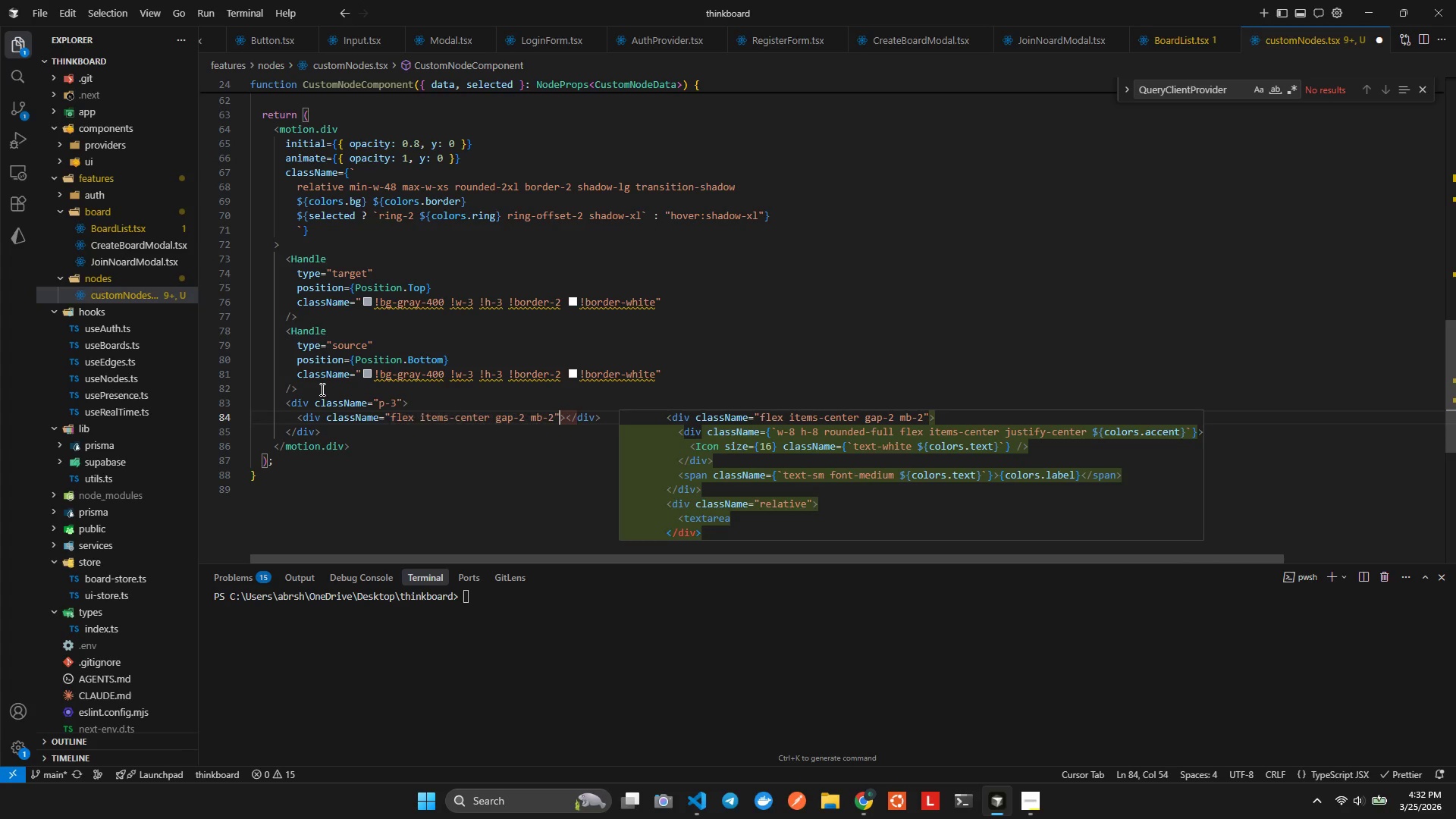 
key(ArrowRight)
 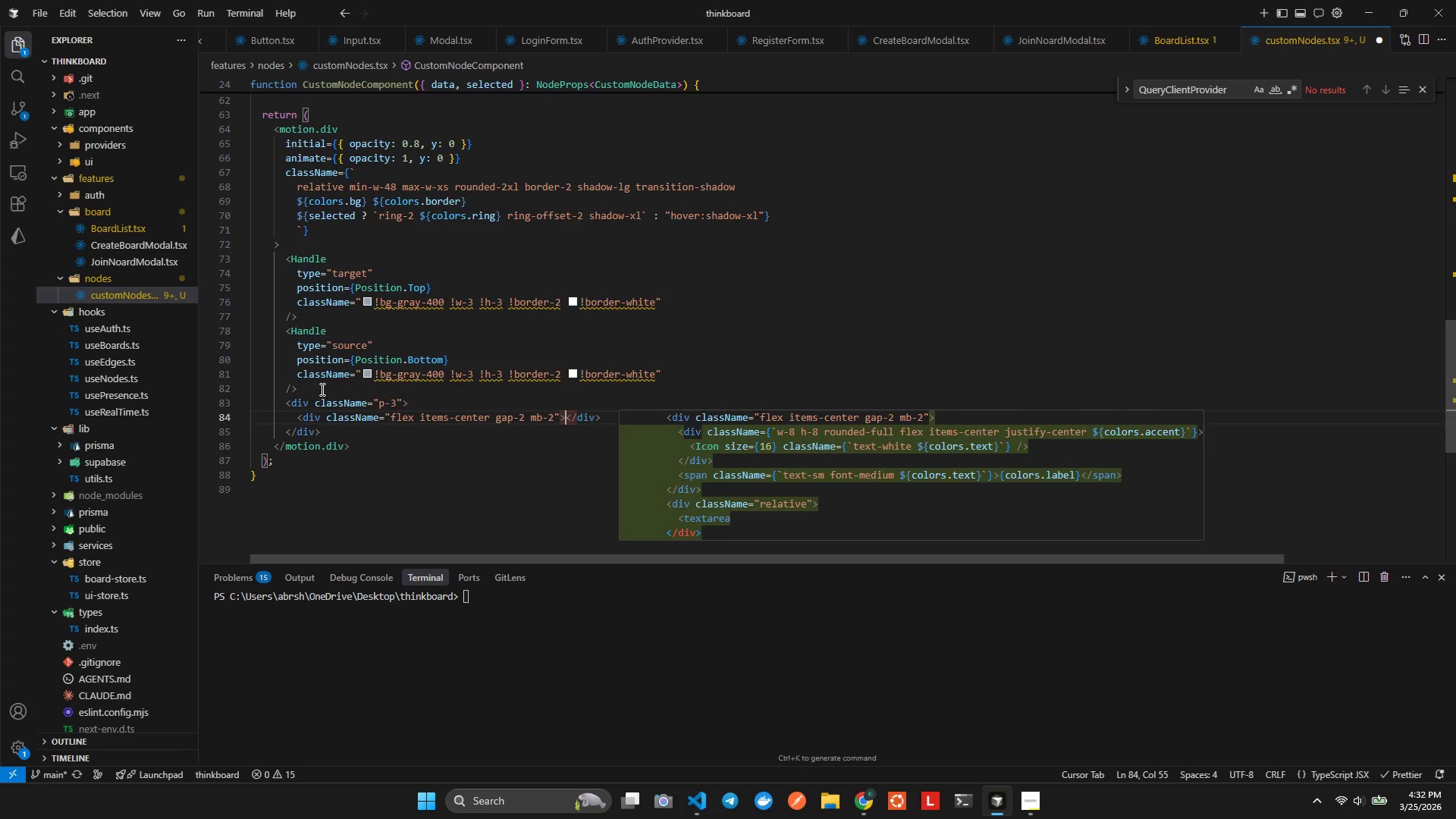 
key(Enter)
 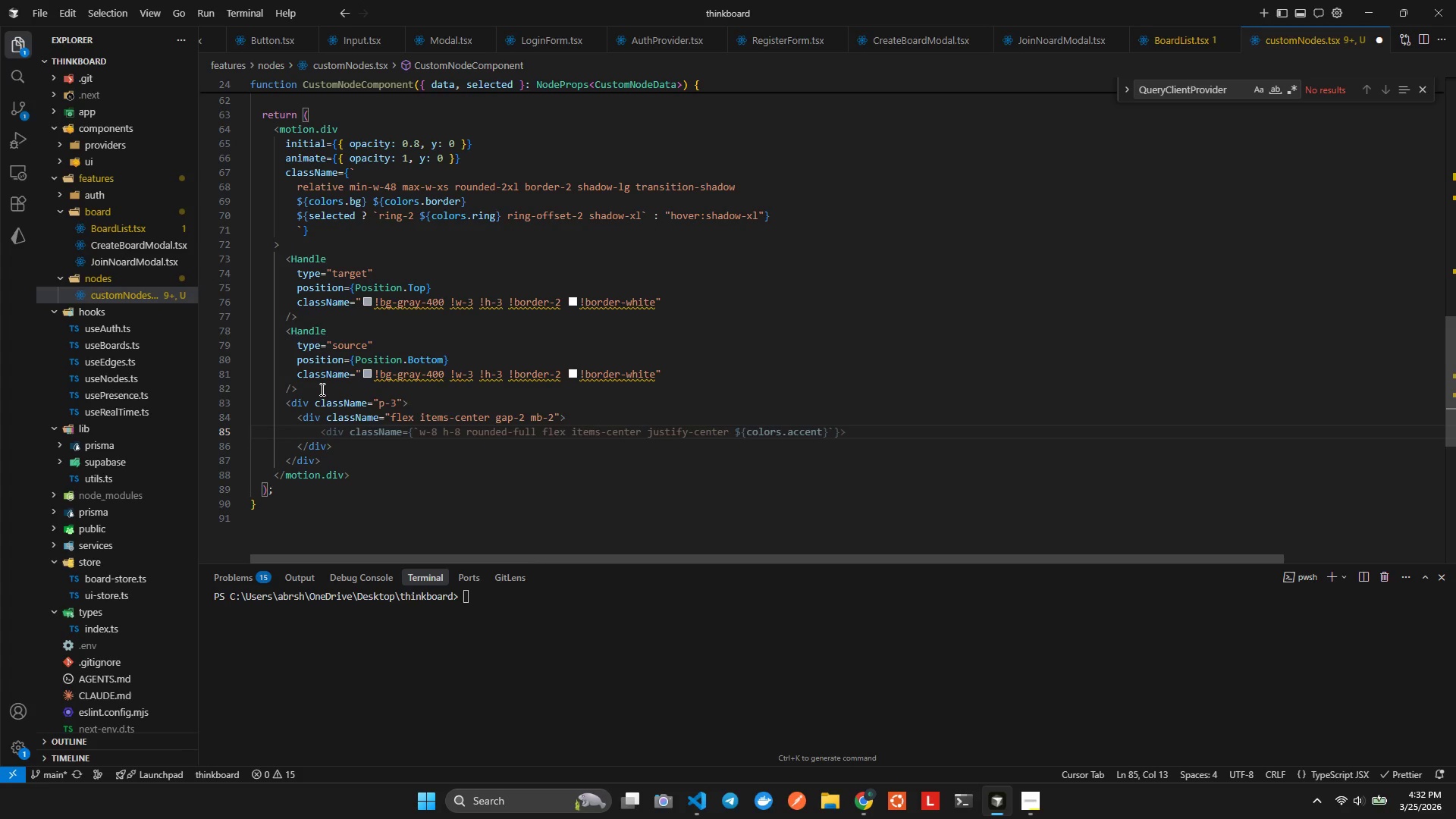 
type(div)
 